 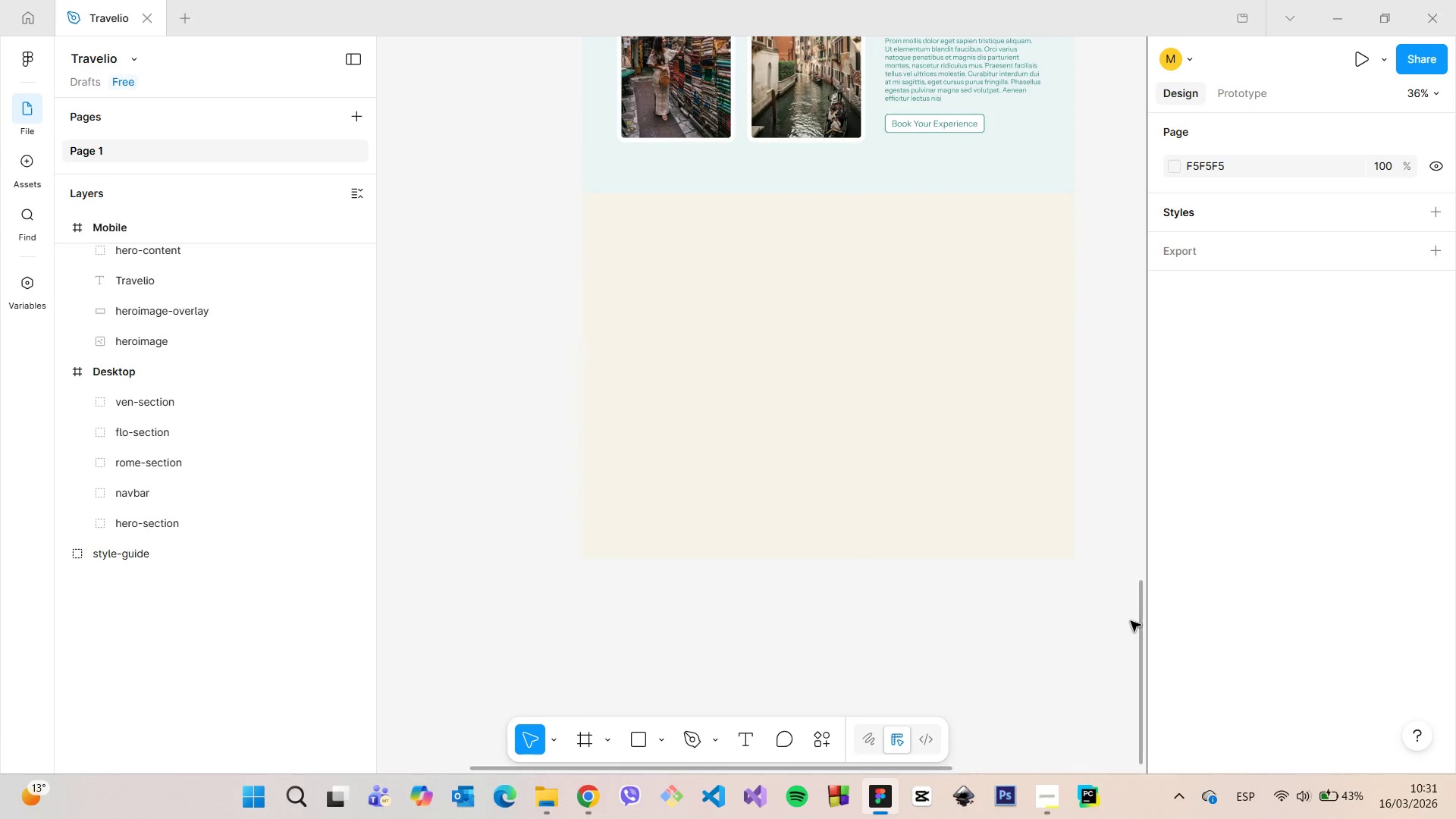 
scroll: coordinate [1131, 617], scroll_direction: down, amount: 9.0
 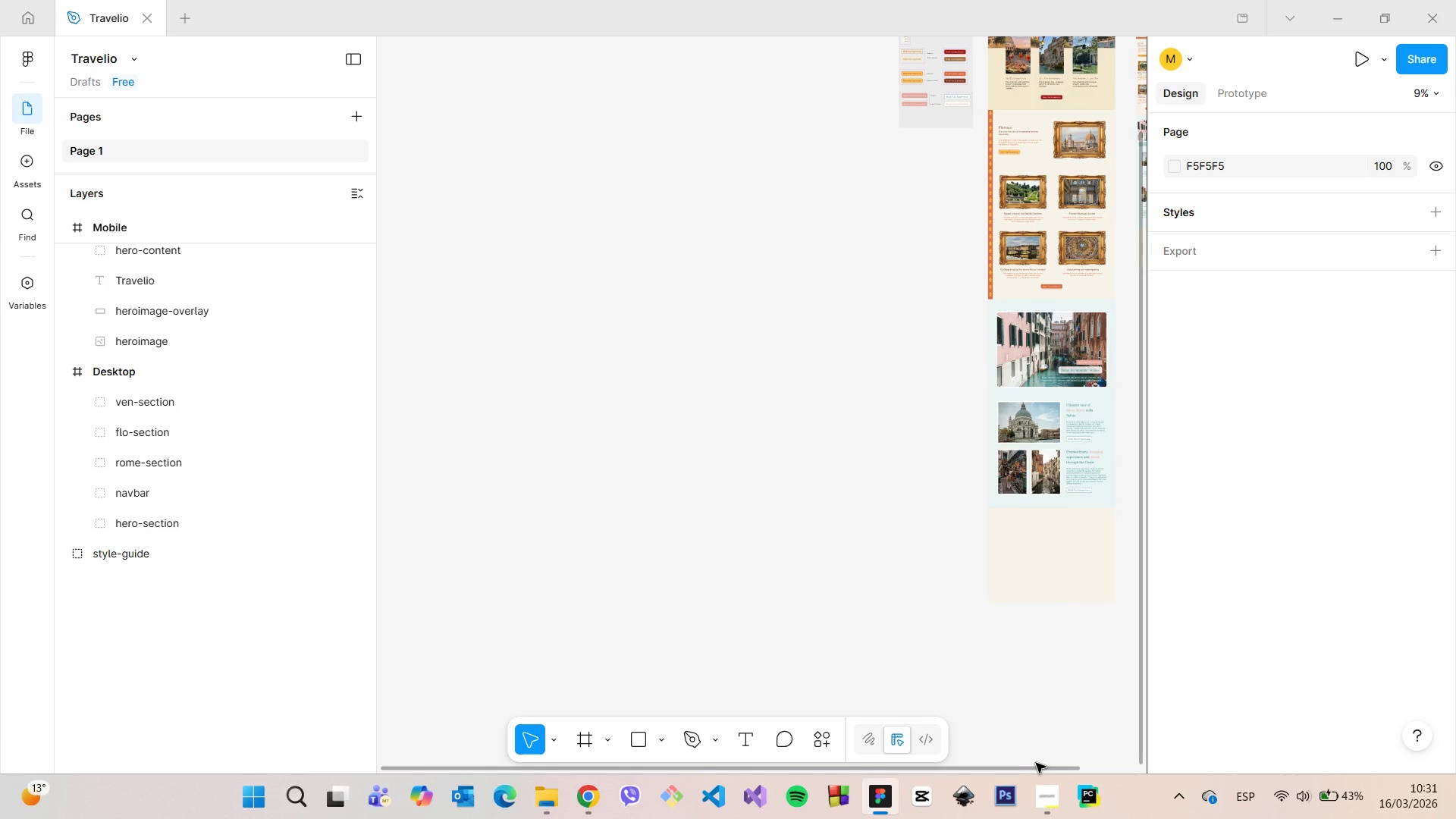 
left_click_drag(start_coordinate=[1039, 767], to_coordinate=[1193, 729])
 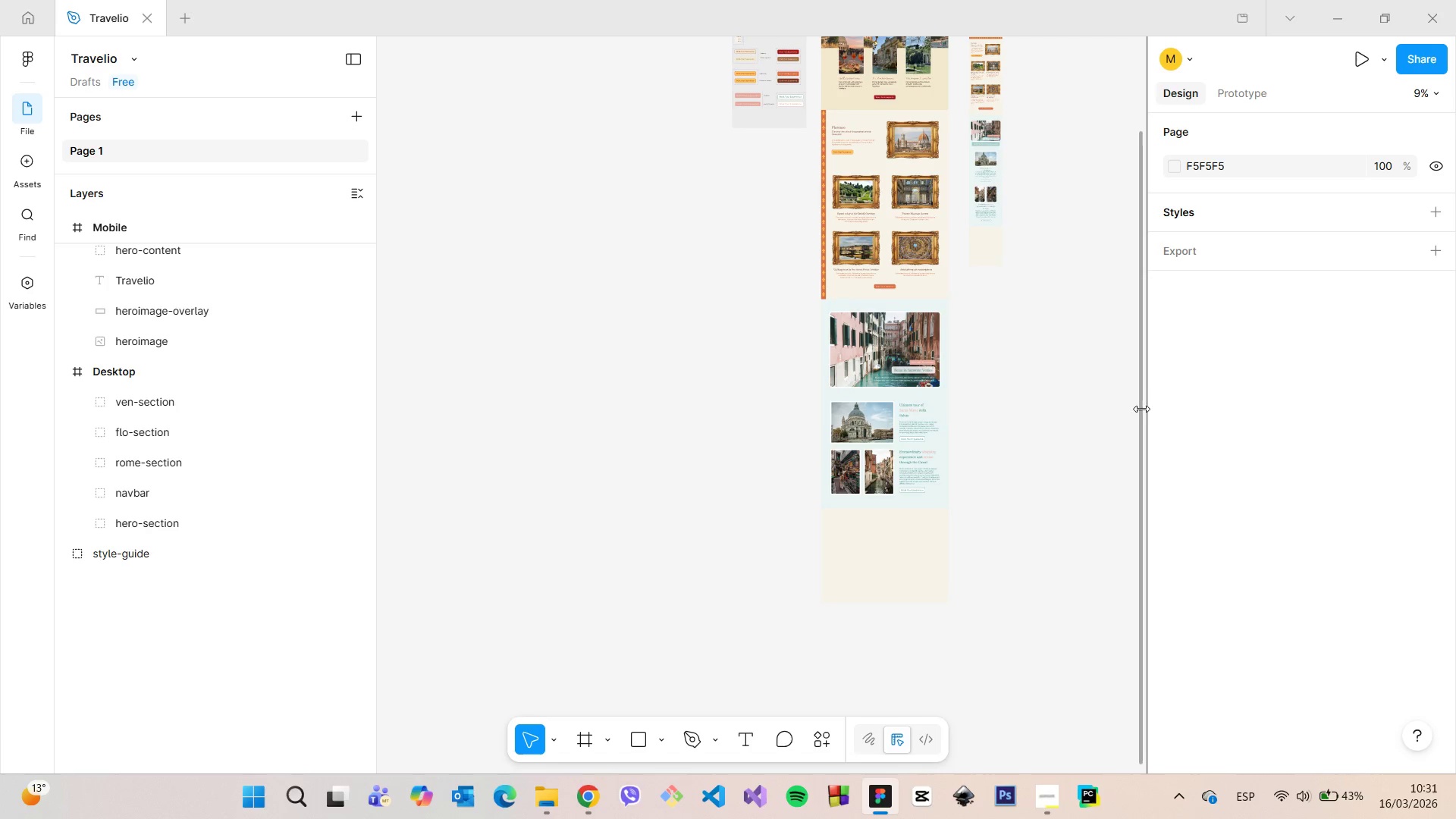 
left_click_drag(start_coordinate=[1141, 408], to_coordinate=[1147, 177])
 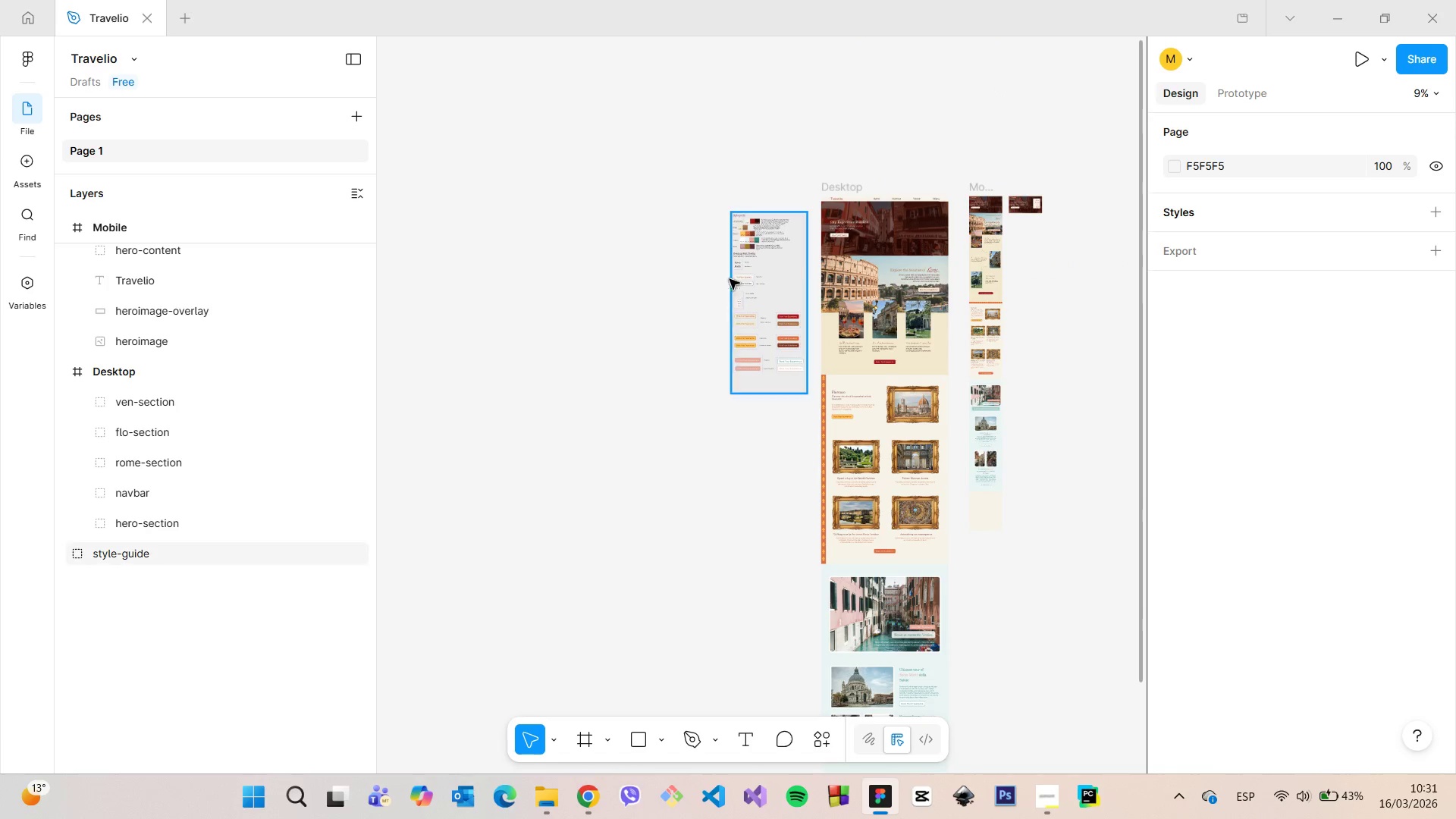 
scroll: coordinate [802, 293], scroll_direction: up, amount: 18.0
 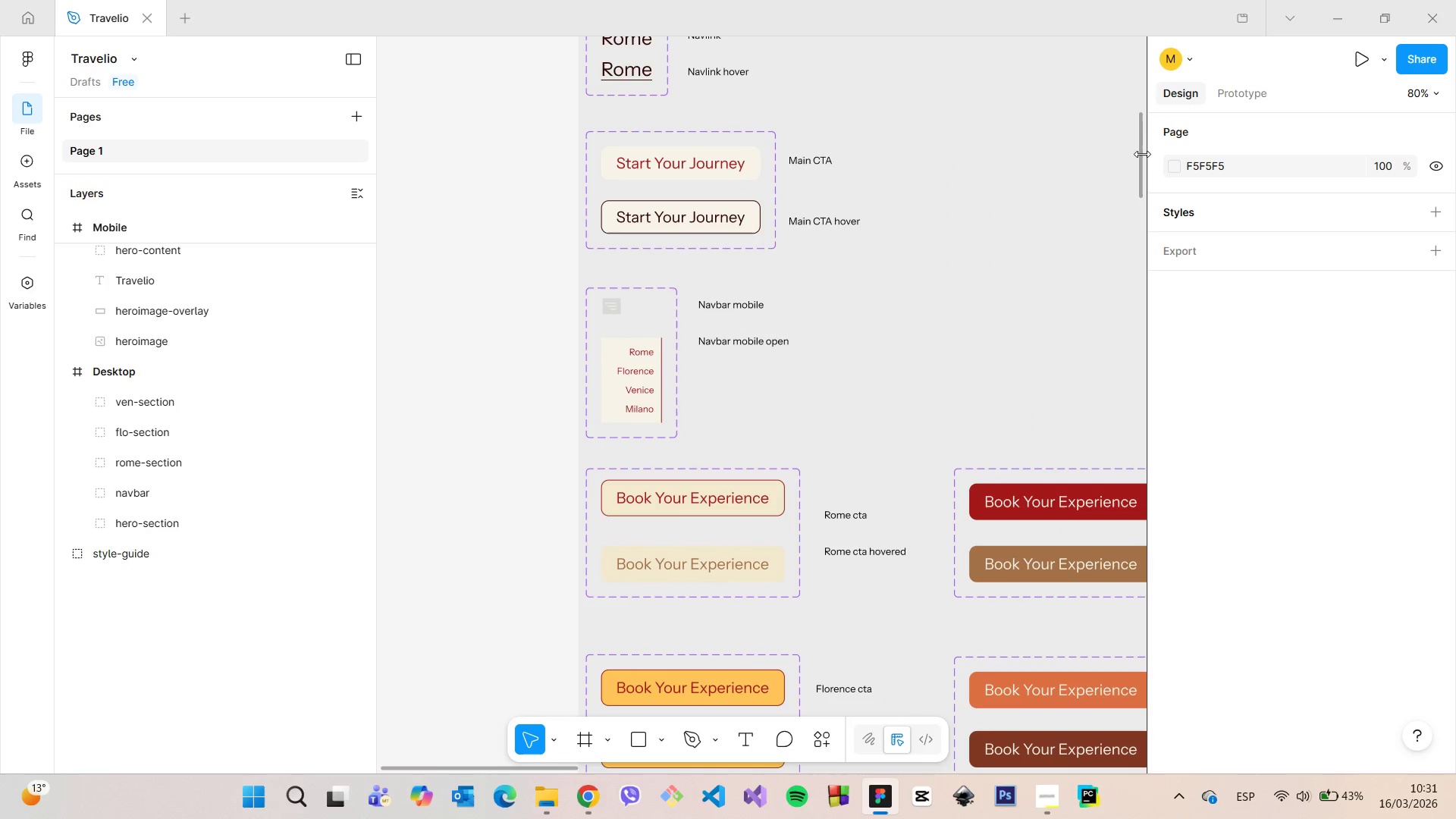 
left_click_drag(start_coordinate=[1139, 155], to_coordinate=[1139, 140])
 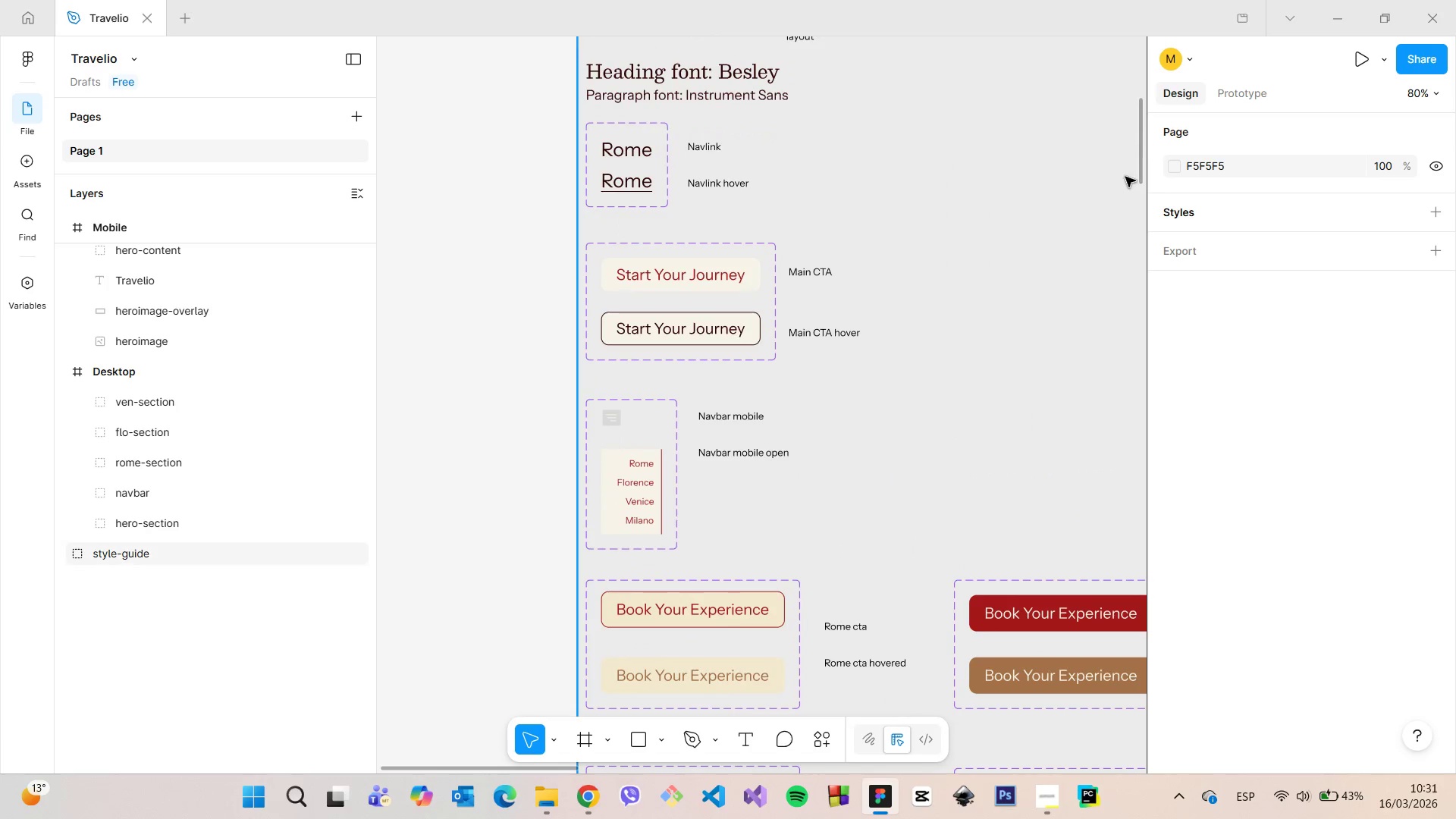 
scroll: coordinate [1124, 182], scroll_direction: down, amount: 6.0
 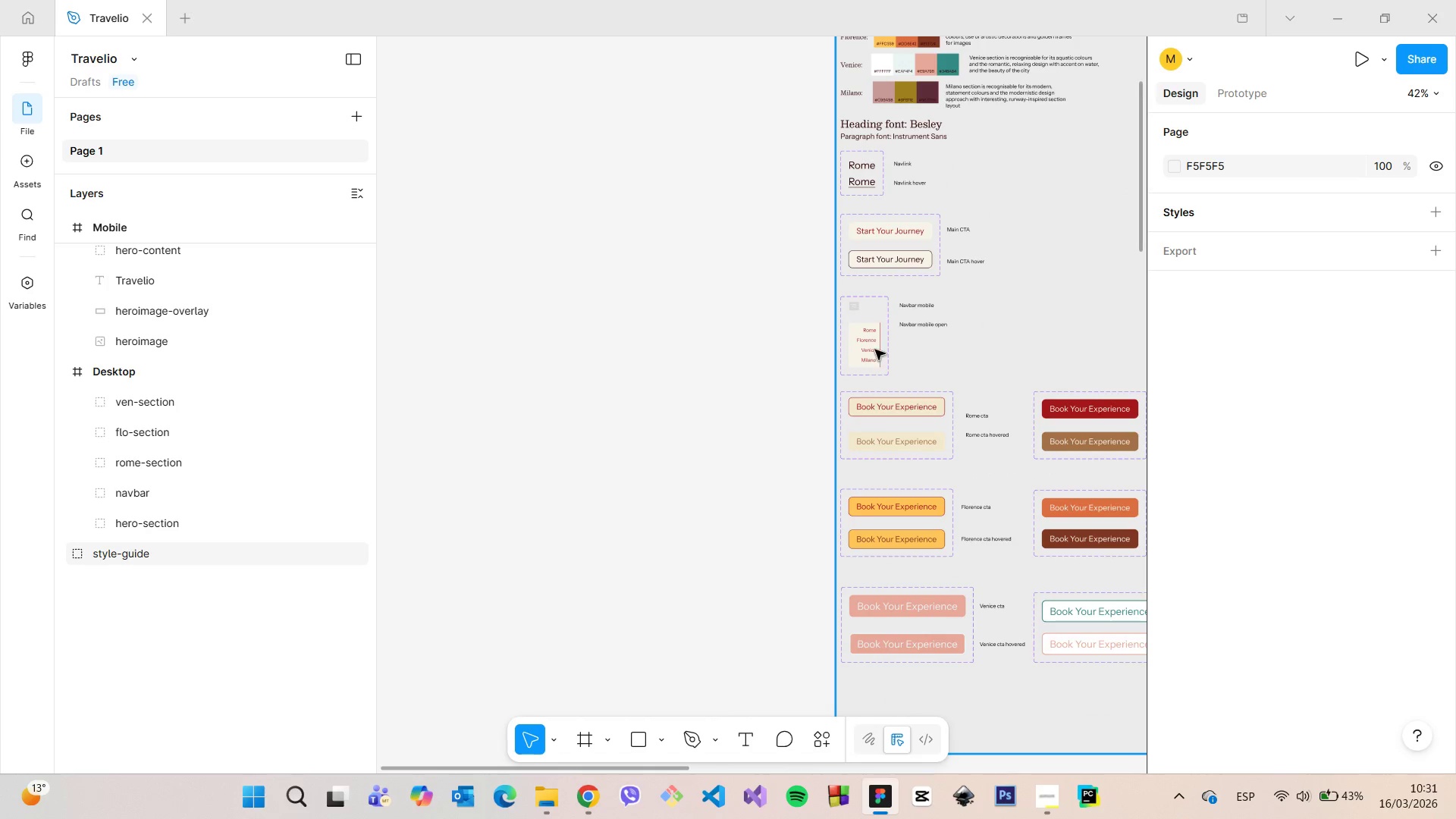 
left_click([875, 343])
 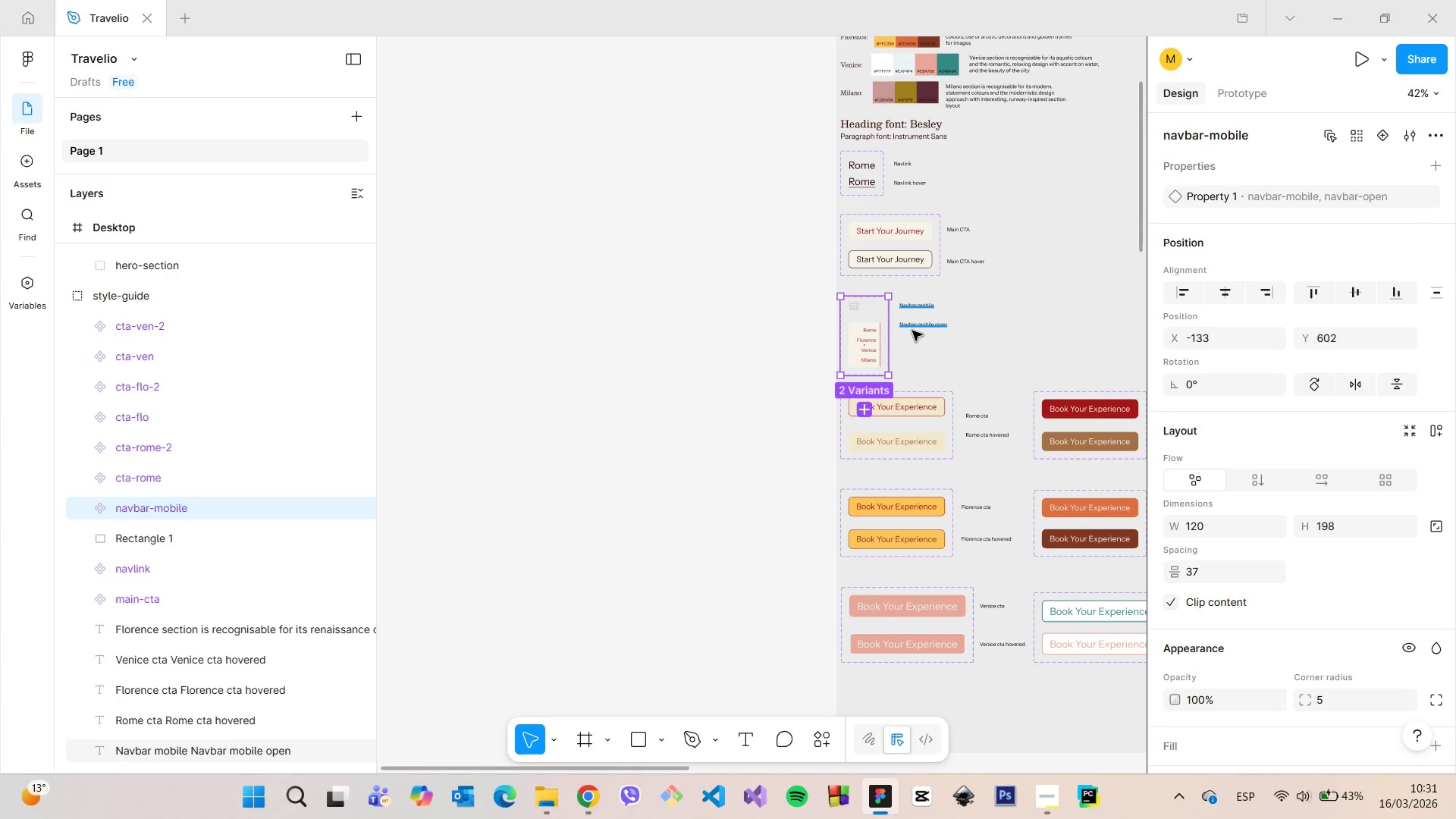 
hold_key(key=ShiftLeft, duration=0.53)
left_click([914, 327])
 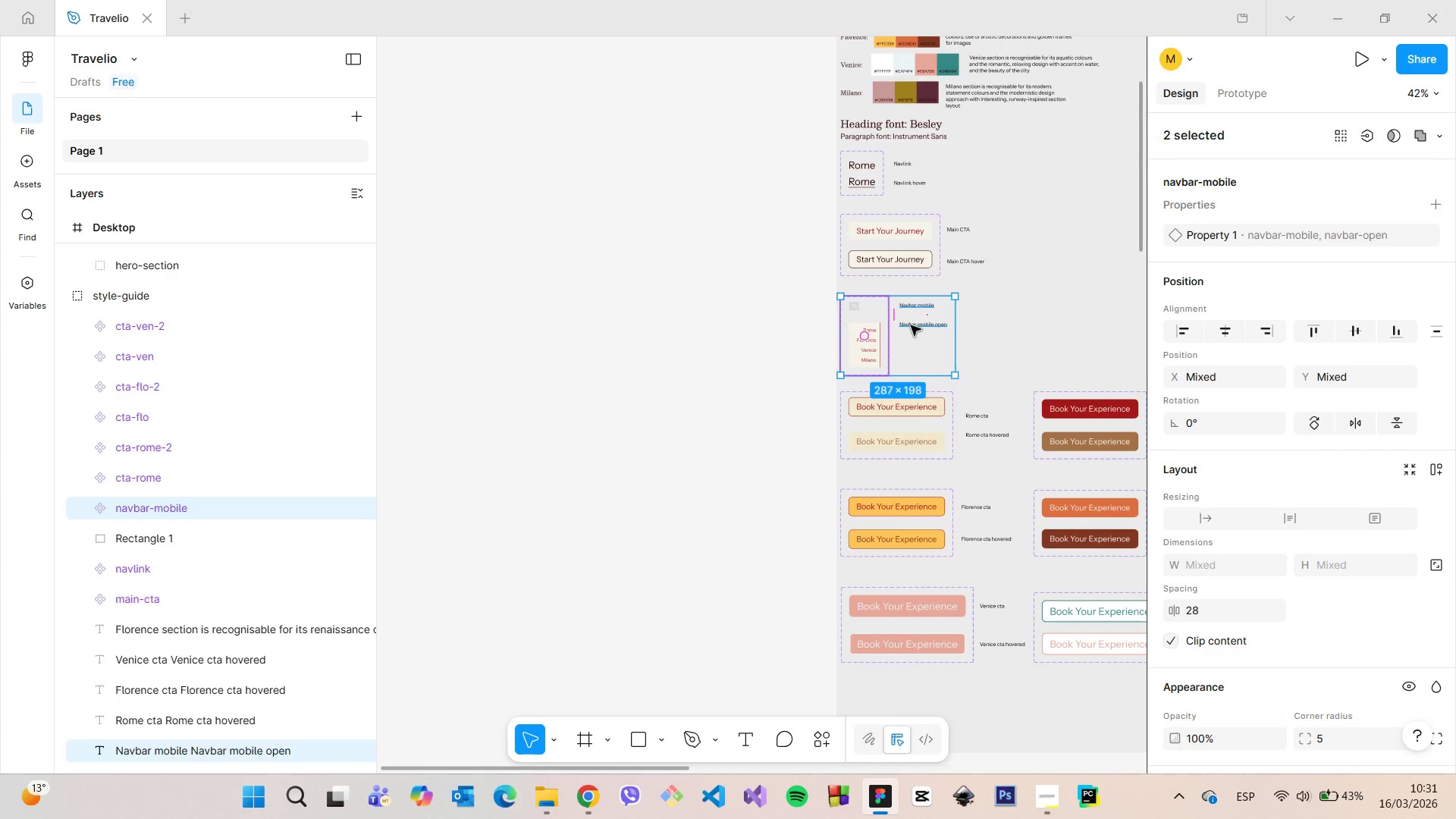 
left_click_drag(start_coordinate=[911, 325], to_coordinate=[1079, 243])
 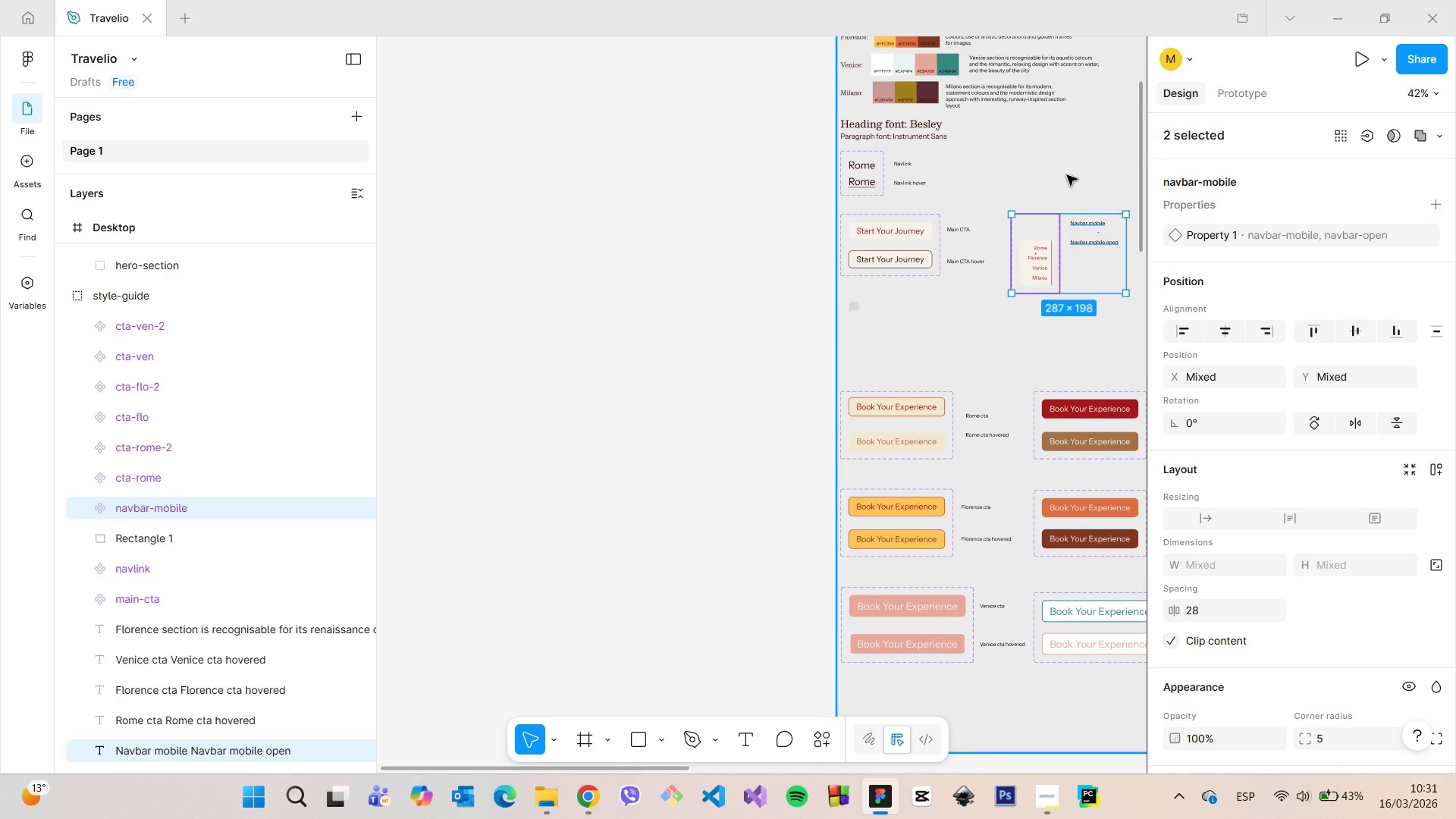 
left_click([1067, 175])
 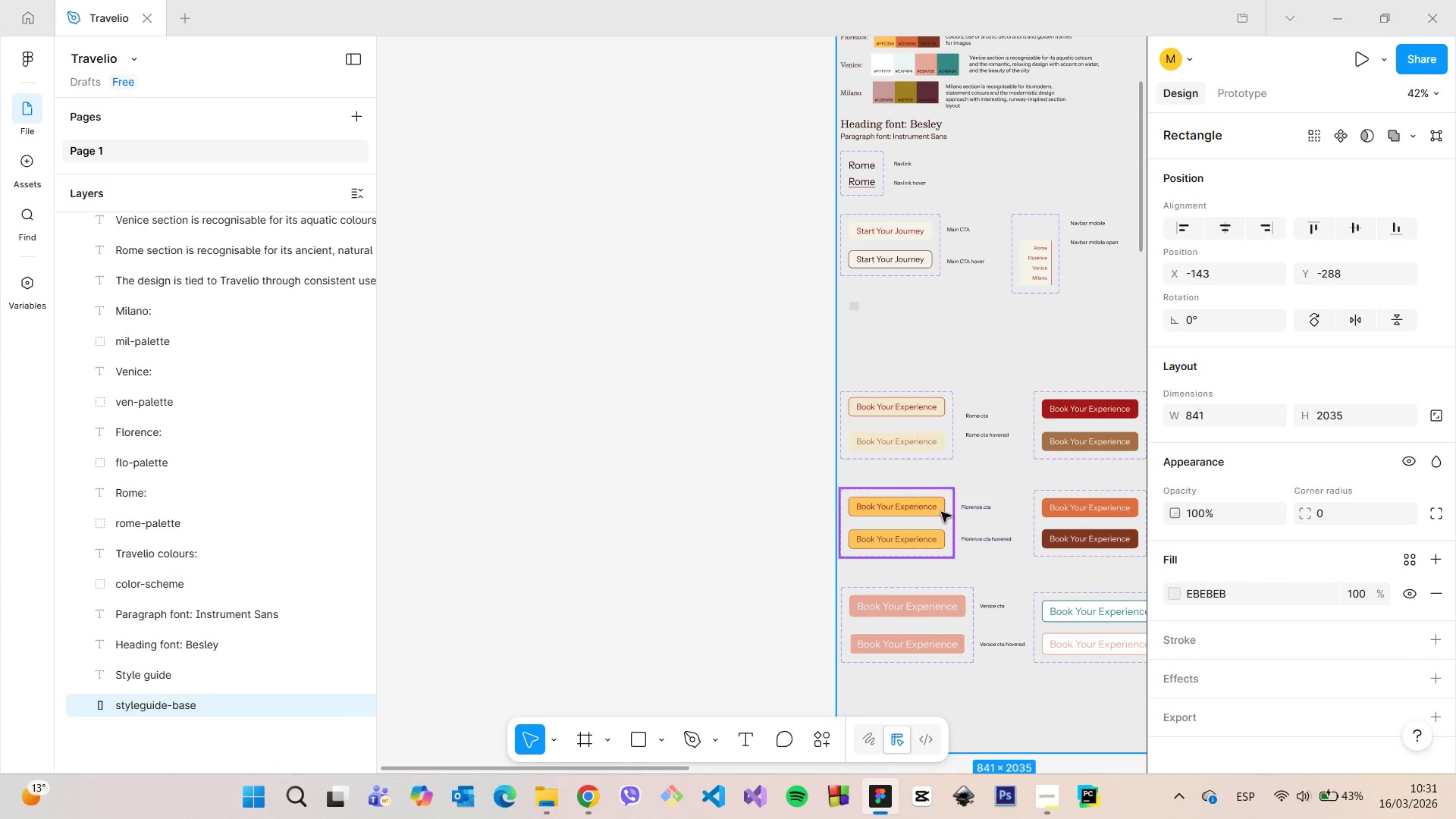 
left_click([925, 432])
 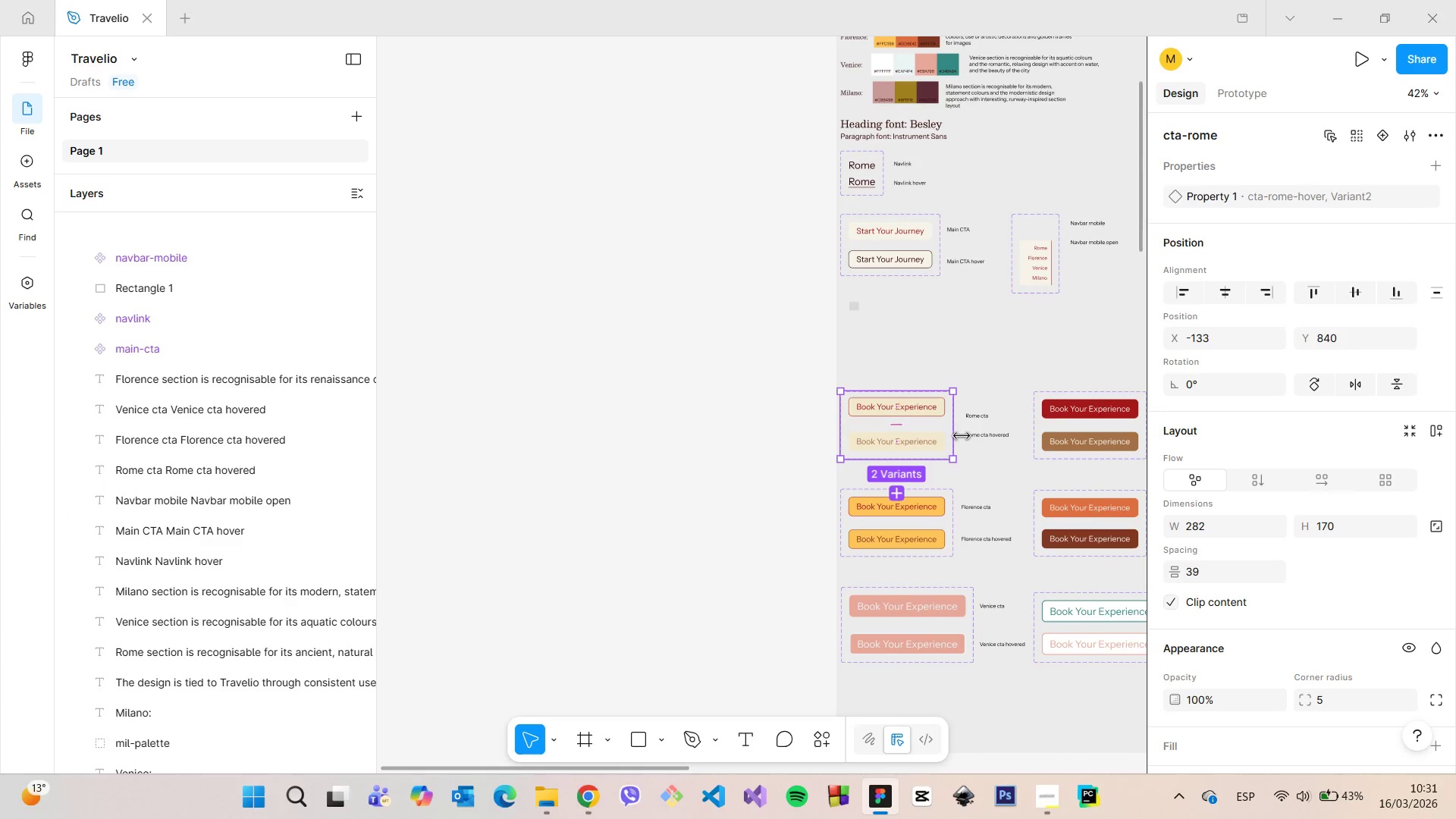 
hold_key(key=ShiftLeft, duration=0.81)
left_click([977, 435])
 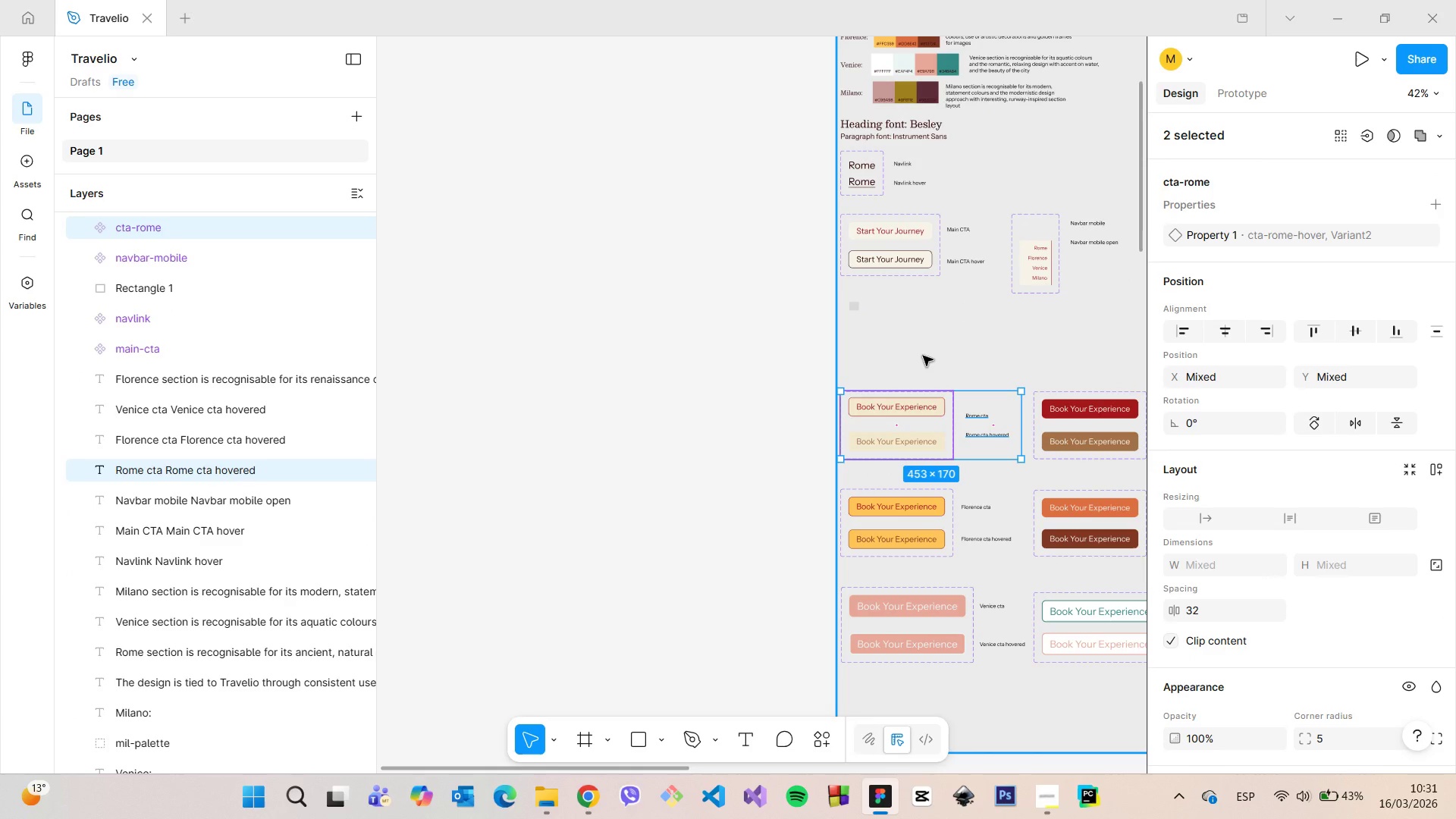 
left_click([923, 356])
 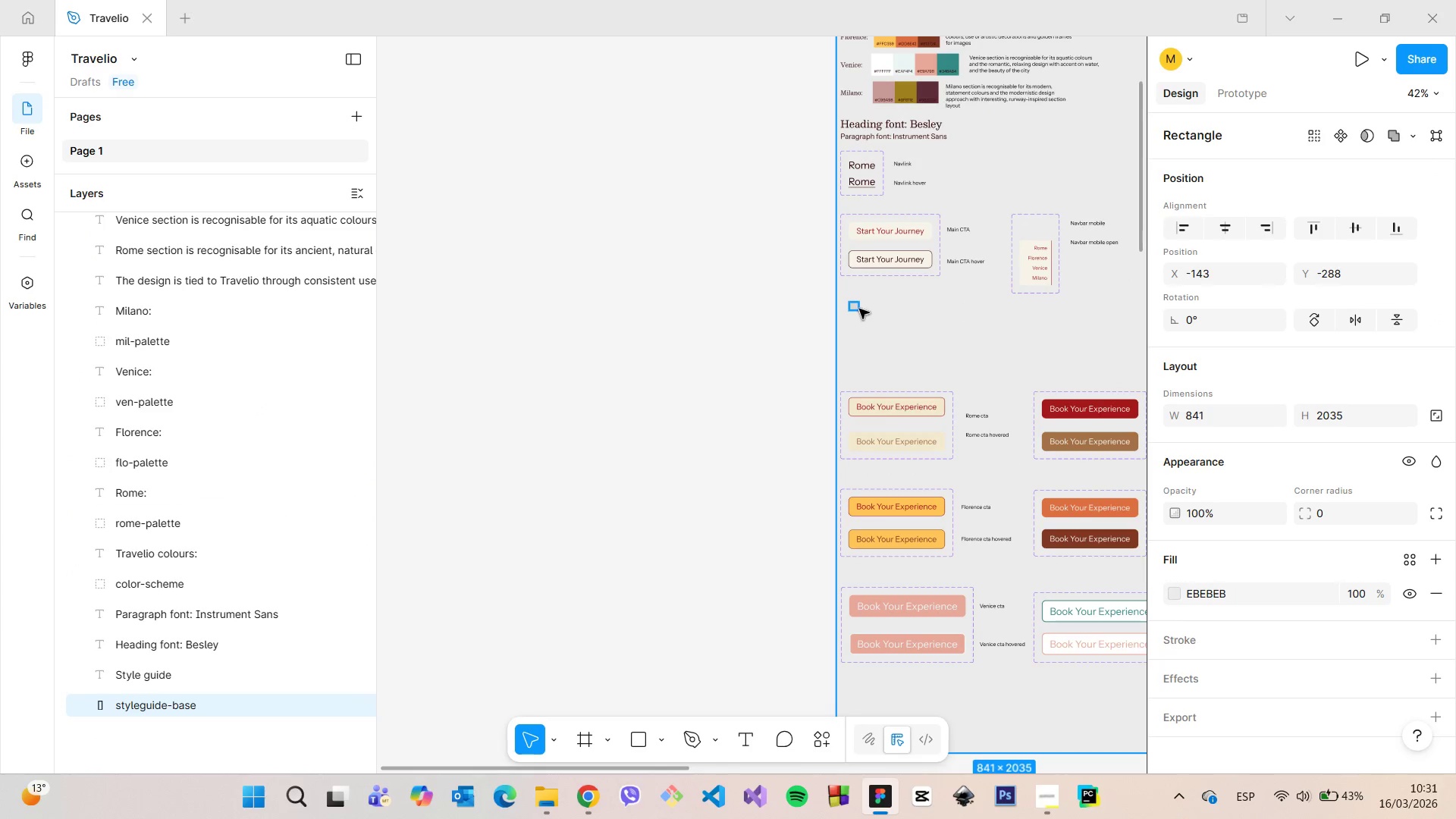 
left_click([856, 307])
 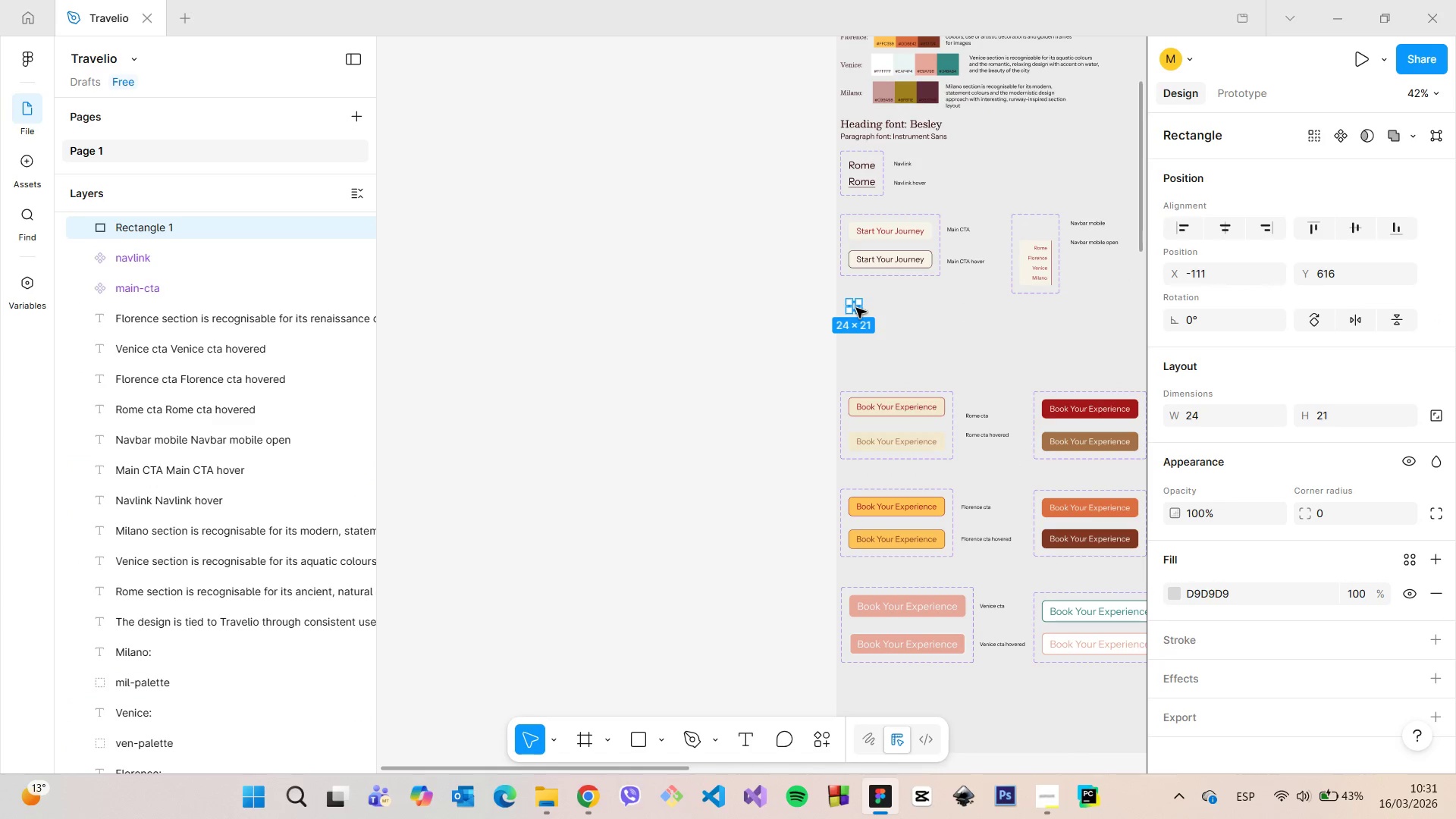 
left_click_drag(start_coordinate=[856, 308], to_coordinate=[1028, 228])
 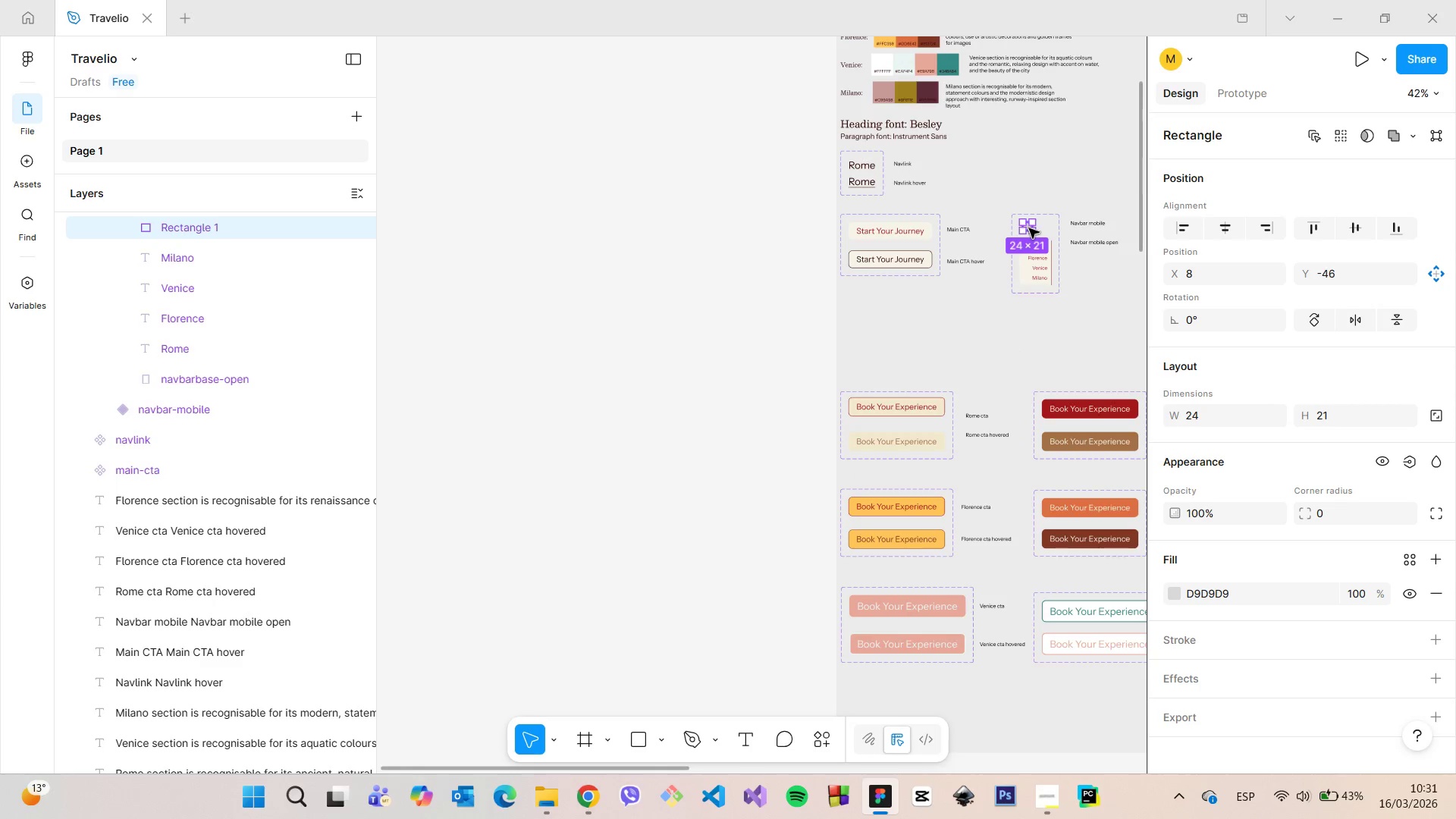 
scroll: coordinate [1029, 228], scroll_direction: up, amount: 20.0
 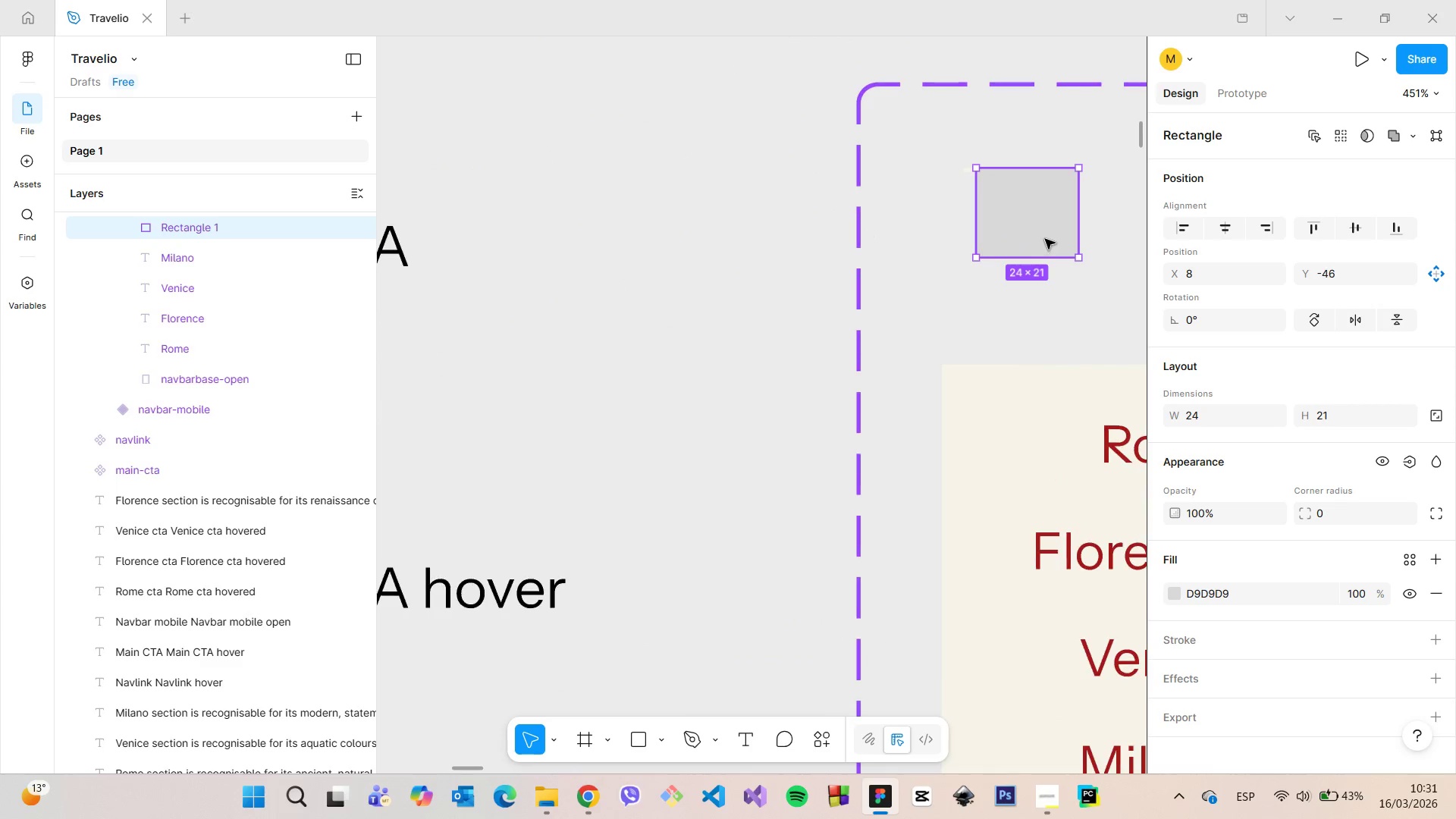 
scroll: coordinate [1052, 259], scroll_direction: down, amount: 20.0
 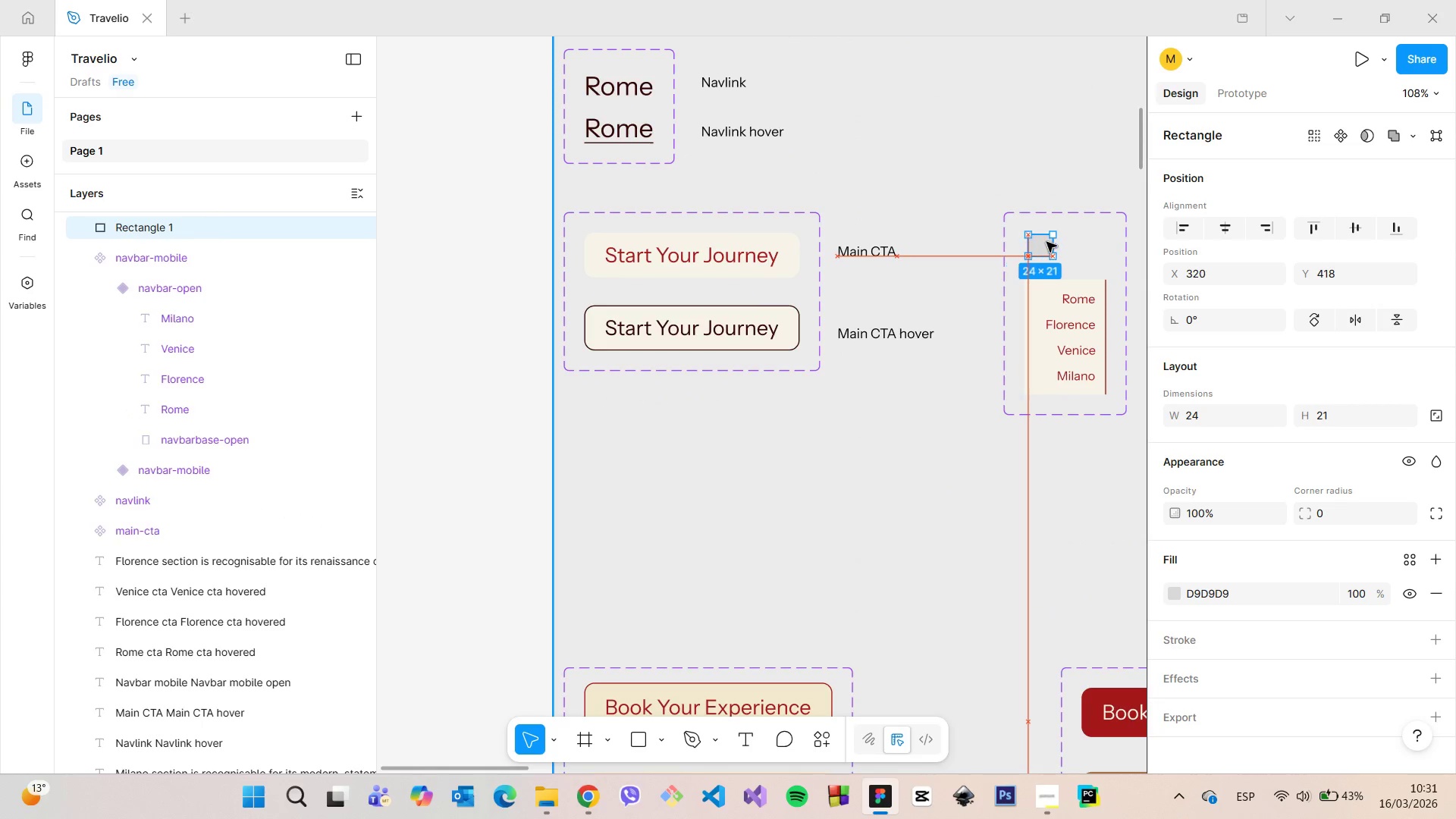 
scroll: coordinate [1084, 245], scroll_direction: up, amount: 13.0
 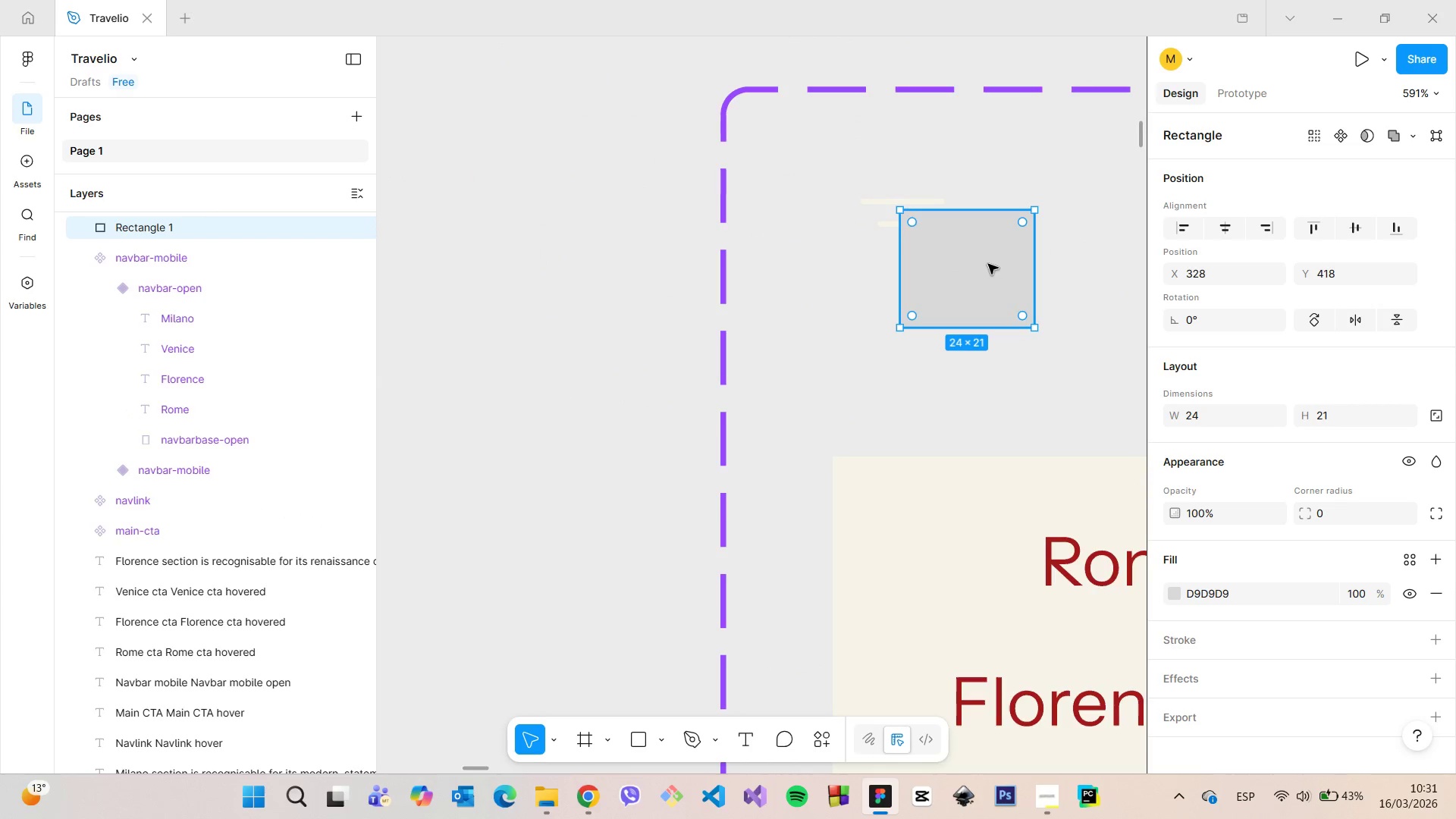 
left_click_drag(start_coordinate=[988, 265], to_coordinate=[927, 228])
 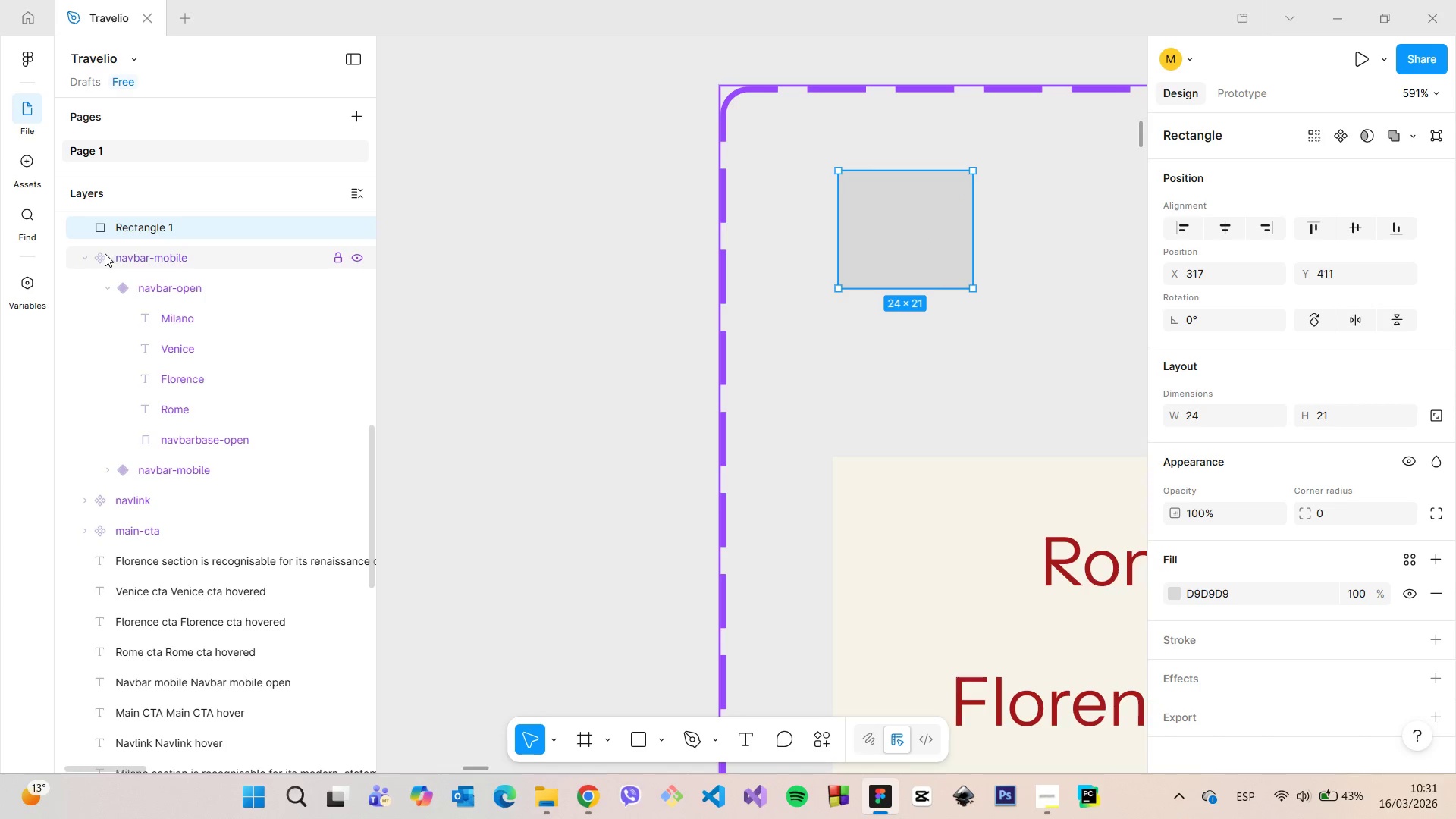 
left_click([81, 253])
 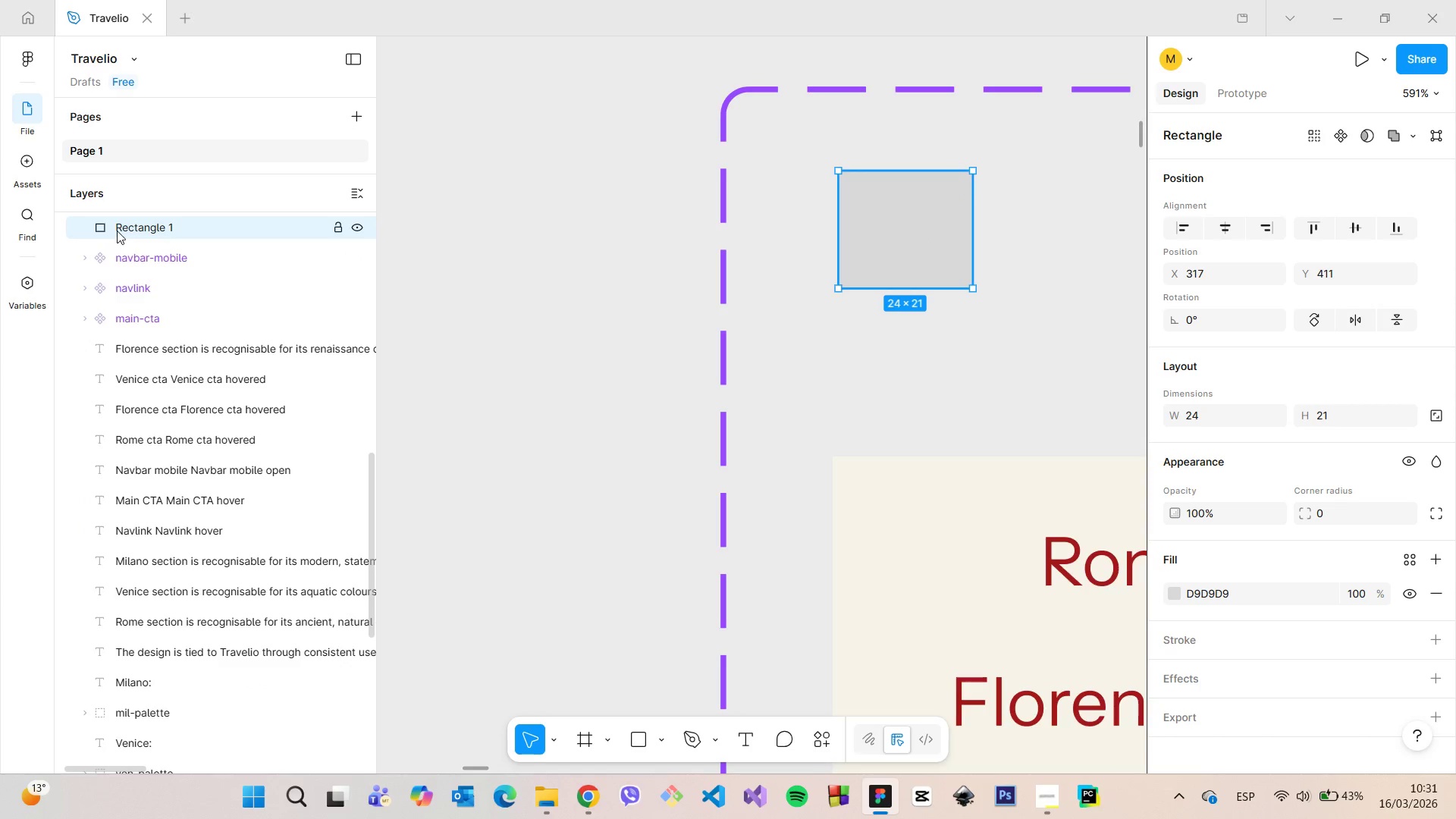 
left_click_drag(start_coordinate=[118, 230], to_coordinate=[138, 272])
 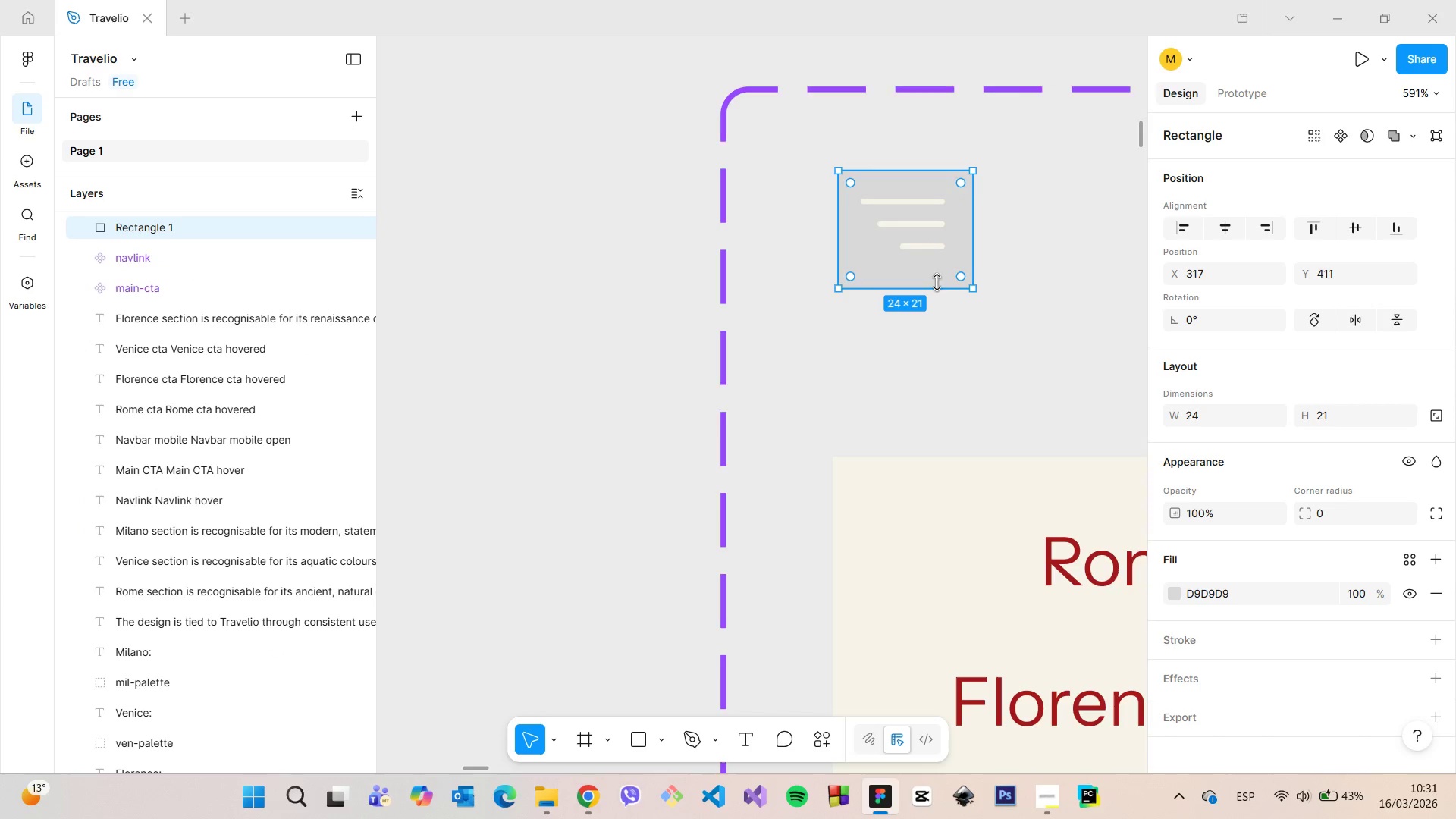 
left_click_drag(start_coordinate=[937, 269], to_coordinate=[934, 262])
 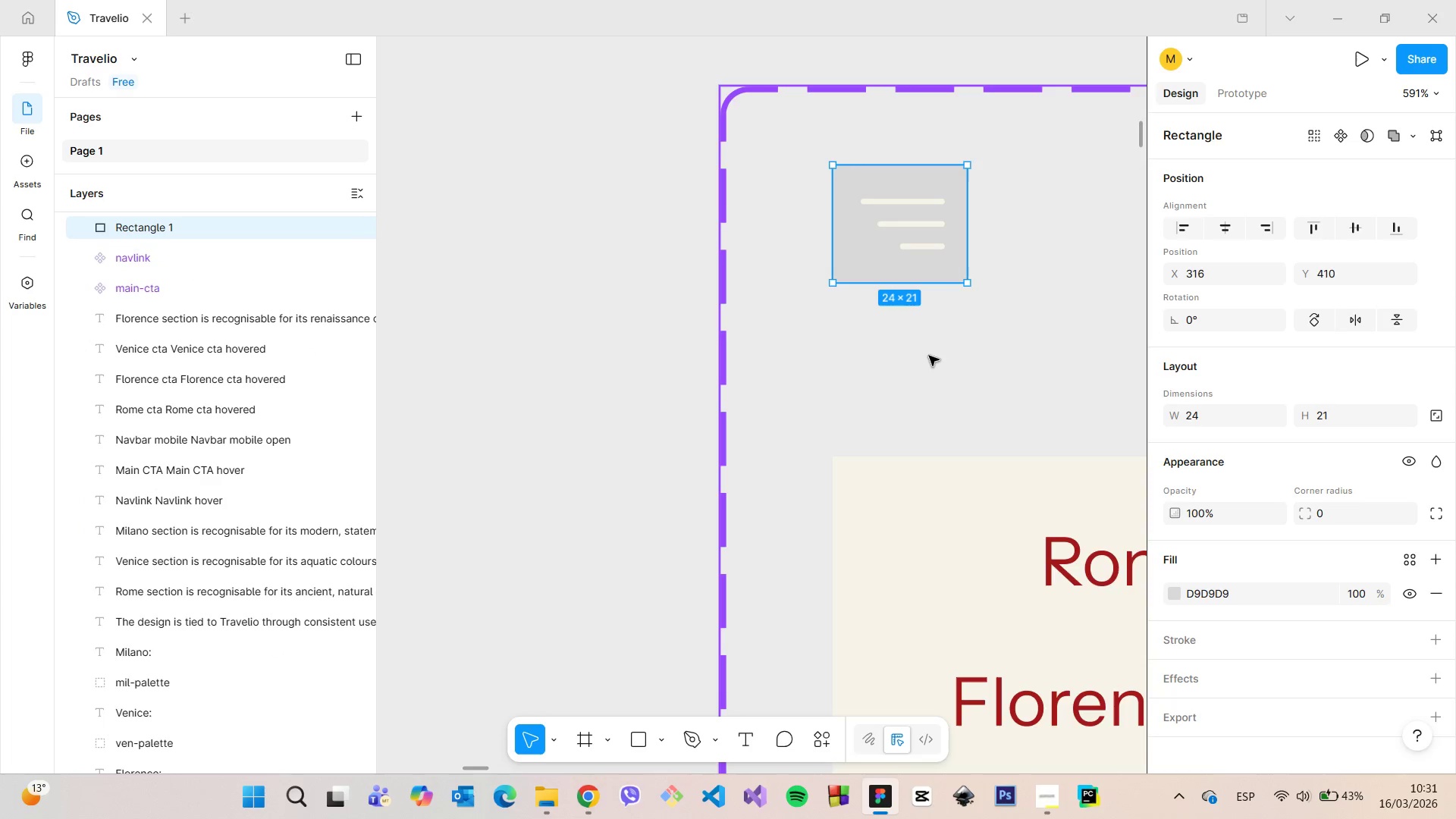 
left_click([929, 356])
 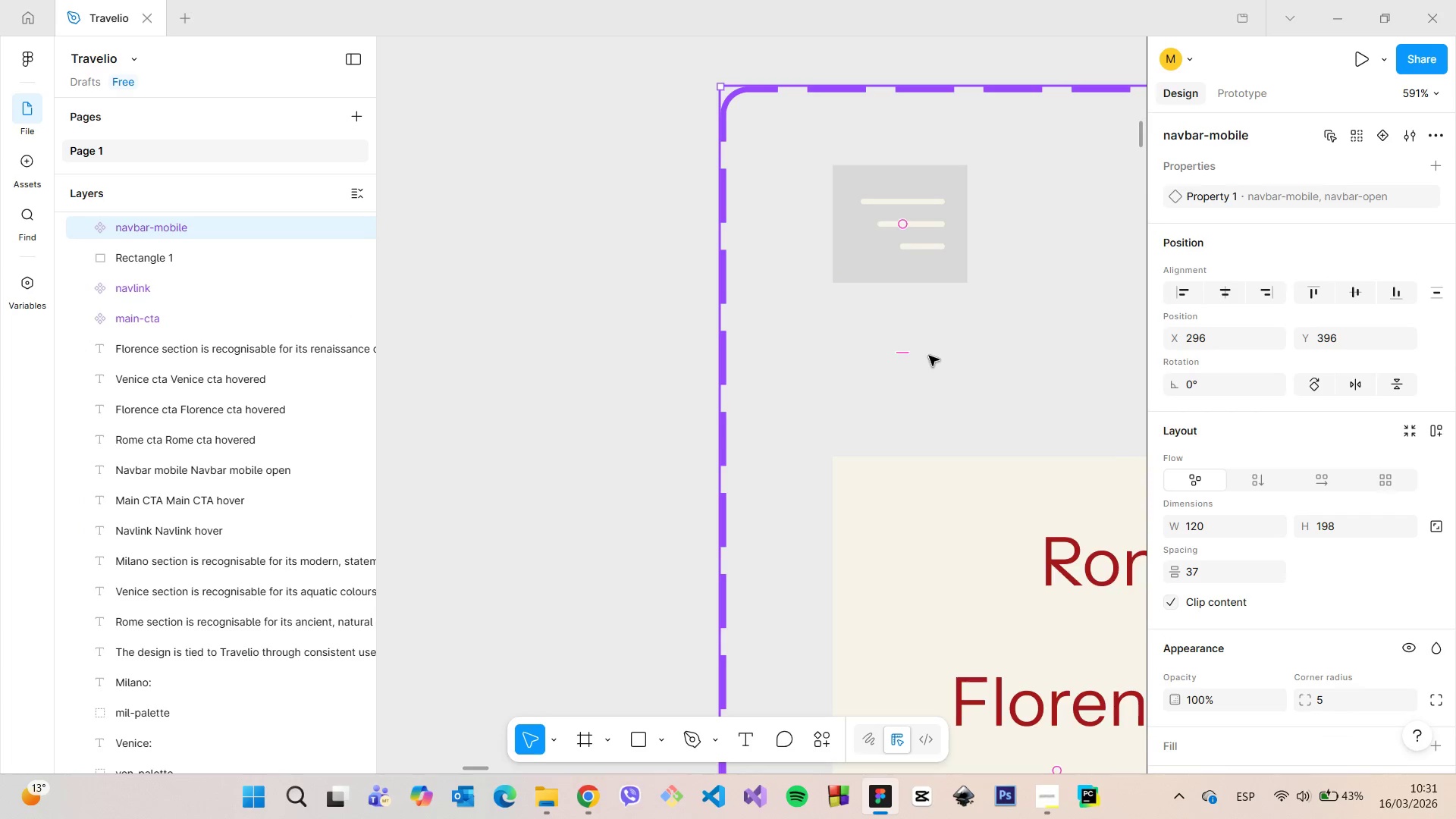 
scroll: coordinate [940, 362], scroll_direction: down, amount: 39.0
 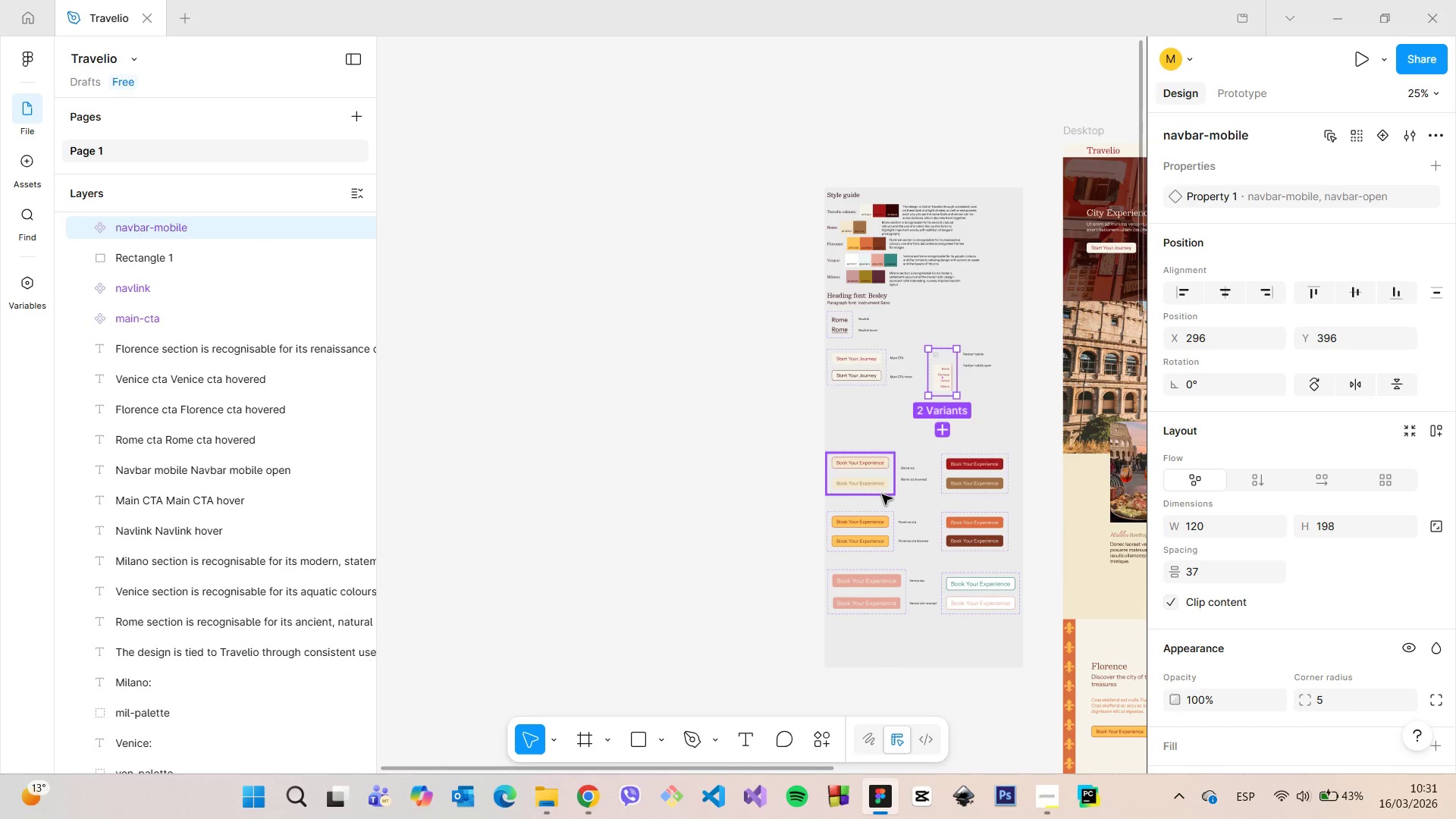 
left_click([882, 494])
 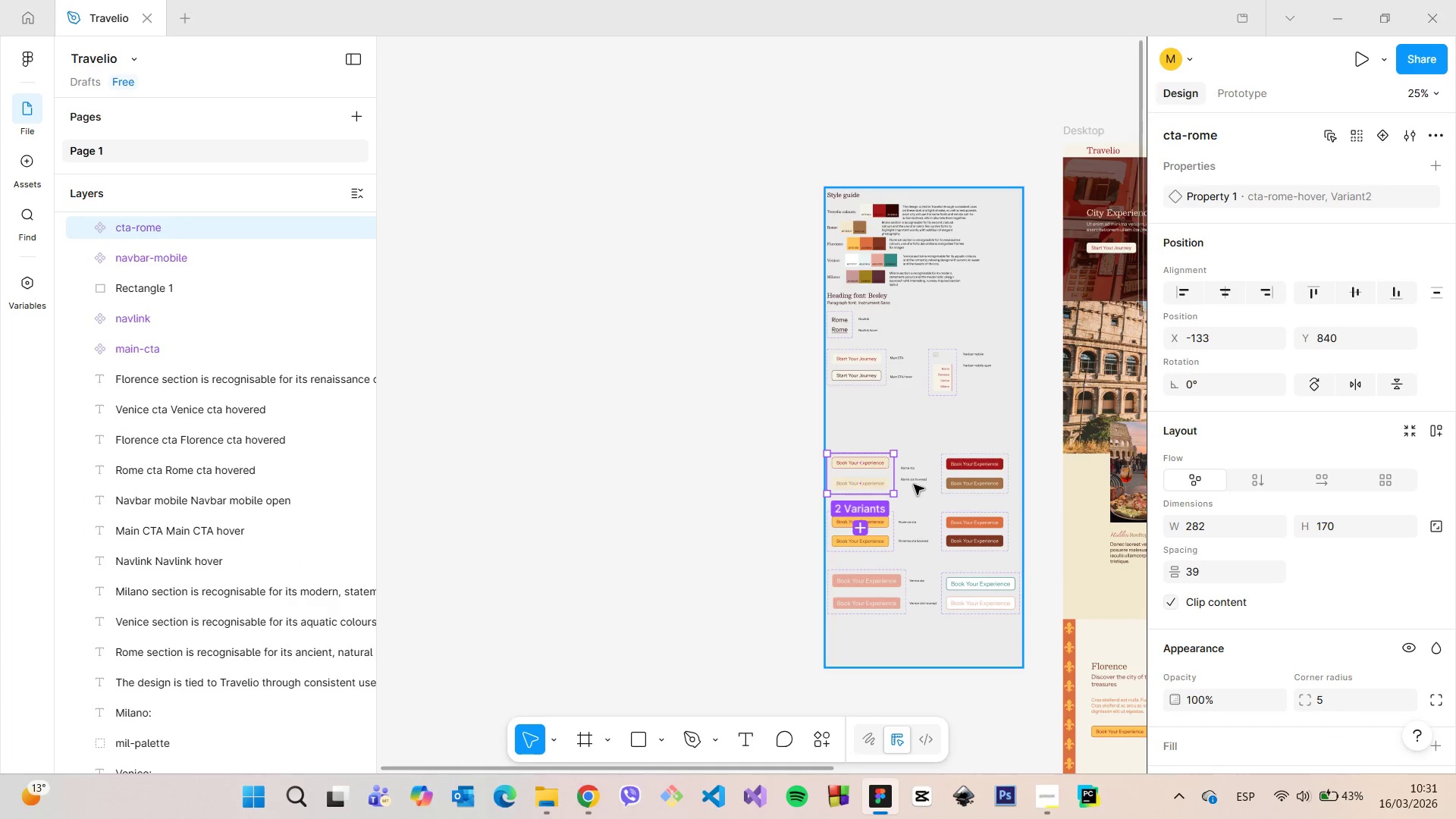 
hold_key(key=ShiftLeft, duration=1.5)
left_click([914, 485])
 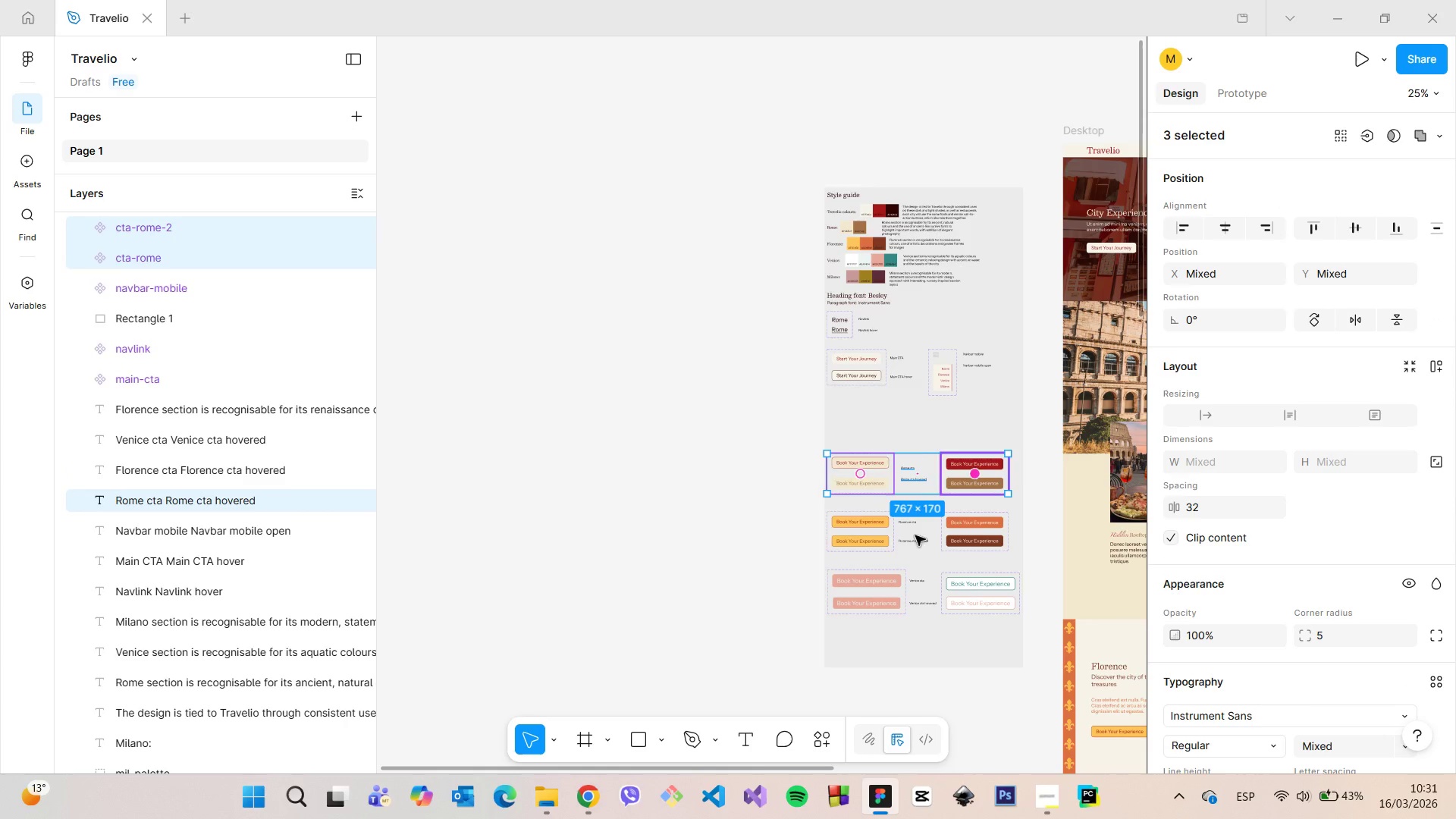 
hold_key(key=ShiftLeft, duration=1.52)
left_click([875, 540])
 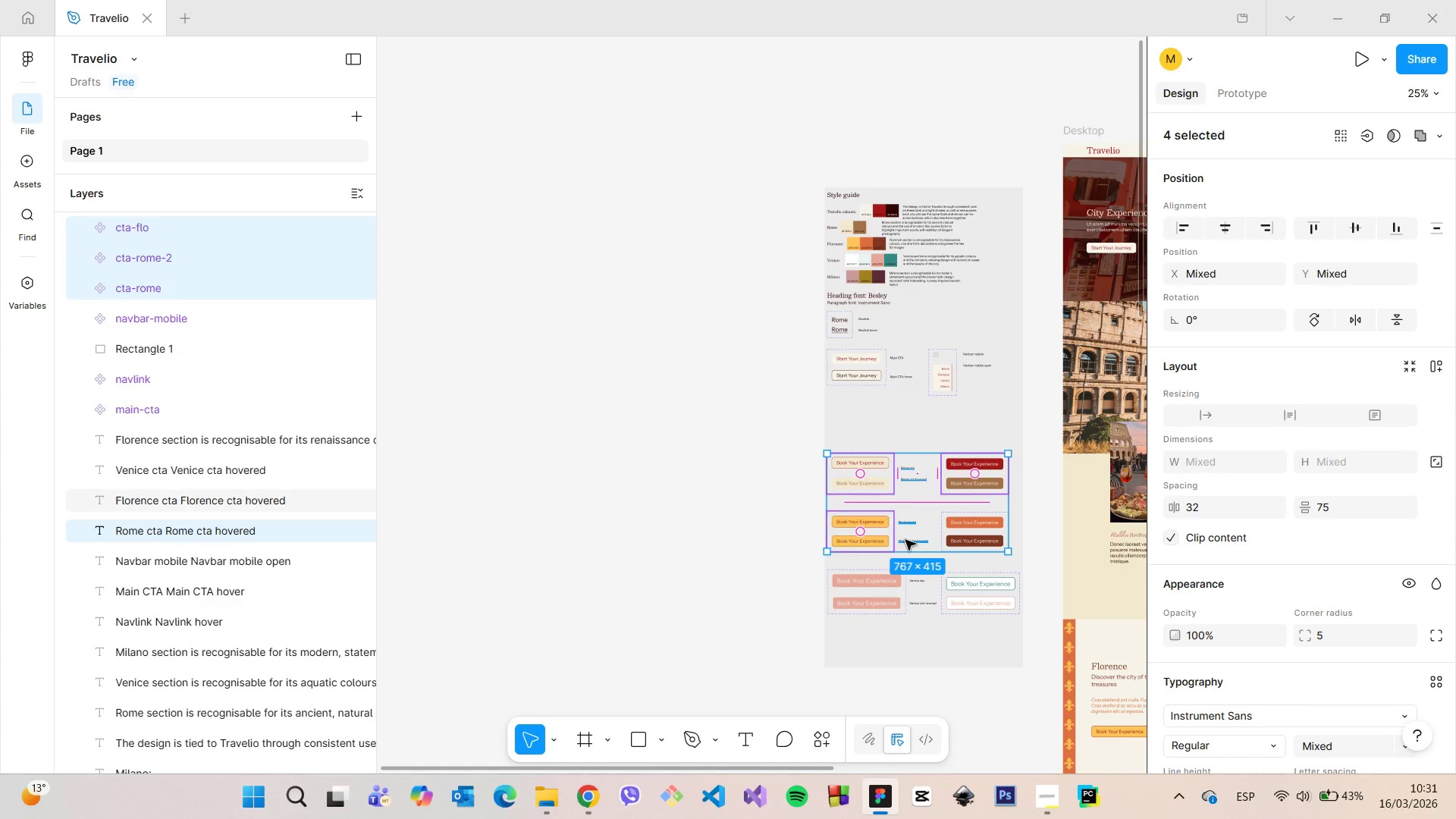 
left_click([905, 540])
 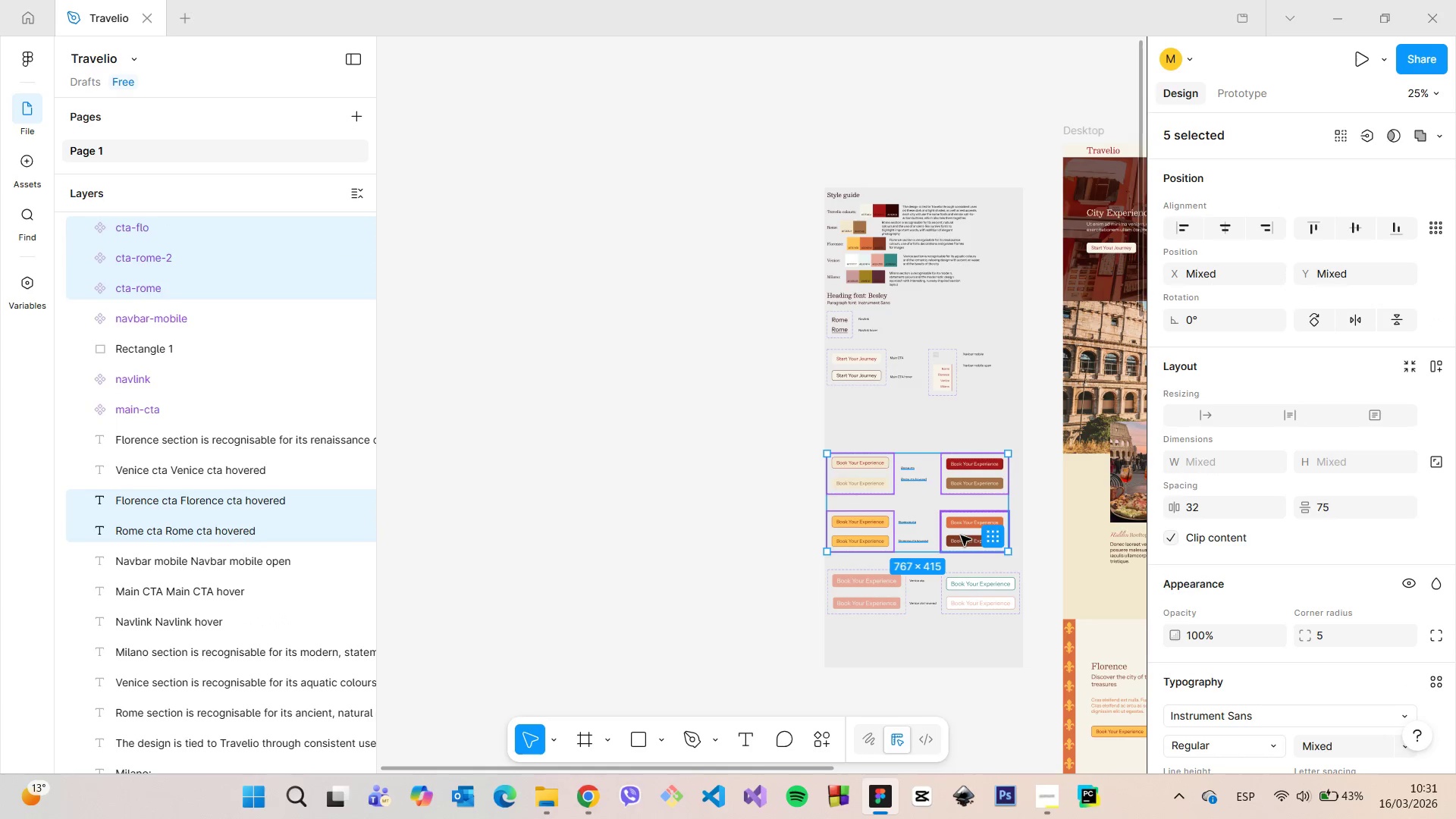 
left_click([961, 535])
 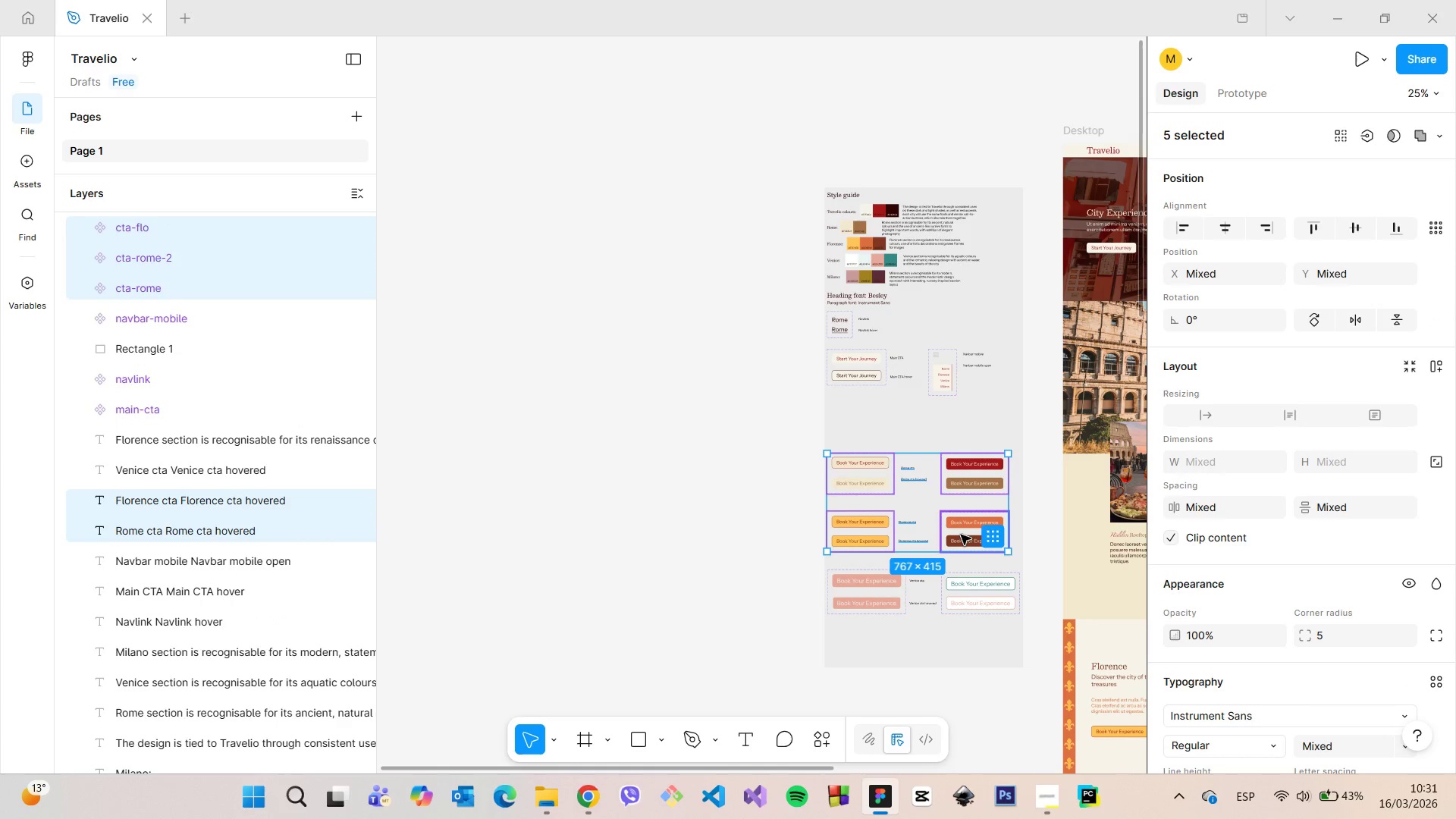 
hold_key(key=ShiftLeft, duration=1.51)
left_click([878, 592])
 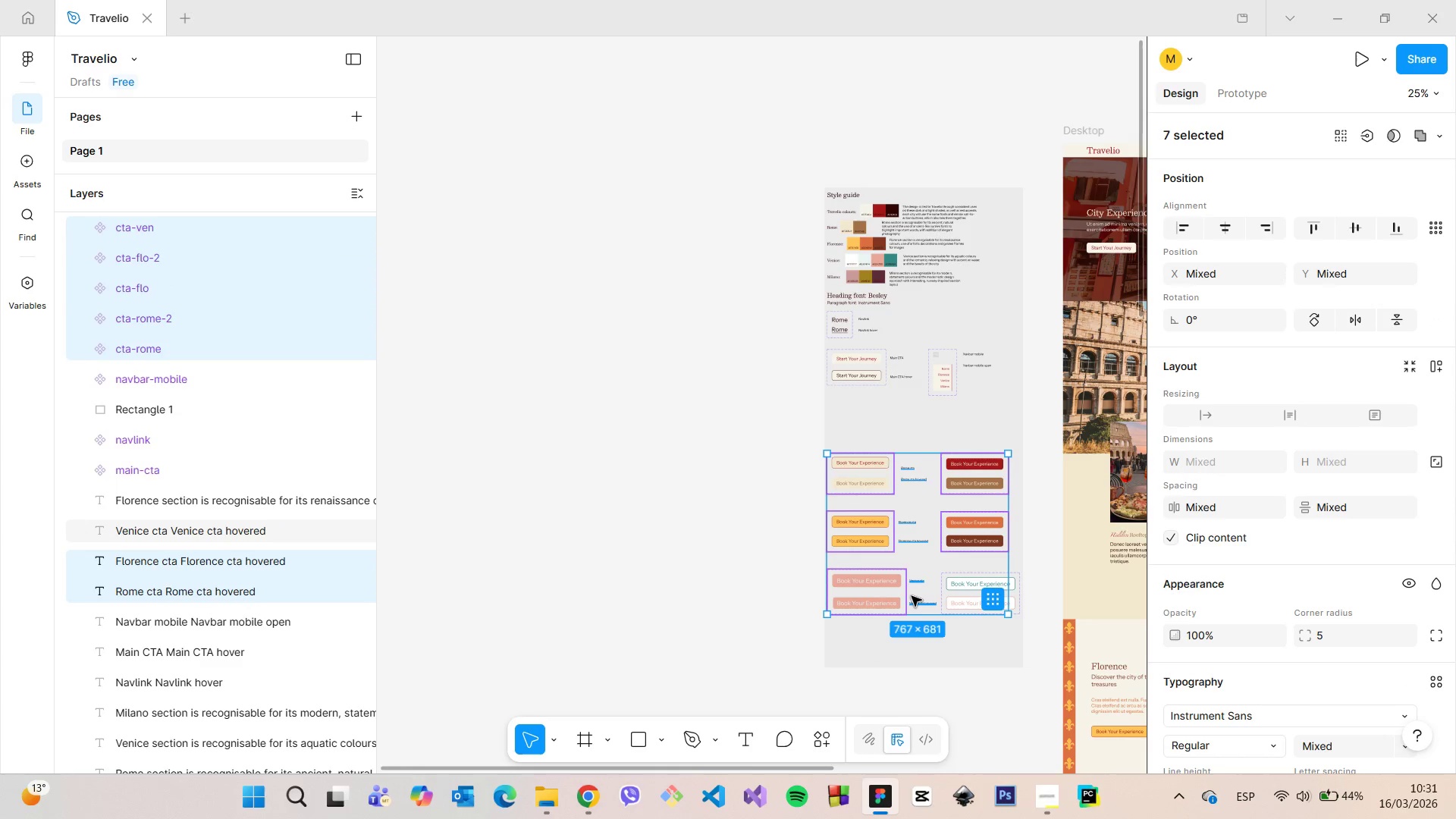 
left_click([912, 596])
 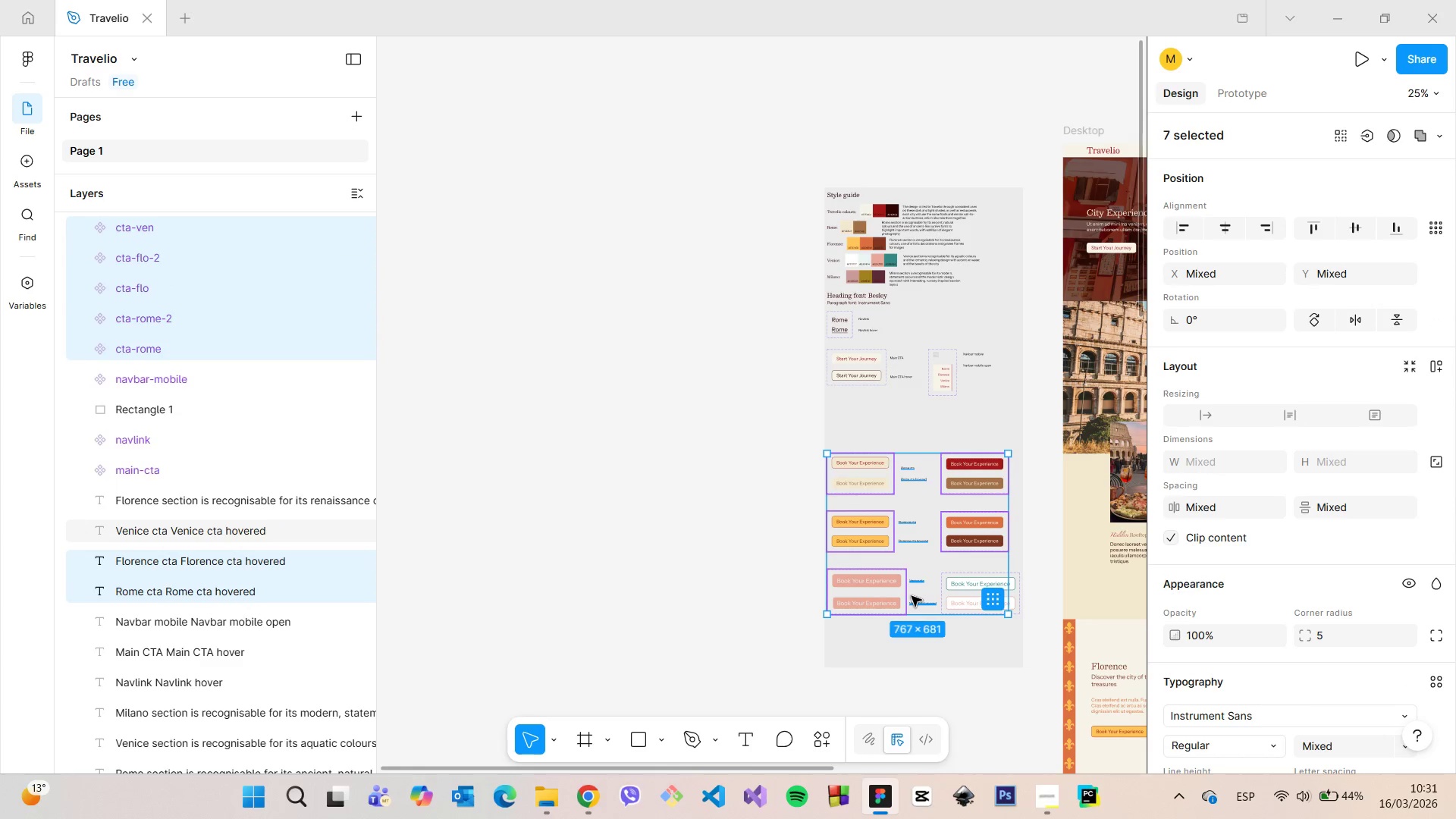 
hold_key(key=ShiftLeft, duration=1.34)
left_click([954, 588])
 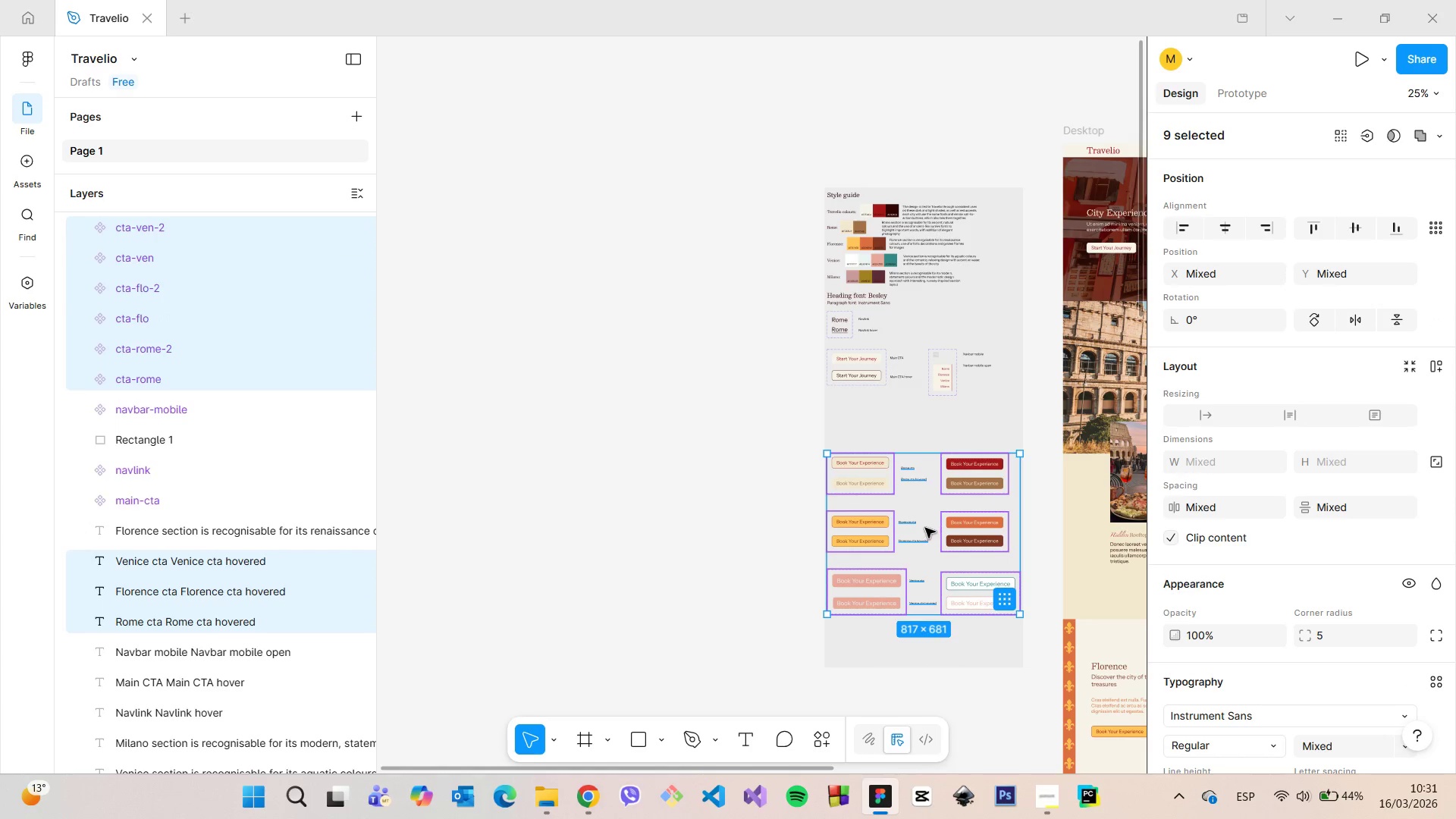 
left_click_drag(start_coordinate=[925, 527], to_coordinate=[925, 486])
 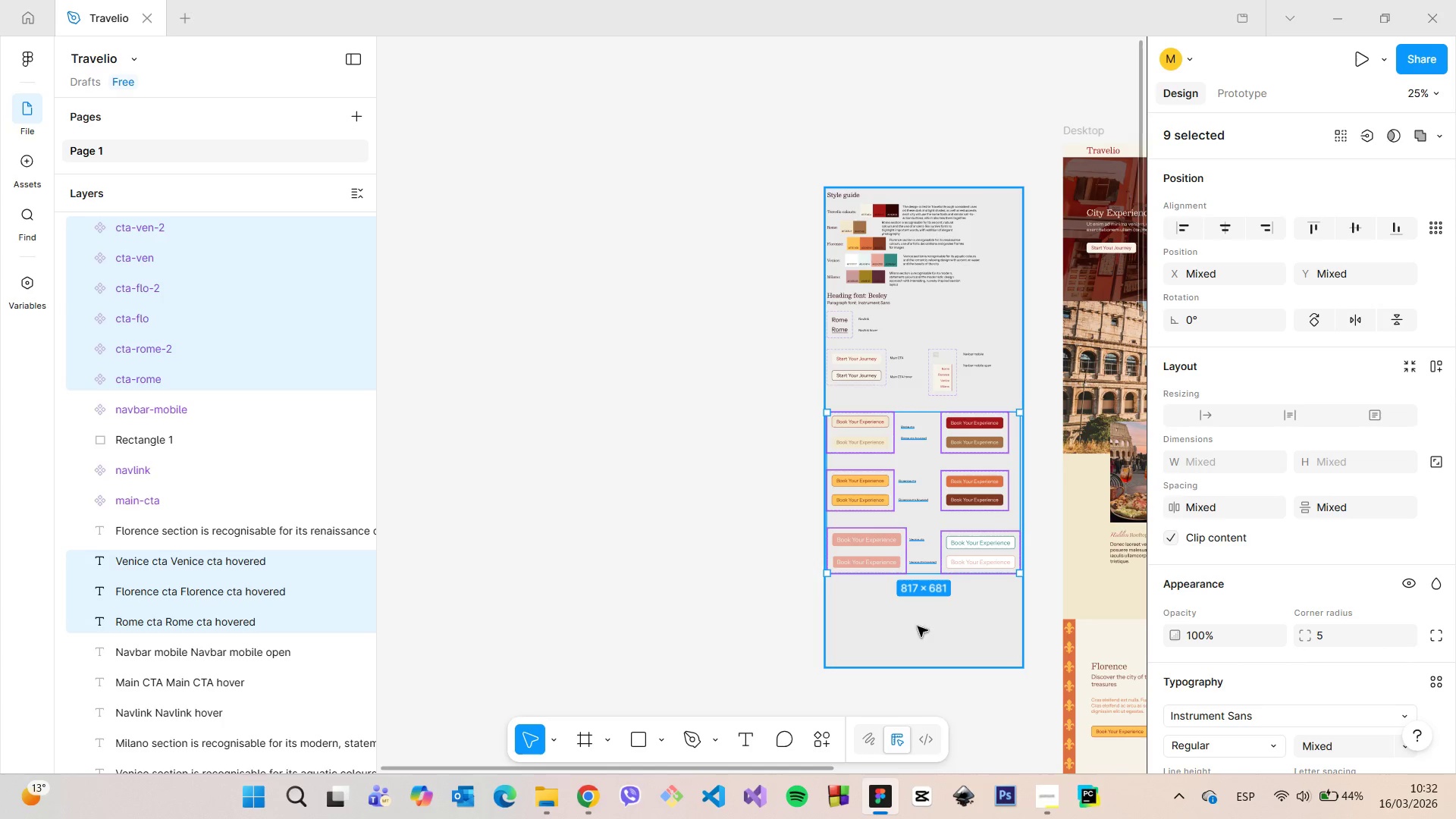 
left_click([912, 643])
 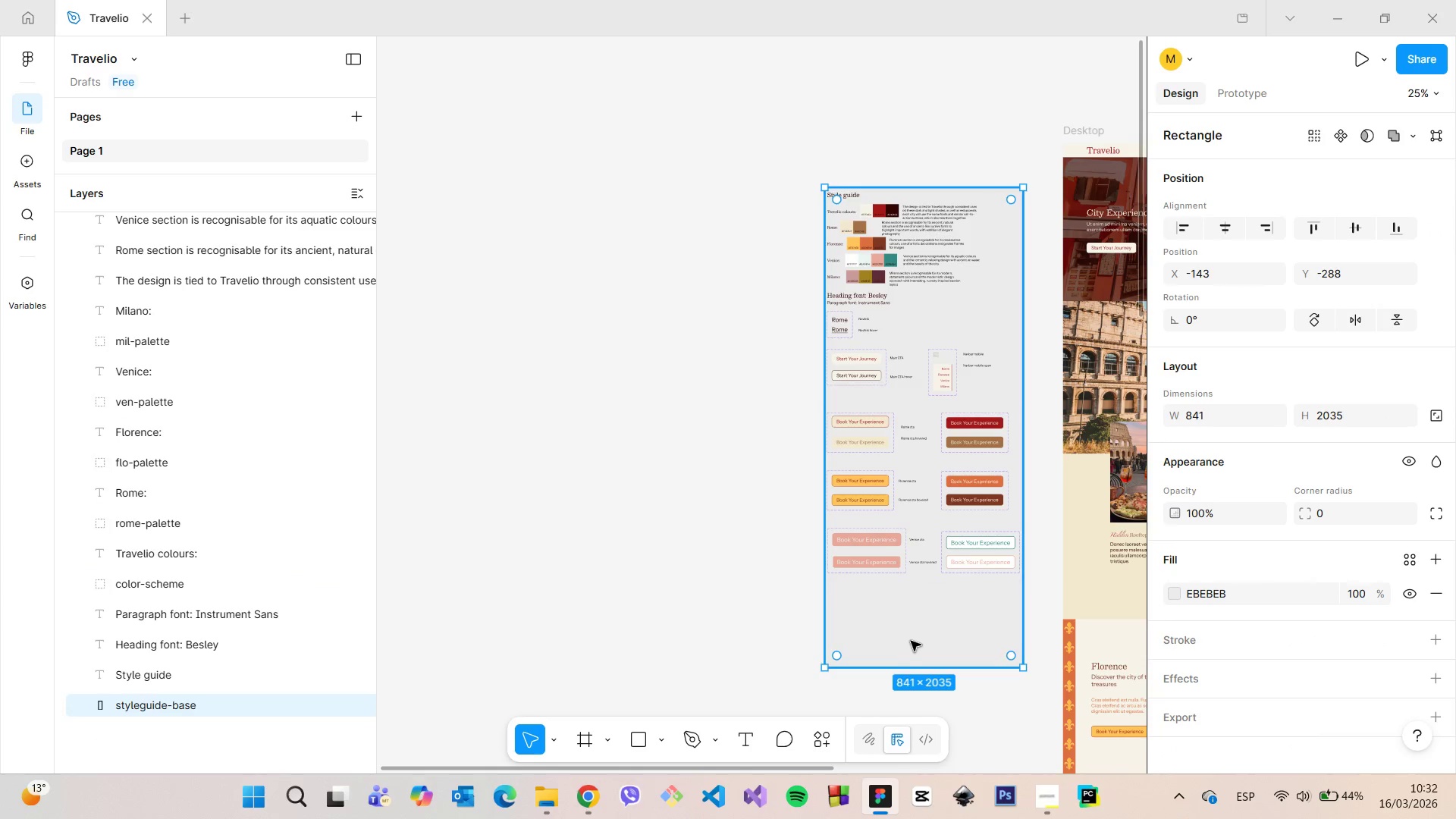 
scroll: coordinate [860, 504], scroll_direction: up, amount: 15.0
 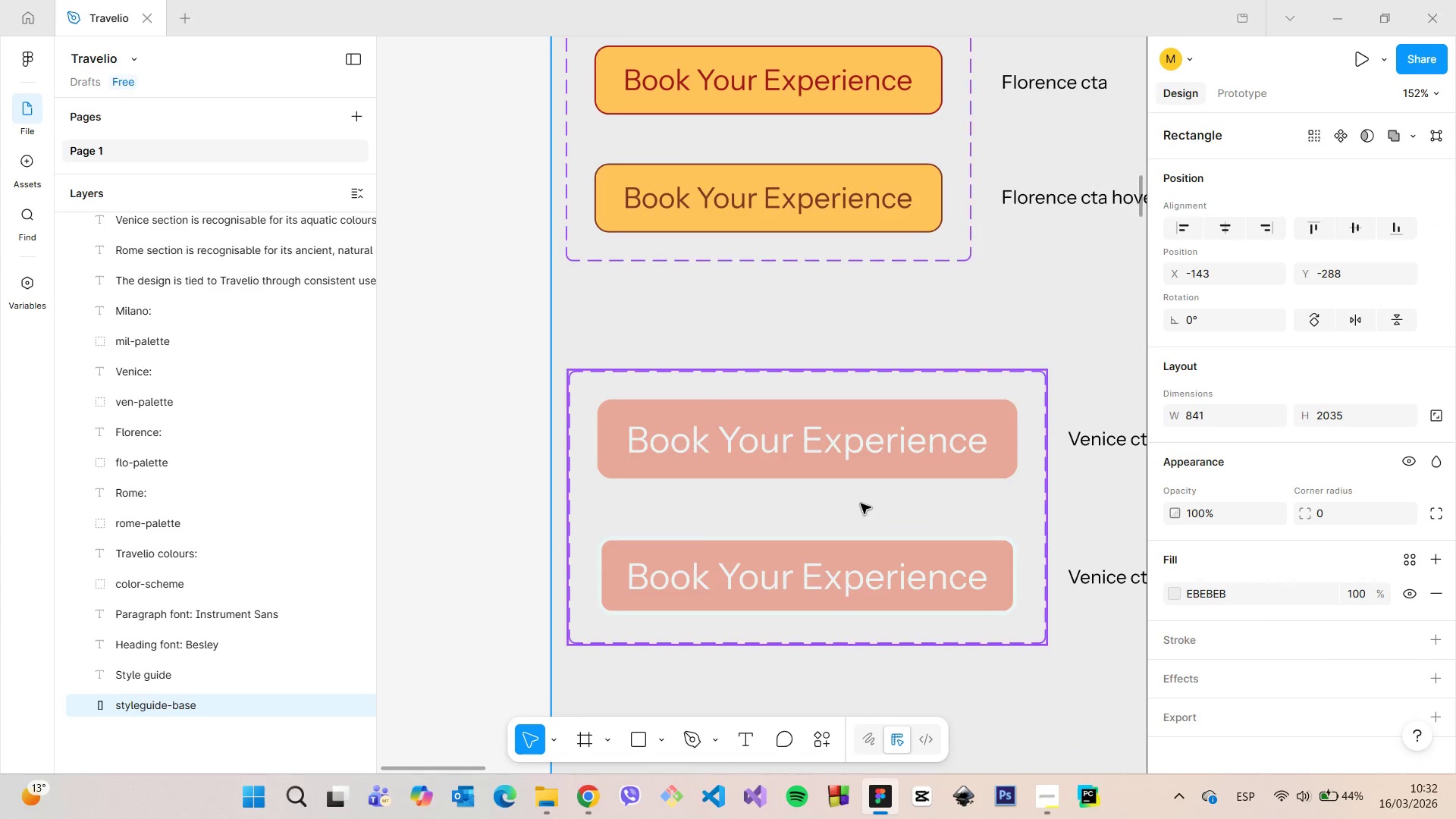 
scroll: coordinate [862, 504], scroll_direction: down, amount: 14.0
 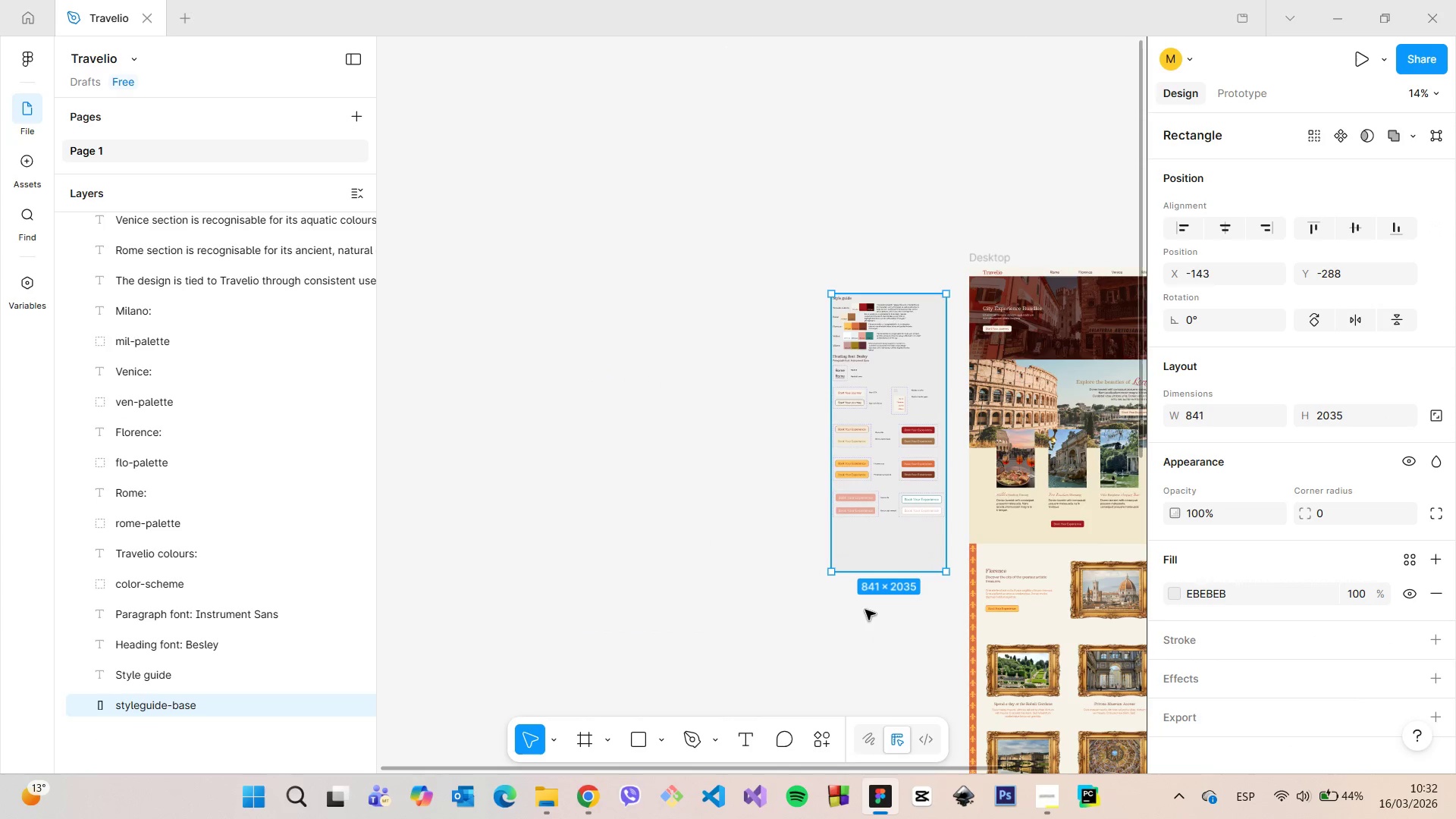 
left_click([865, 610])
 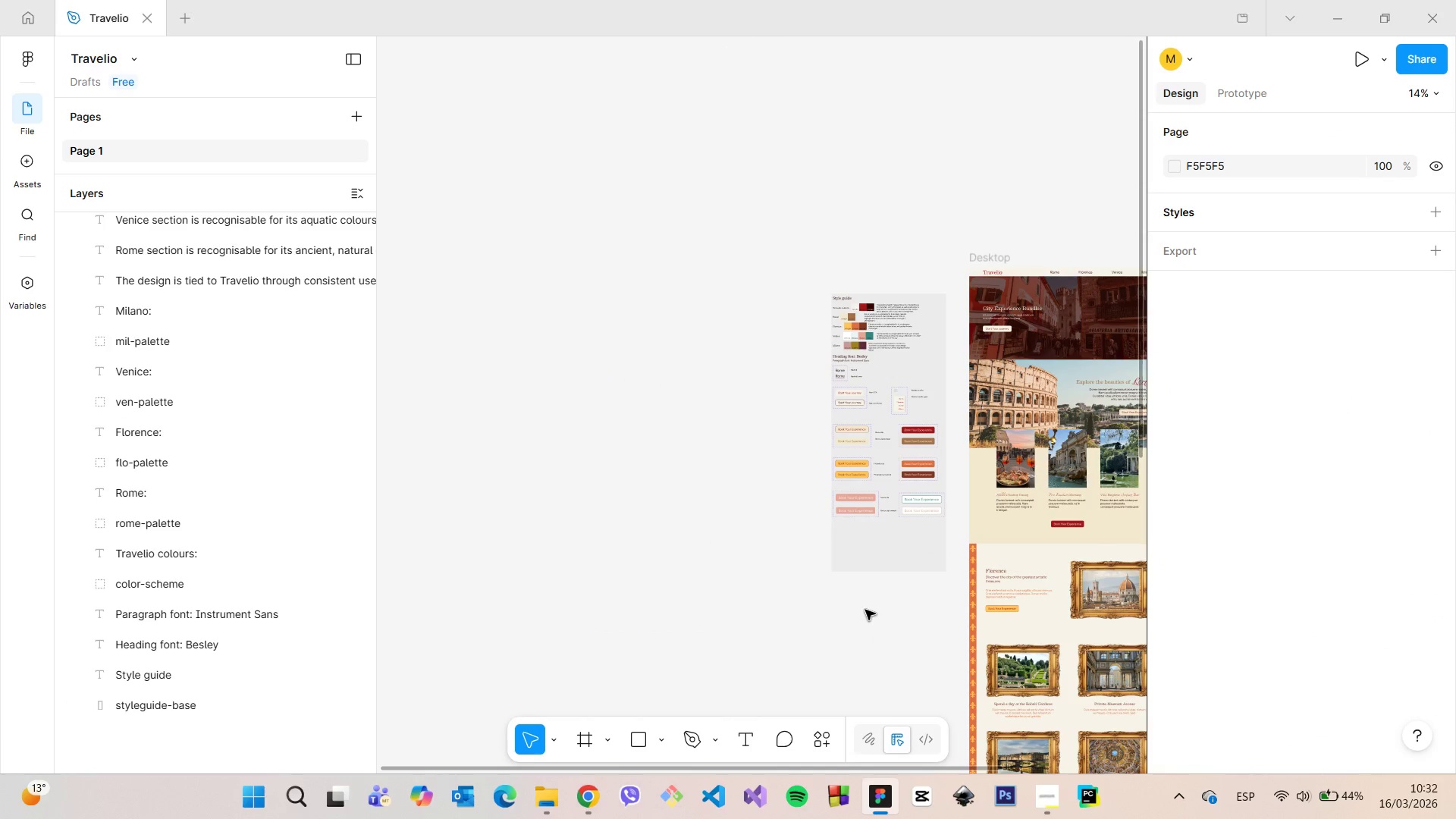 
scroll: coordinate [865, 610], scroll_direction: down, amount: 9.0
 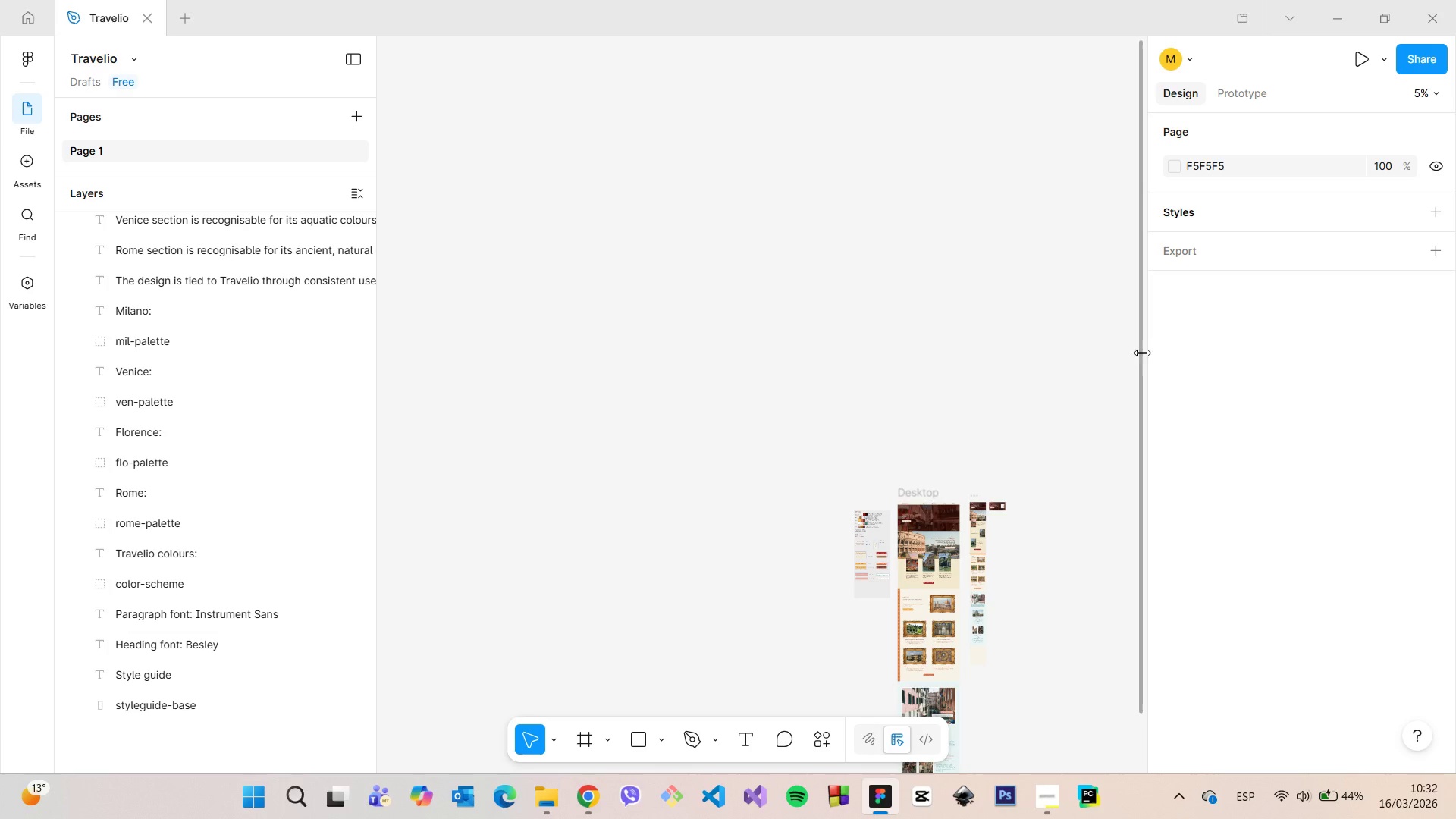 
left_click_drag(start_coordinate=[1140, 351], to_coordinate=[1107, 605])
 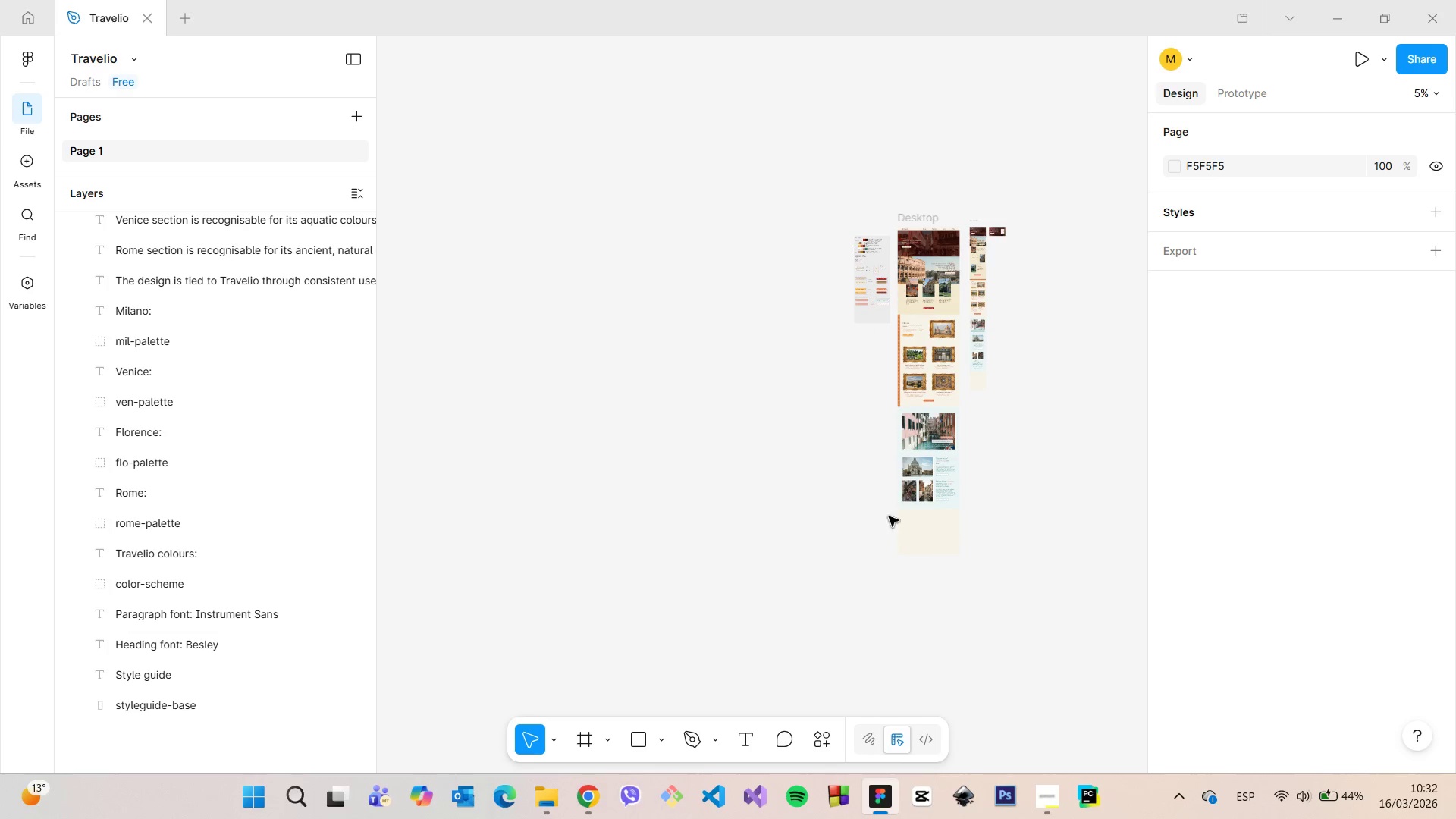 
scroll: coordinate [202, 318], scroll_direction: up, amount: 6.0
 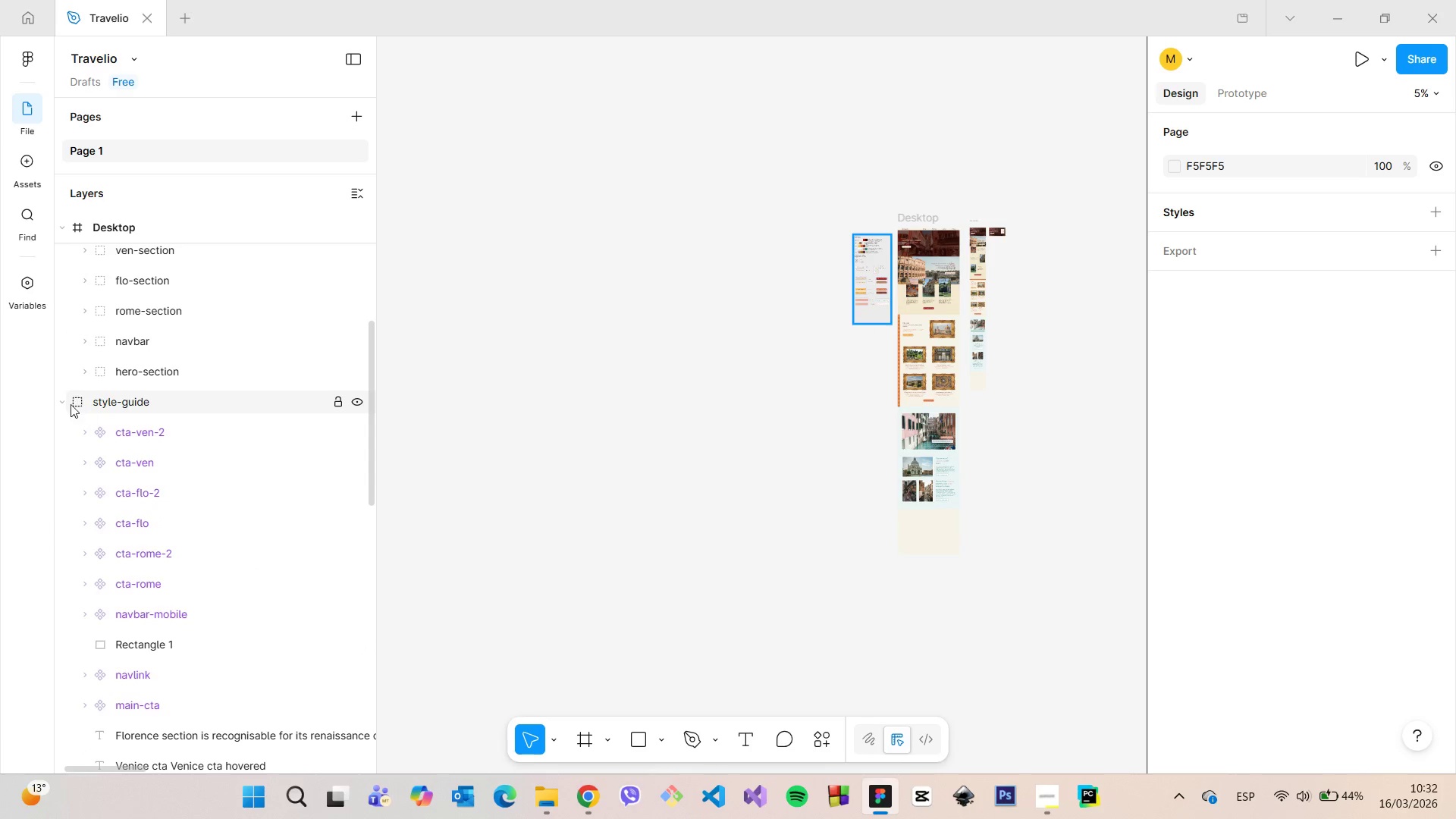 
left_click([60, 400])
 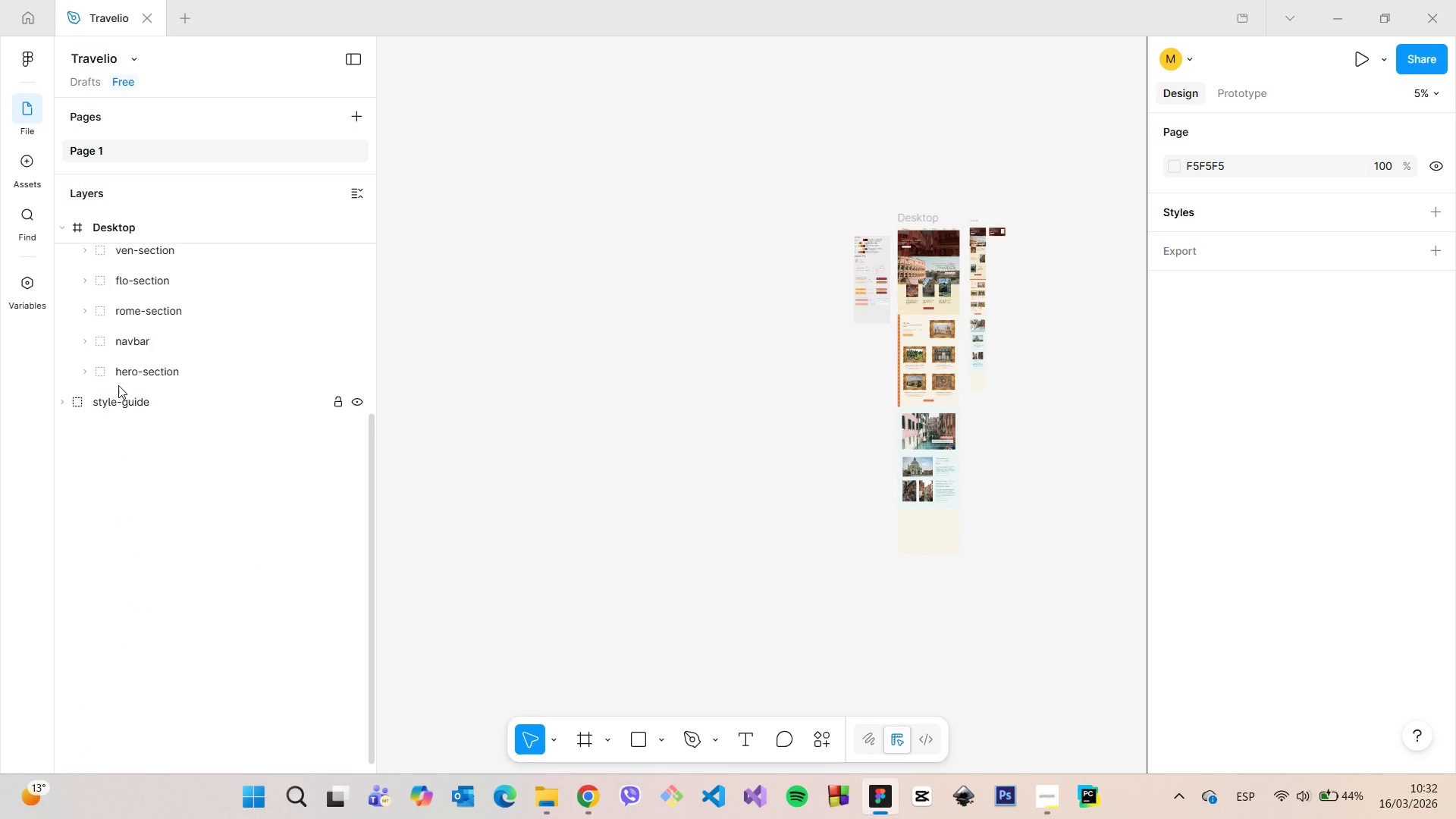 
scroll: coordinate [123, 382], scroll_direction: up, amount: 3.0
 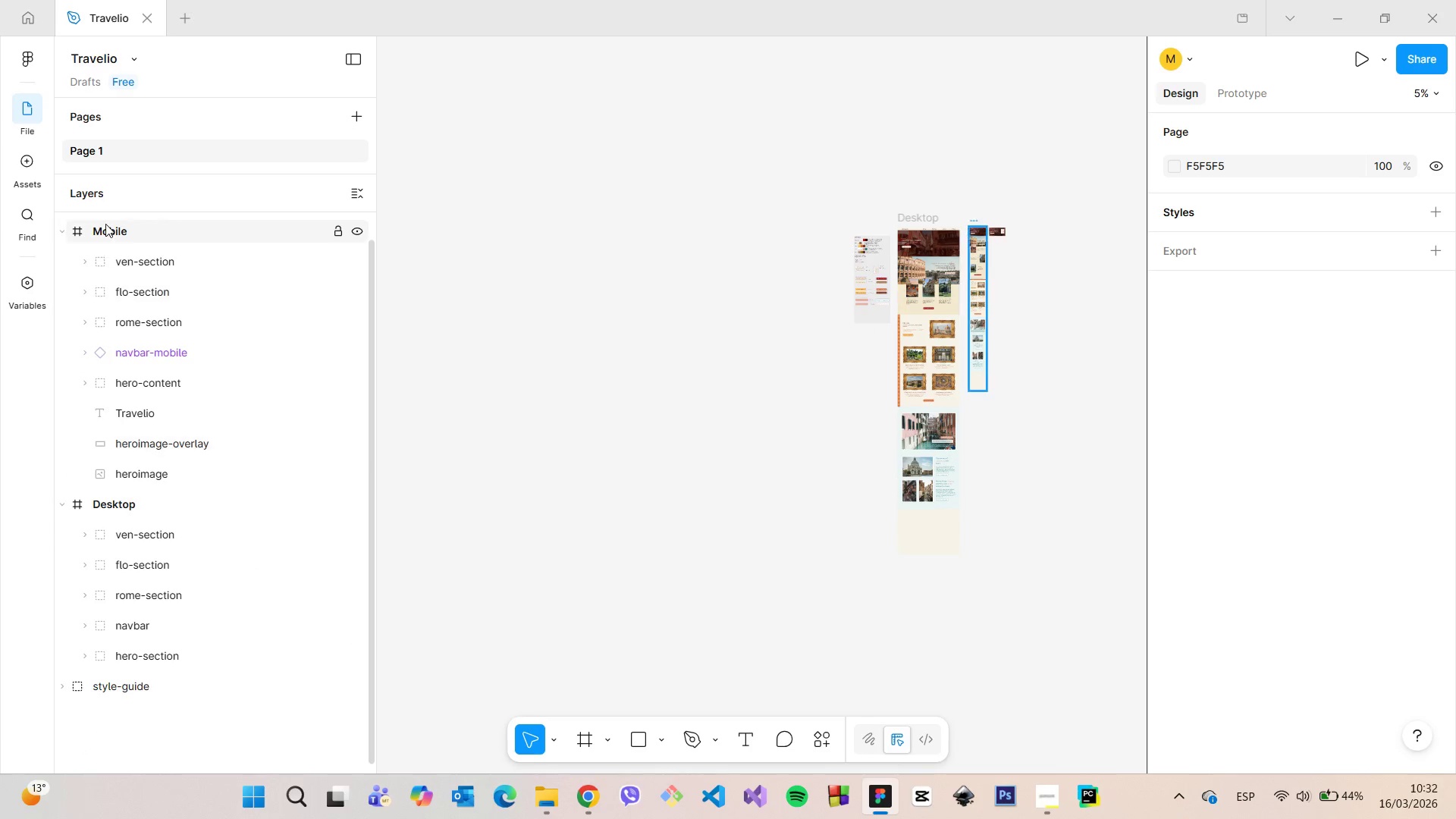 
left_click([105, 224])
 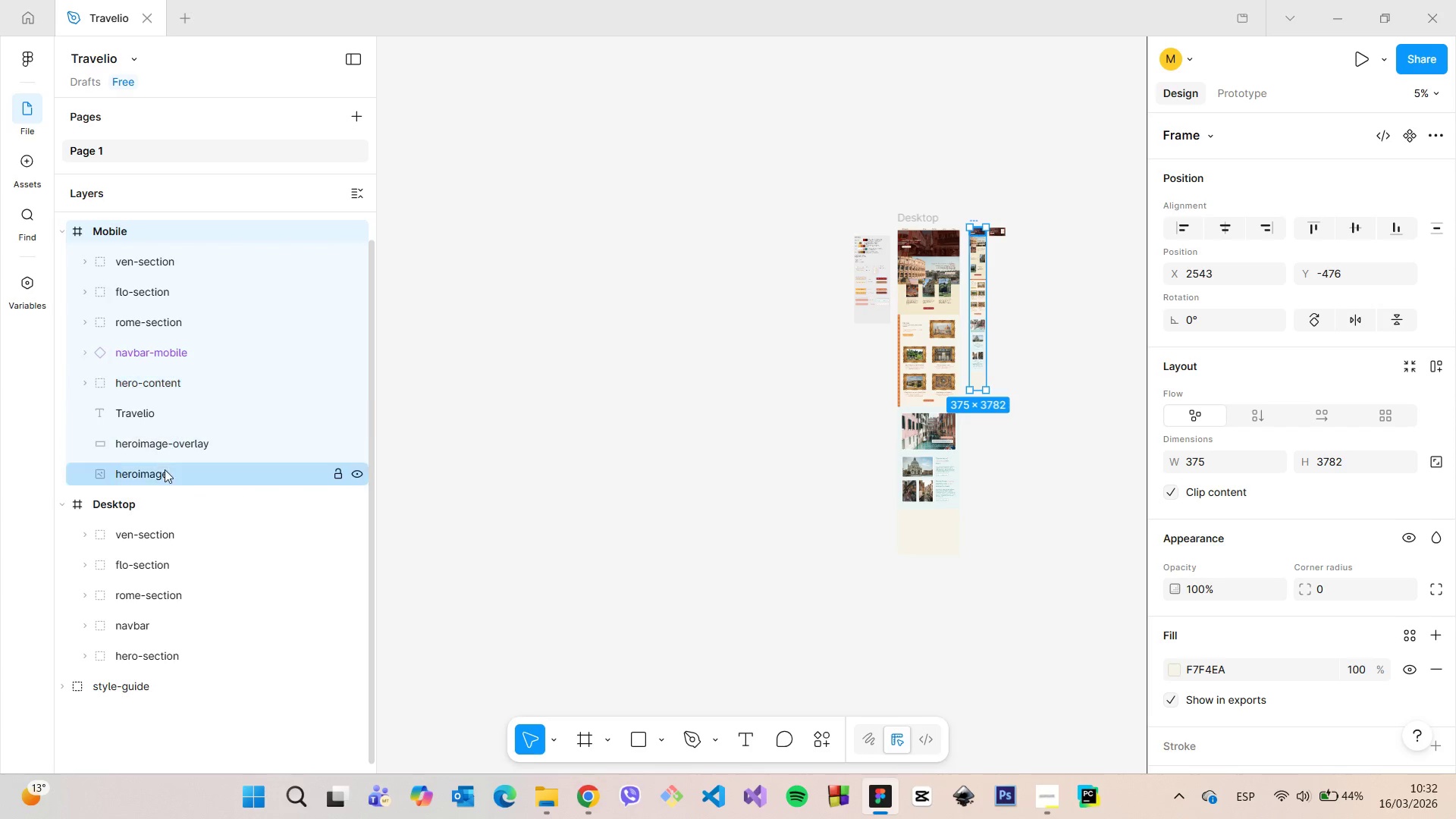 
left_click([134, 497])
 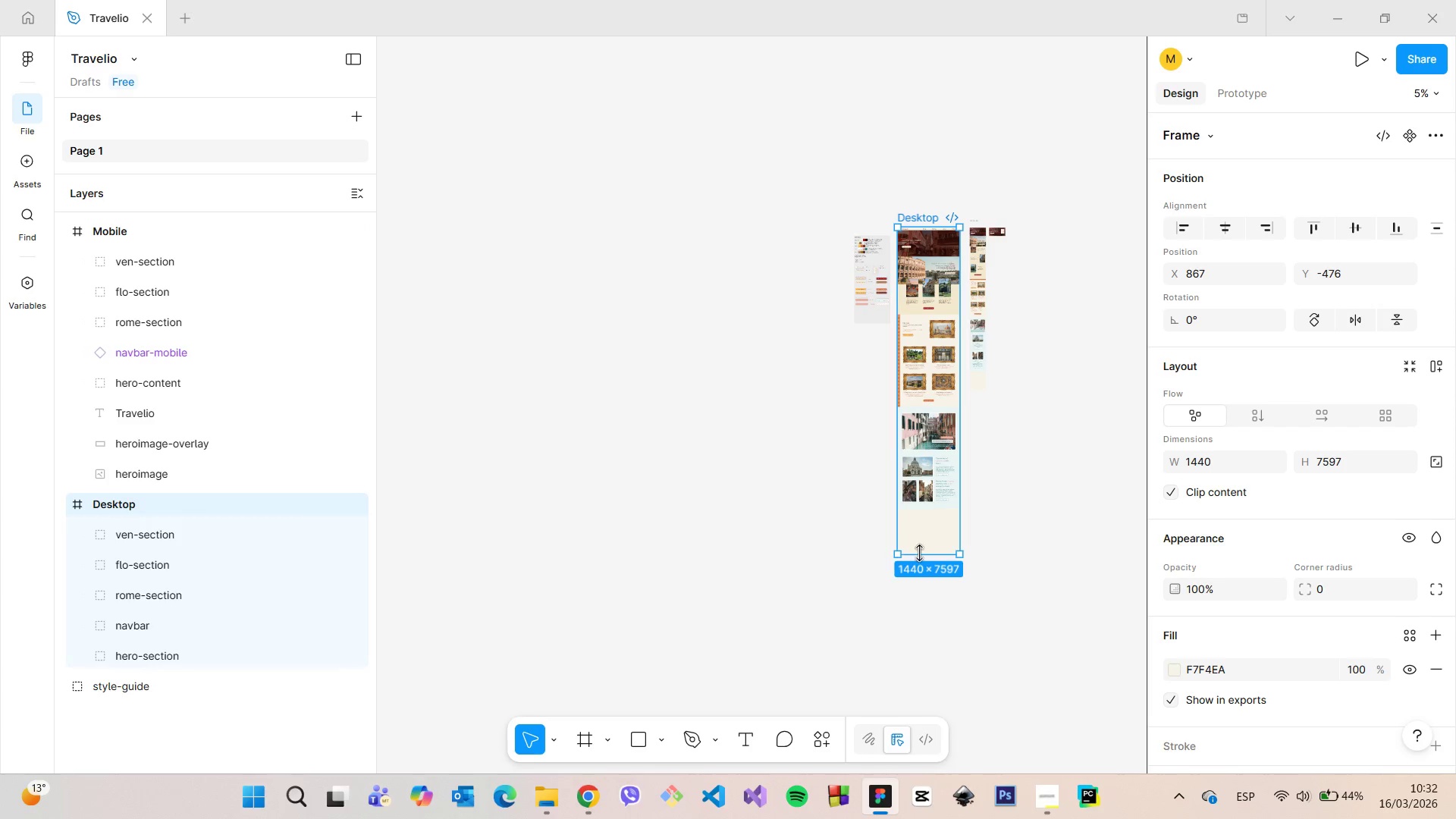 
hold_key(key=ControlLeft, duration=1.5)
left_click_drag(start_coordinate=[936, 552], to_coordinate=[949, 637])
 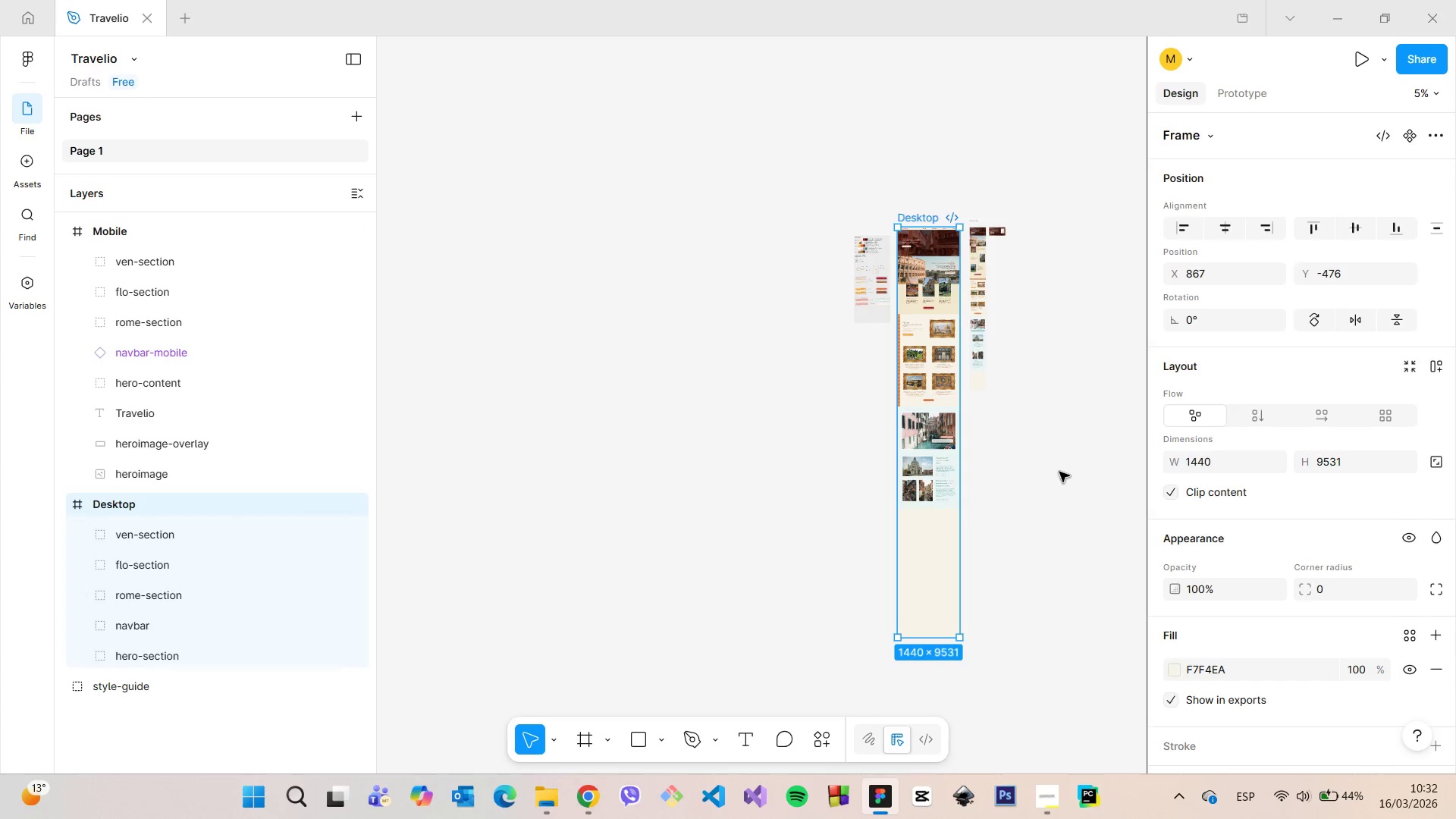 
hold_key(key=ControlLeft, duration=1.51)
 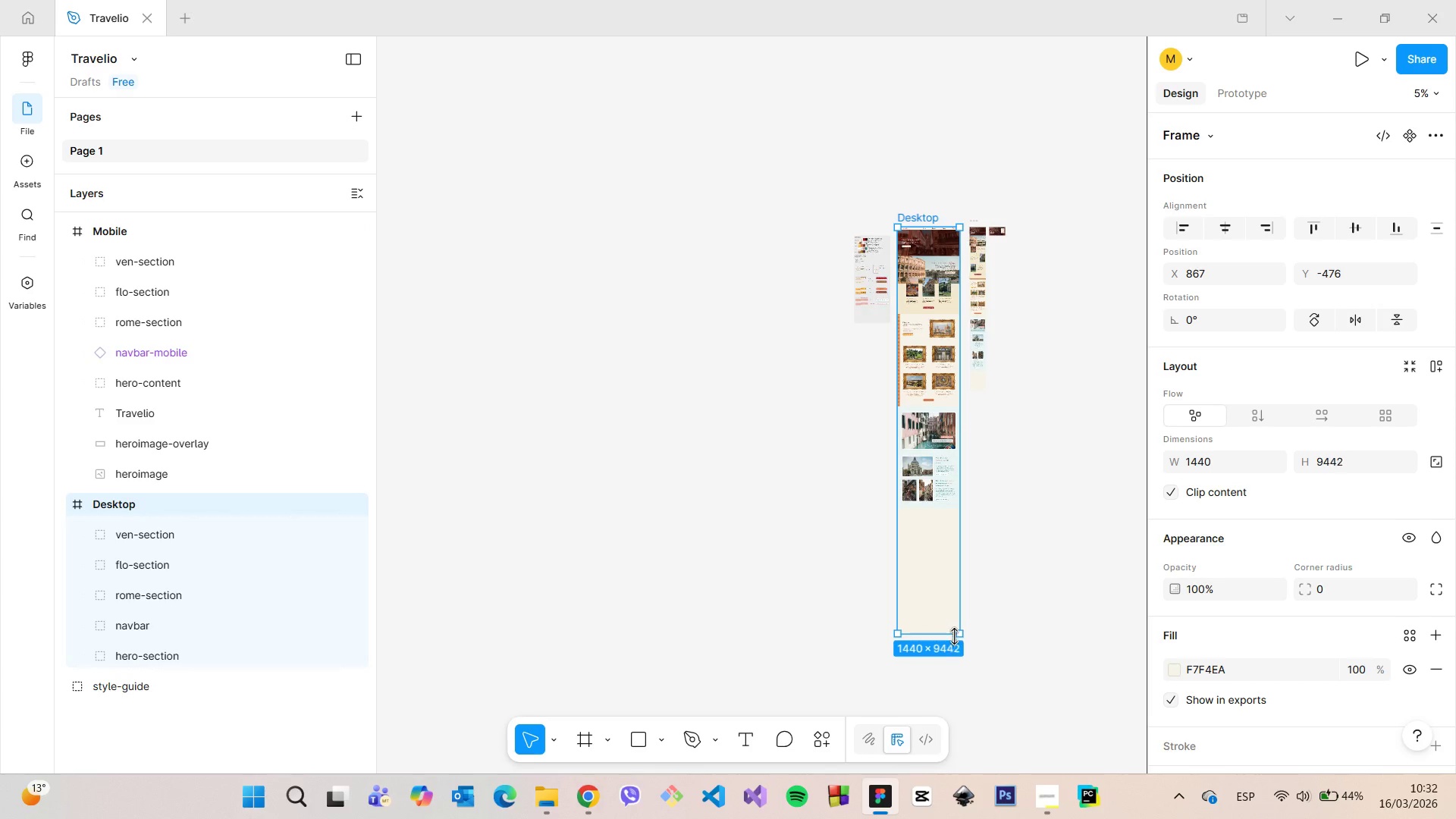 
hold_key(key=ControlLeft, duration=1.5)
 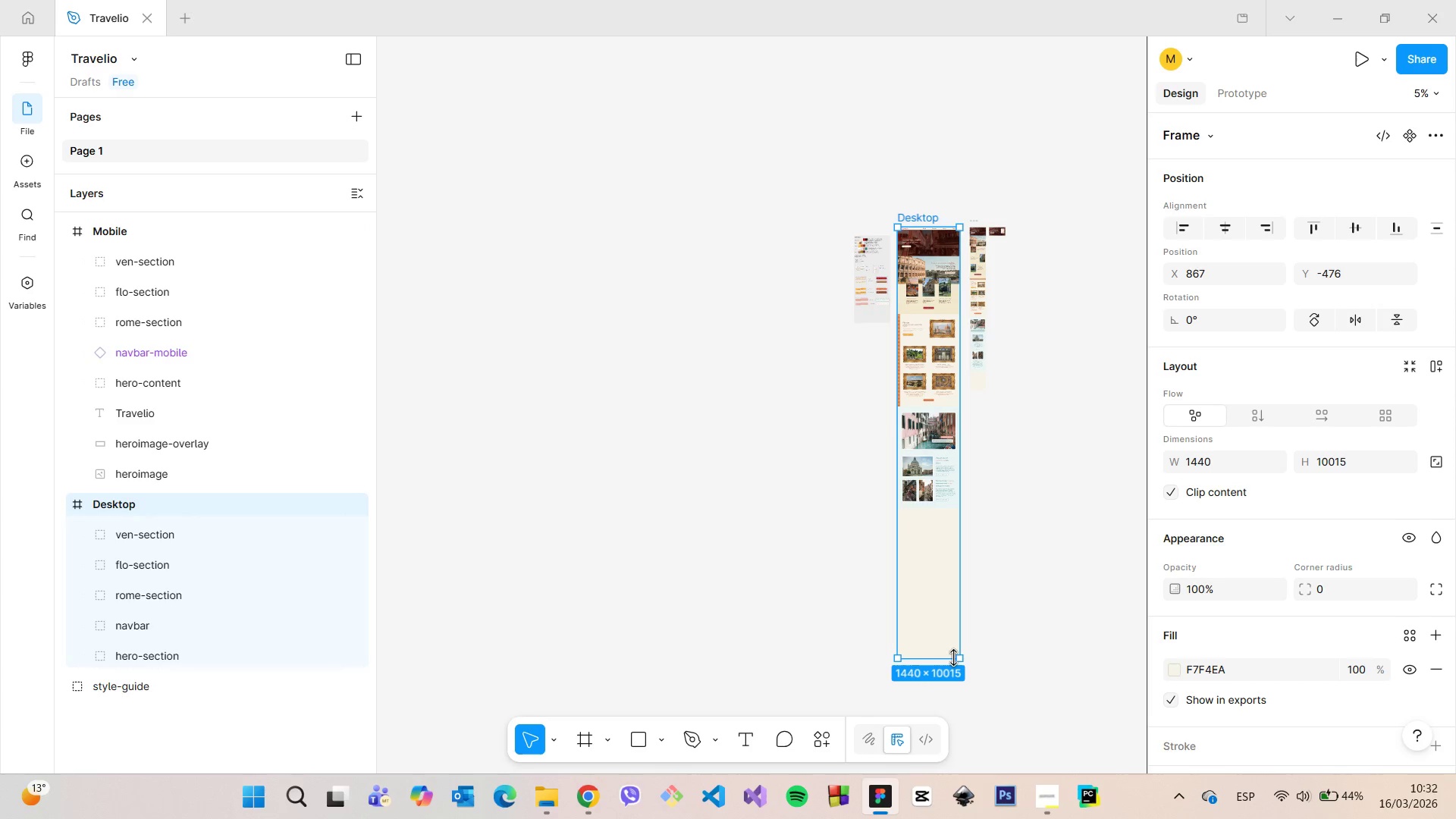 
hold_key(key=ControlLeft, duration=1.52)
 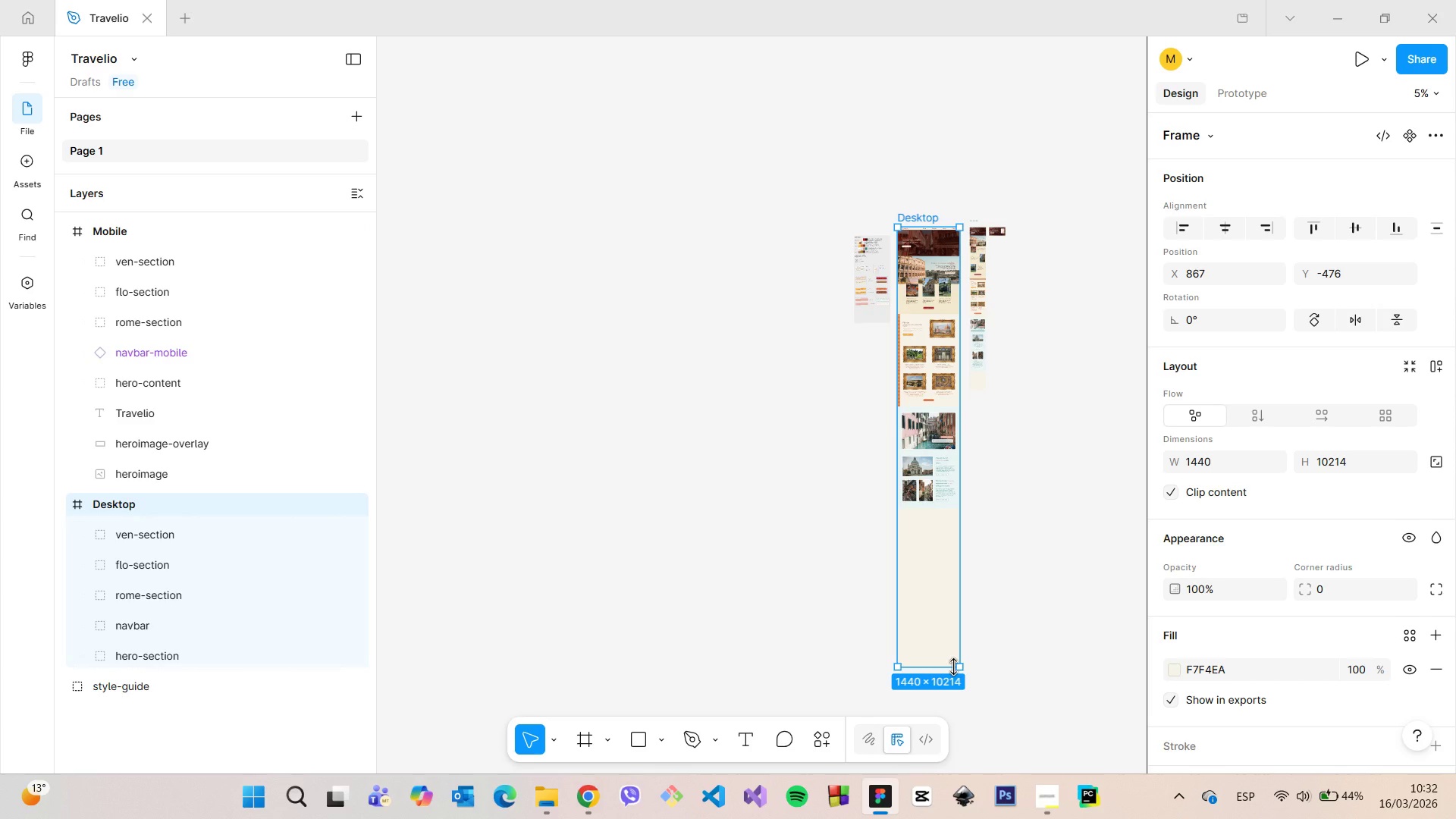 
hold_key(key=ControlLeft, duration=1.51)
 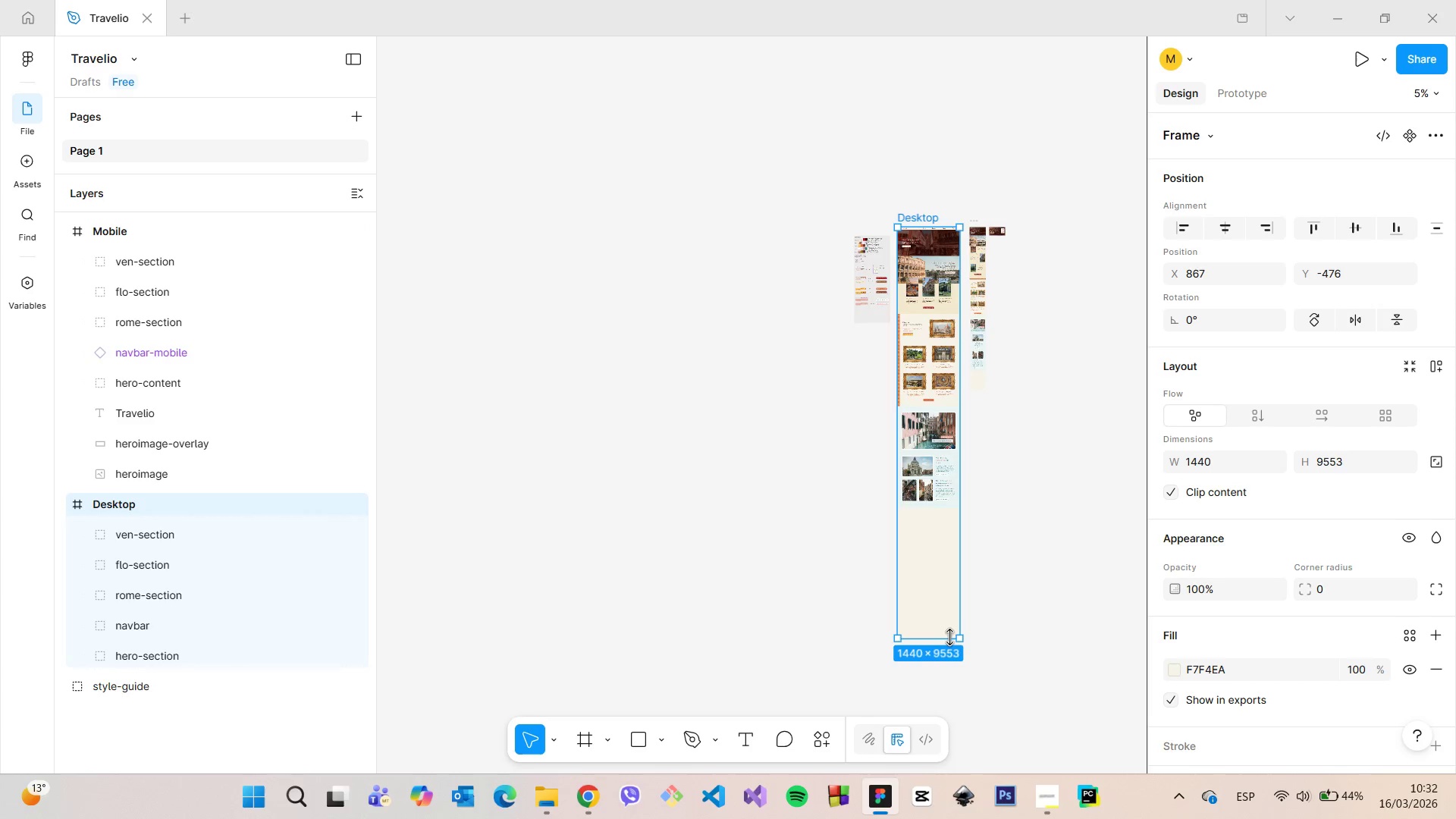 
hold_key(key=ControlLeft, duration=0.88)
 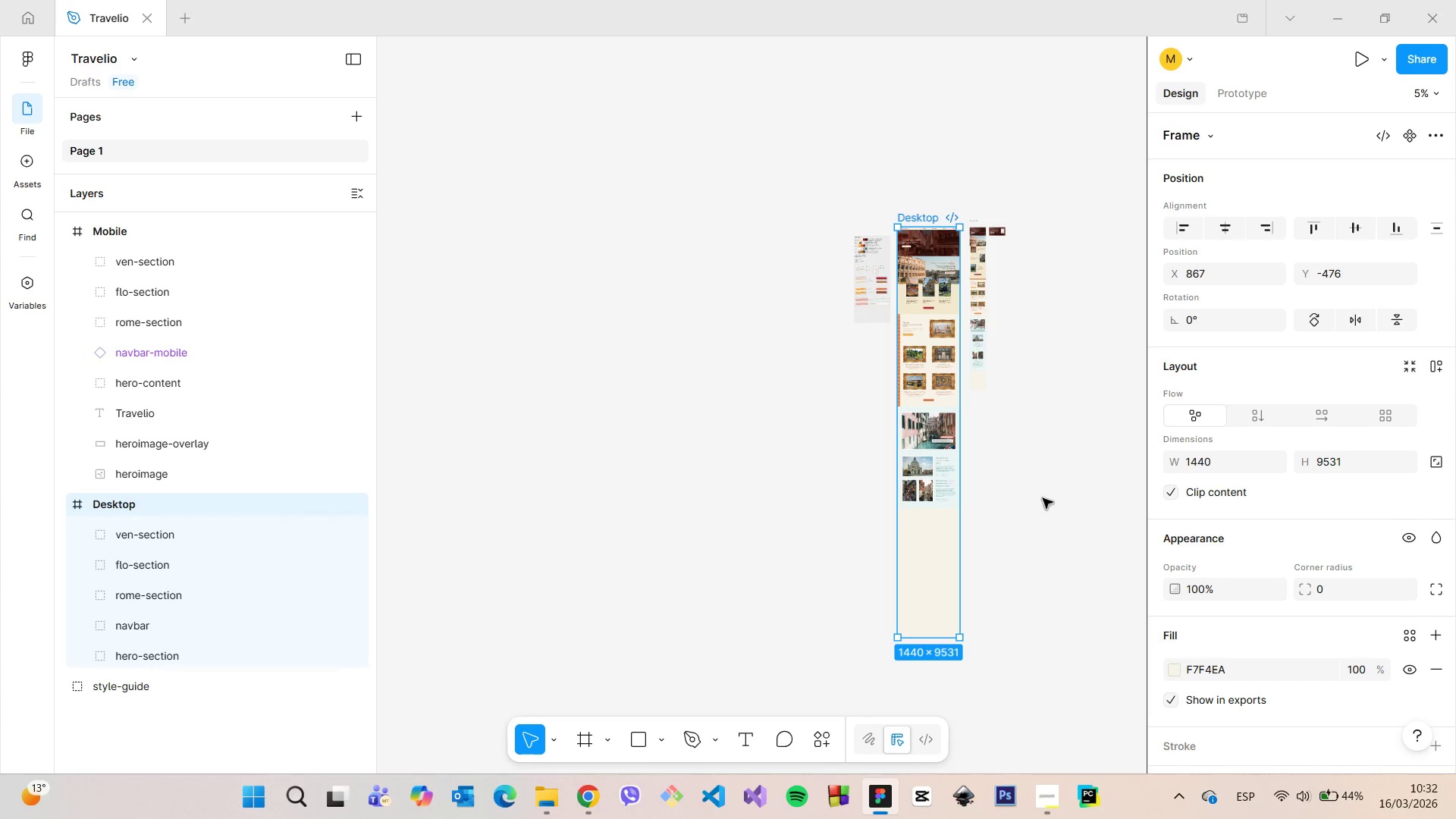 
left_click([1059, 472])
 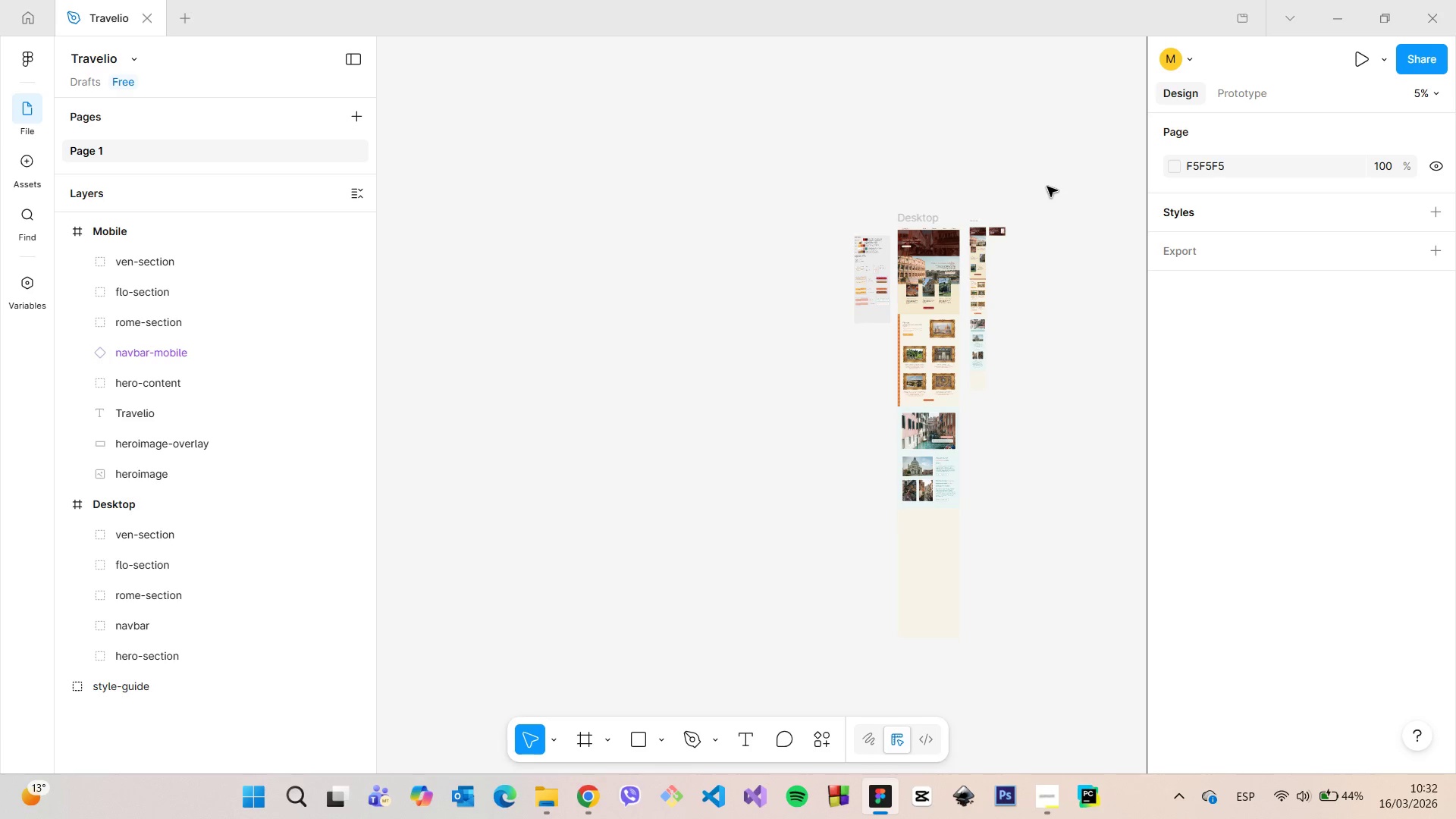 
scroll: coordinate [938, 258], scroll_direction: up, amount: 14.0
 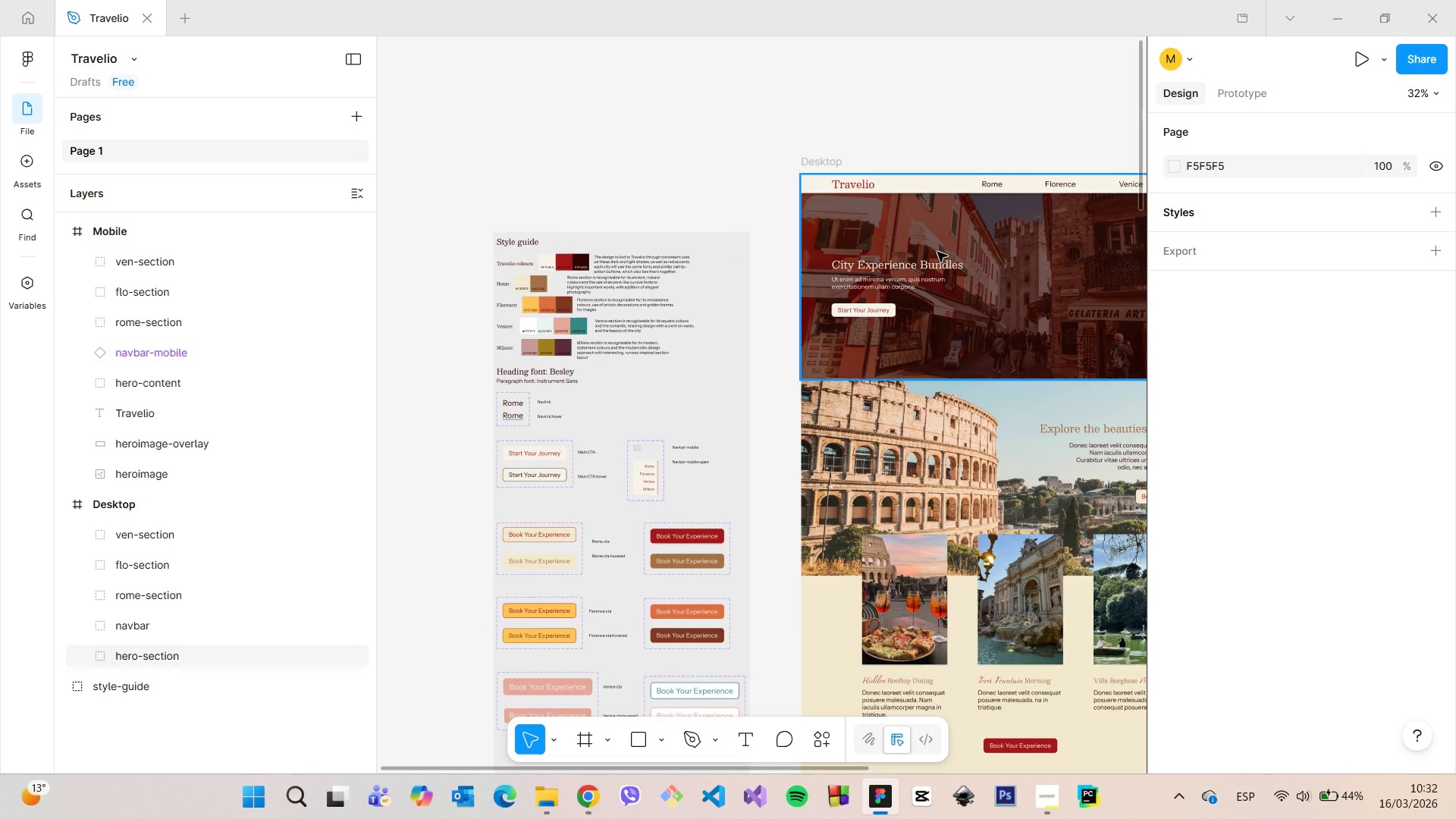 
scroll: coordinate [972, 257], scroll_direction: down, amount: 1.0
 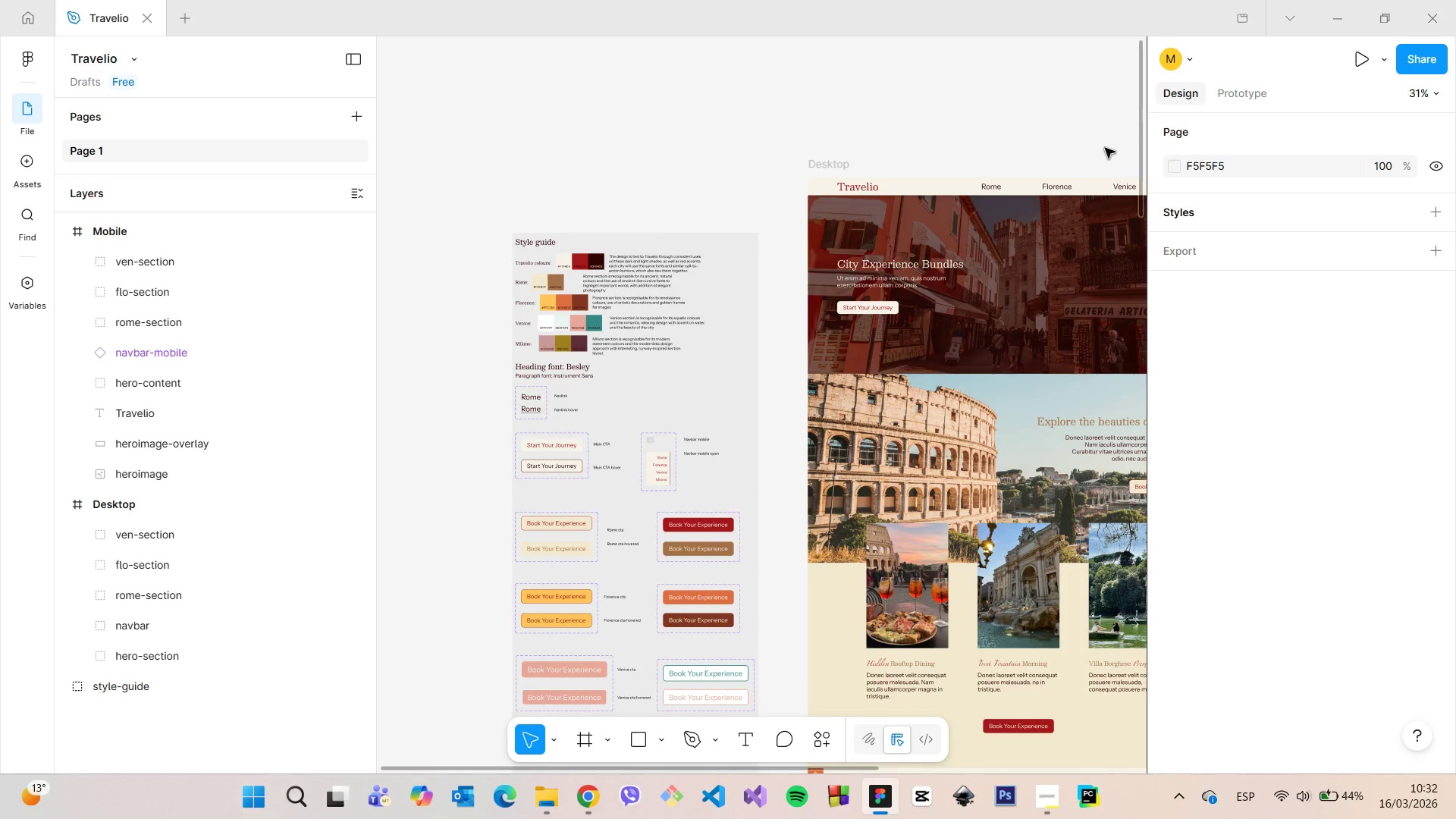 
left_click_drag(start_coordinate=[1140, 134], to_coordinate=[1137, 579])
 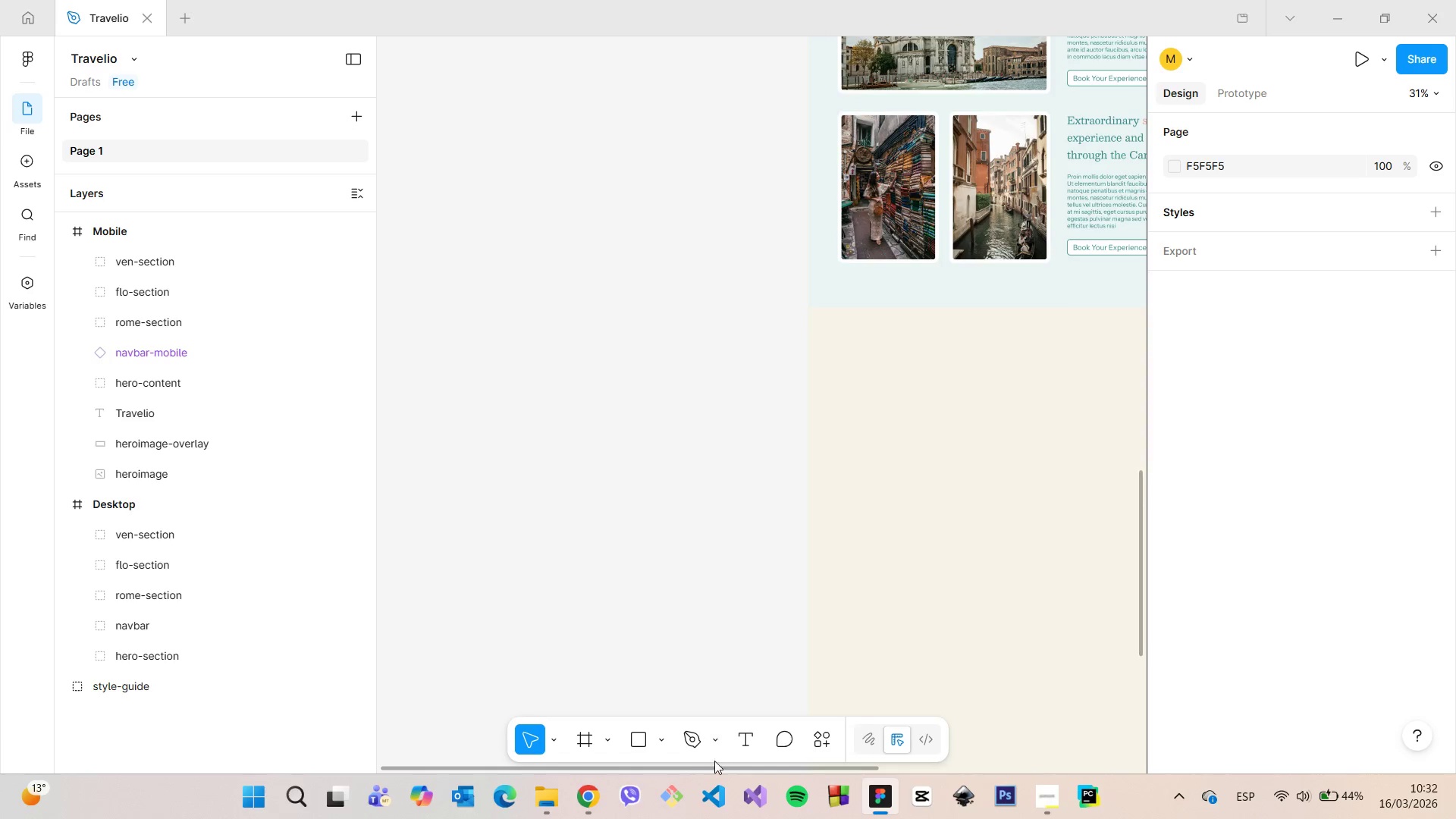 
left_click_drag(start_coordinate=[721, 767], to_coordinate=[926, 740])
 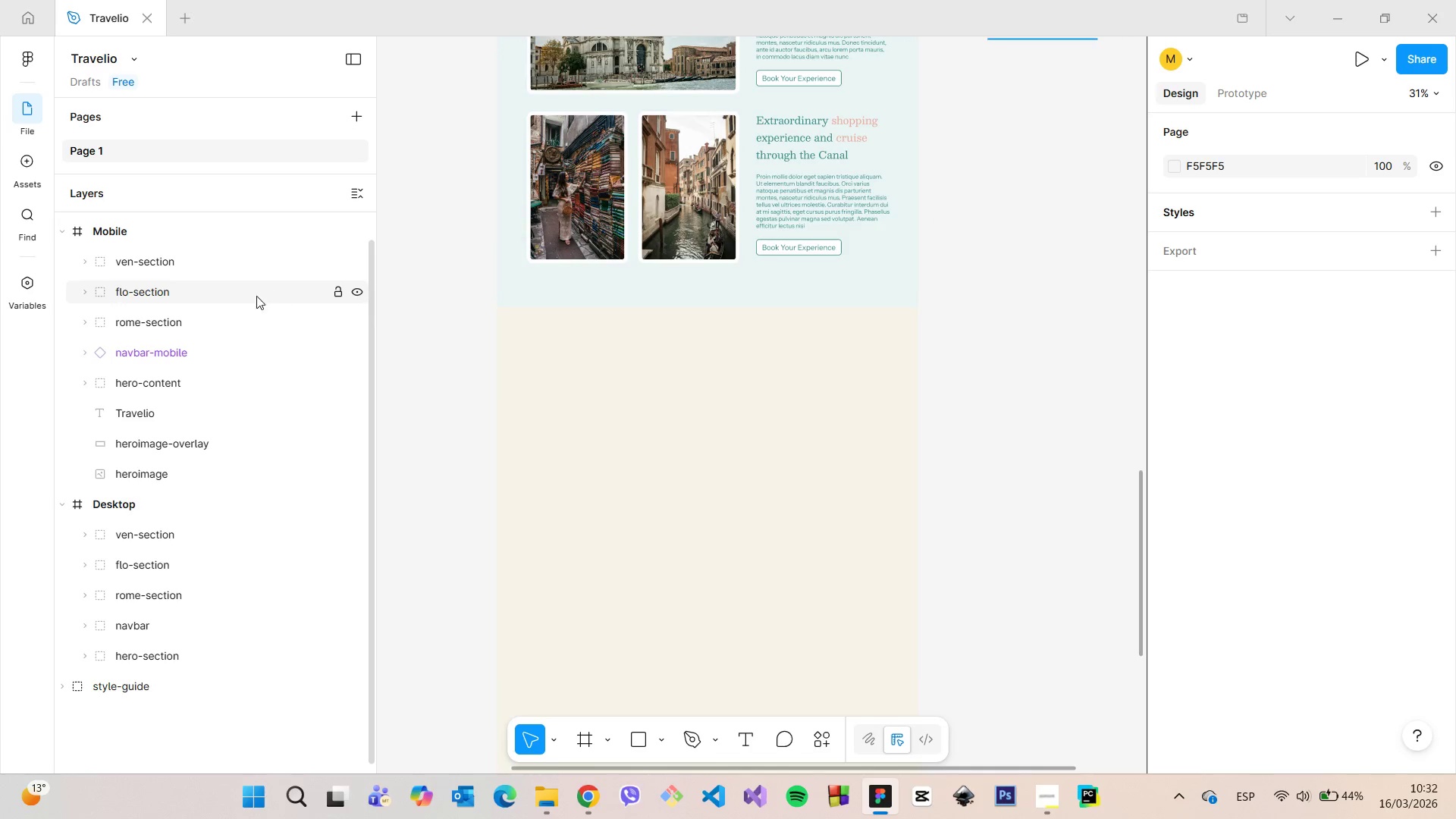 
scroll: coordinate [205, 331], scroll_direction: up, amount: 3.0
 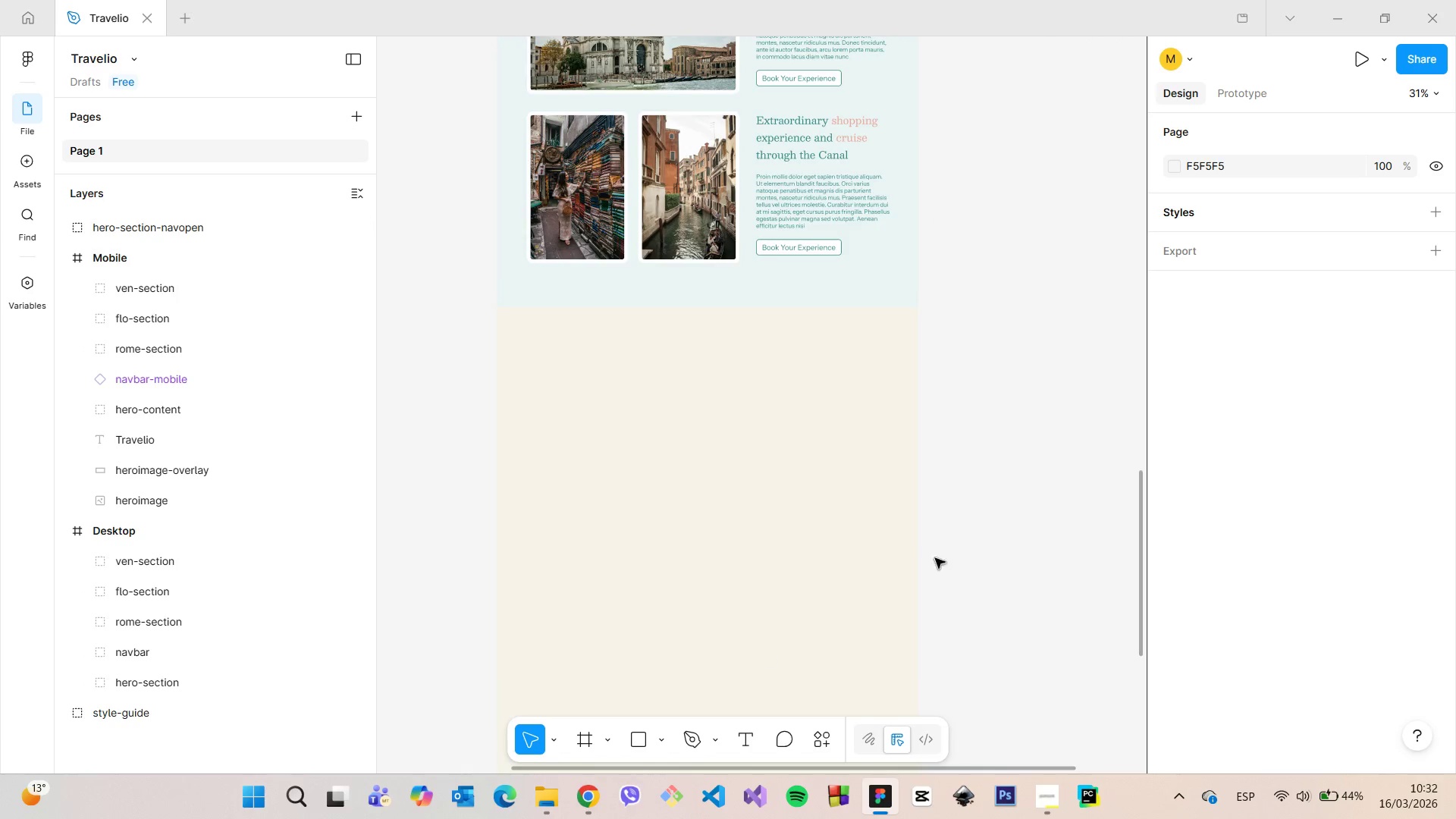 
left_click_drag(start_coordinate=[1138, 520], to_coordinate=[1124, 99])
 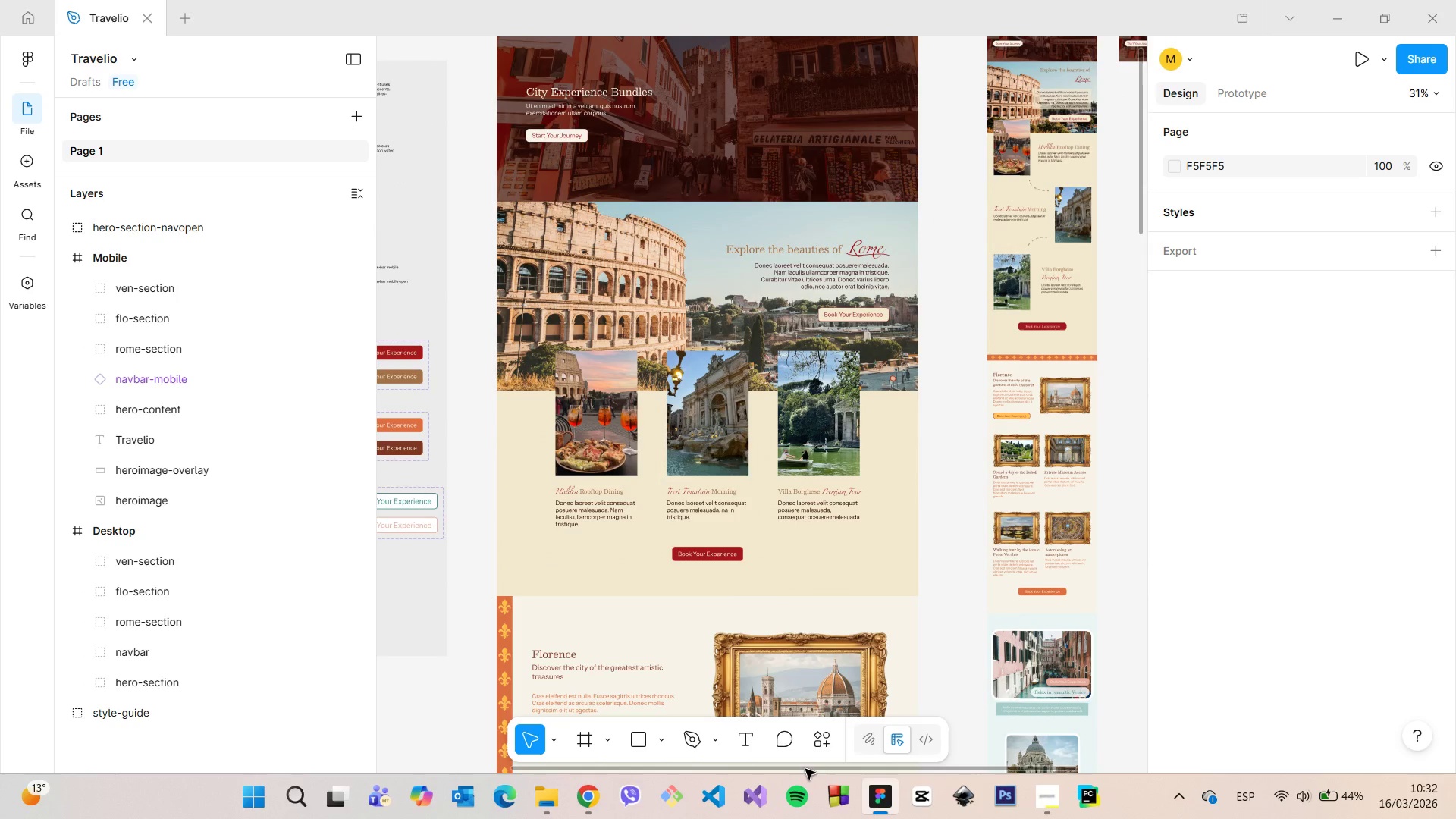 
left_click_drag(start_coordinate=[802, 769], to_coordinate=[573, 764])
 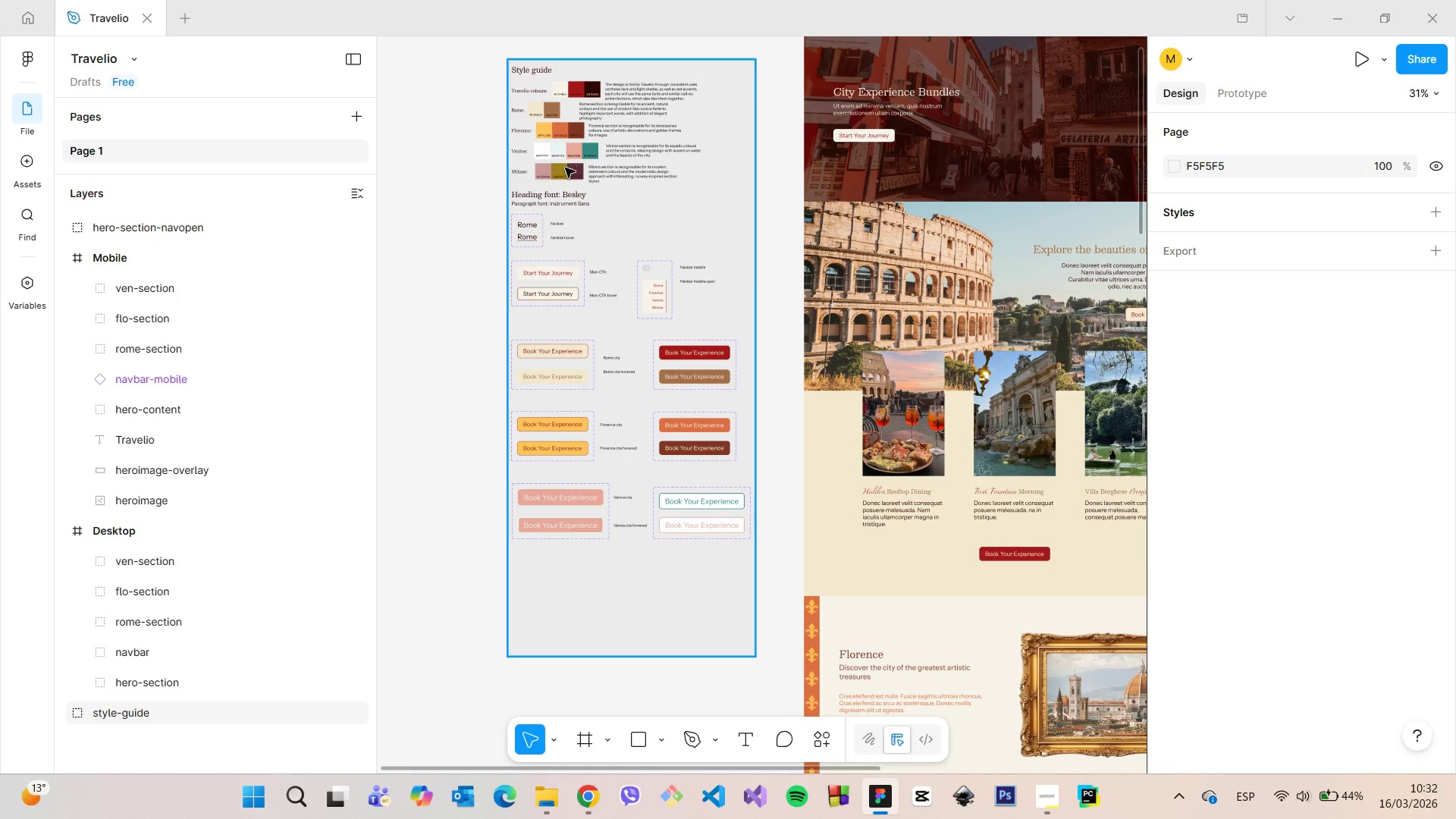 
double_click([563, 172])
 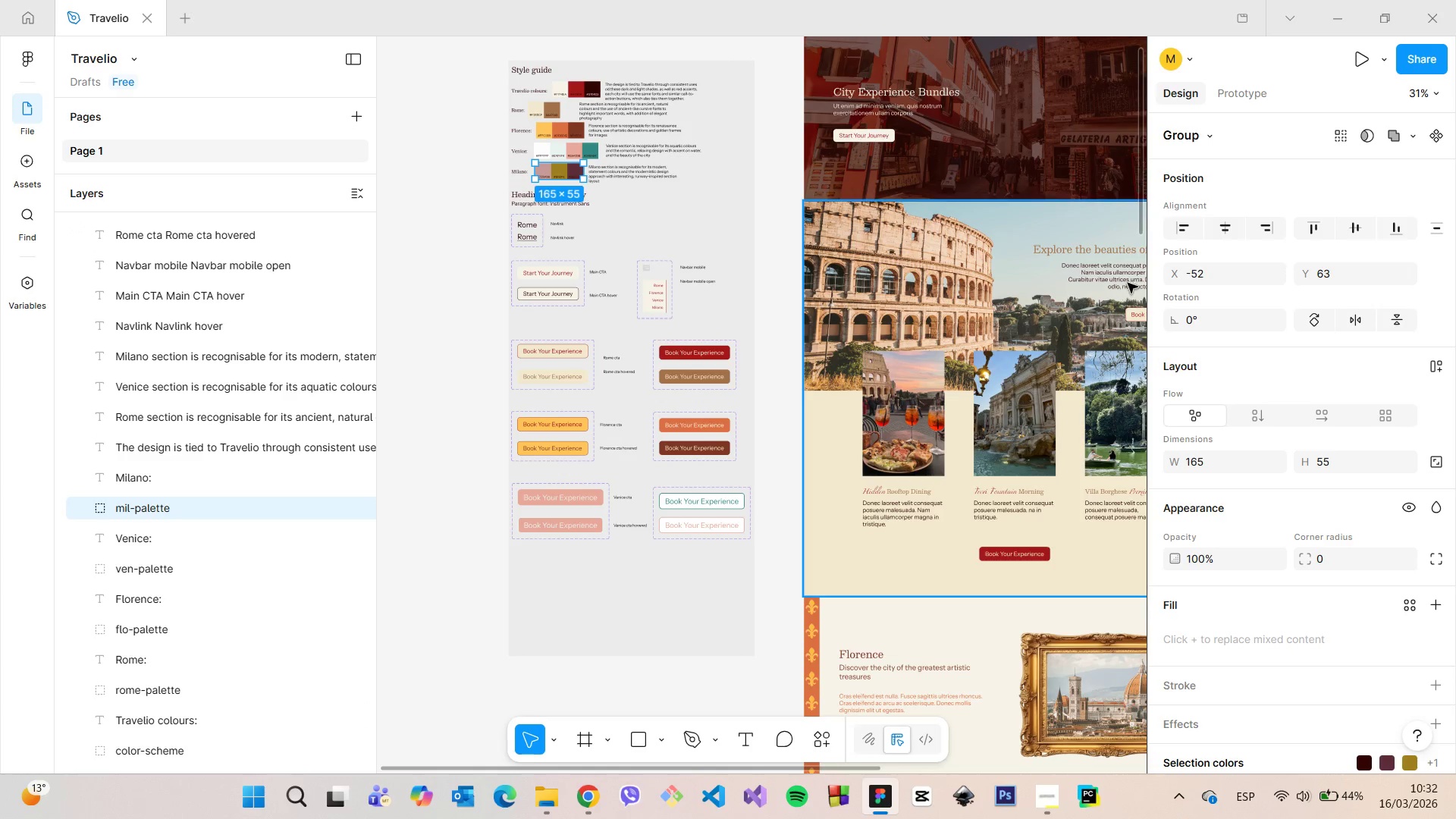 
wait(6.16)
 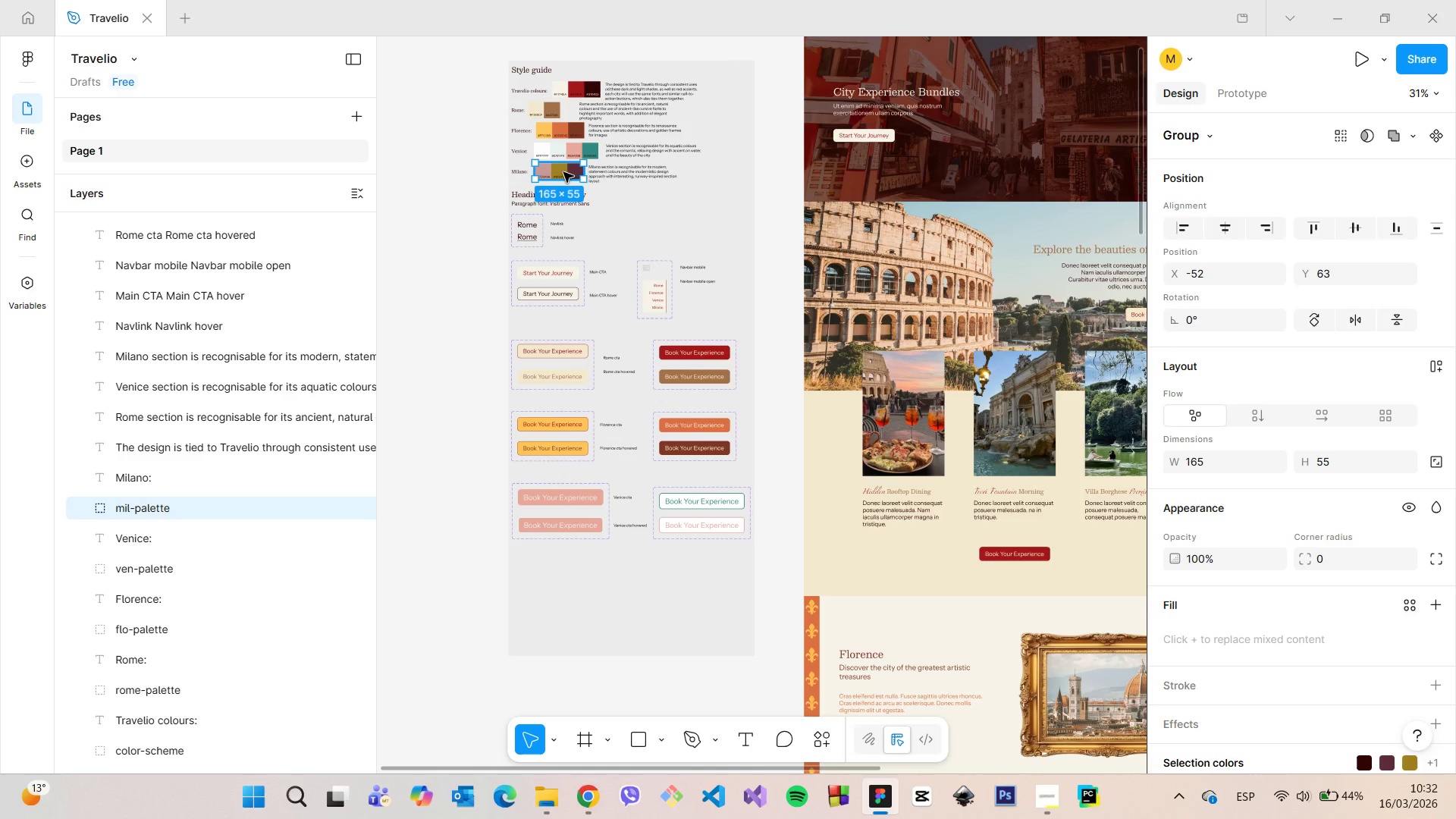 
left_click_drag(start_coordinate=[1140, 217], to_coordinate=[1146, 695])
 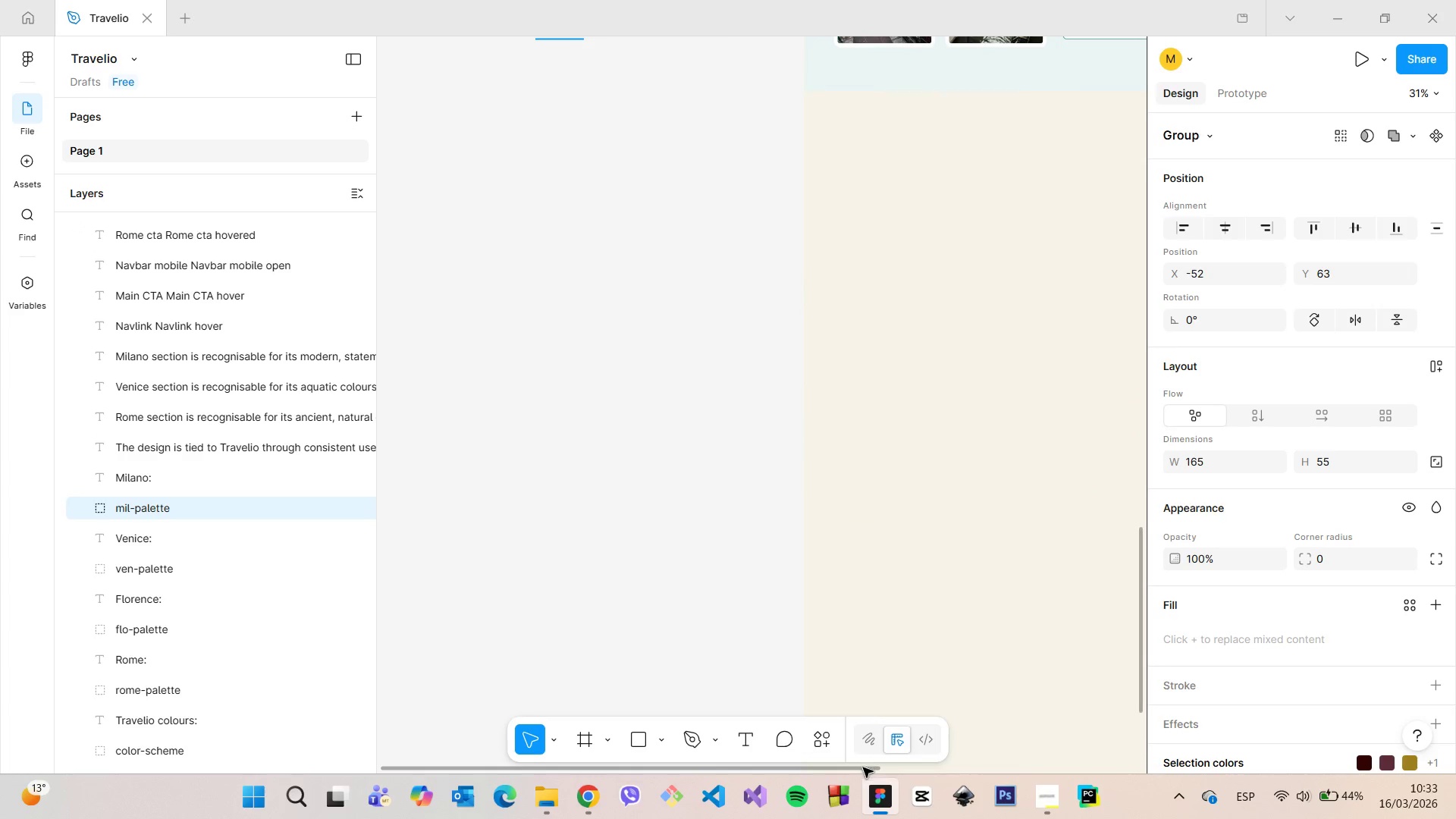 
left_click_drag(start_coordinate=[868, 770], to_coordinate=[1068, 715])
 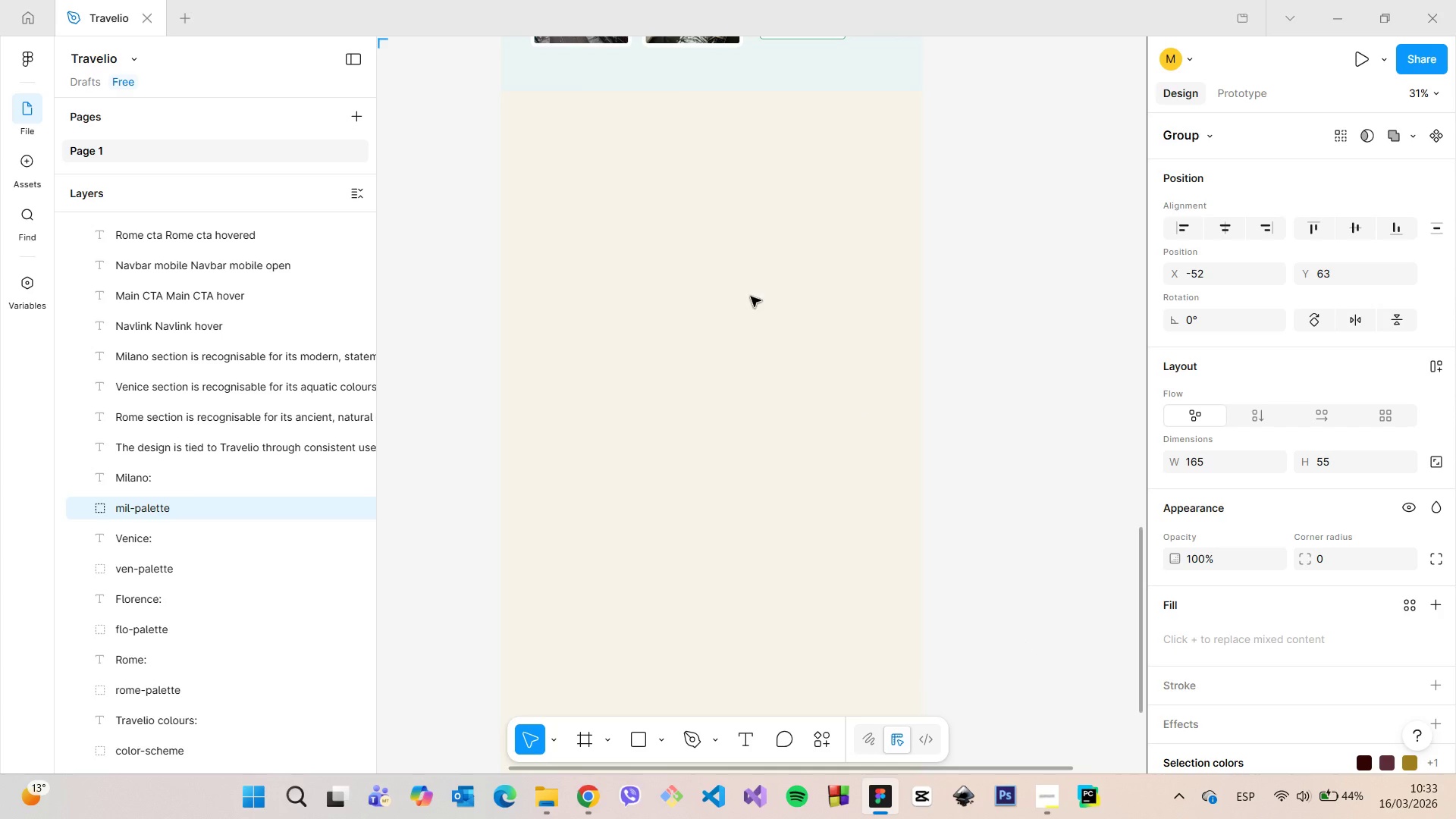 
left_click([751, 297])
 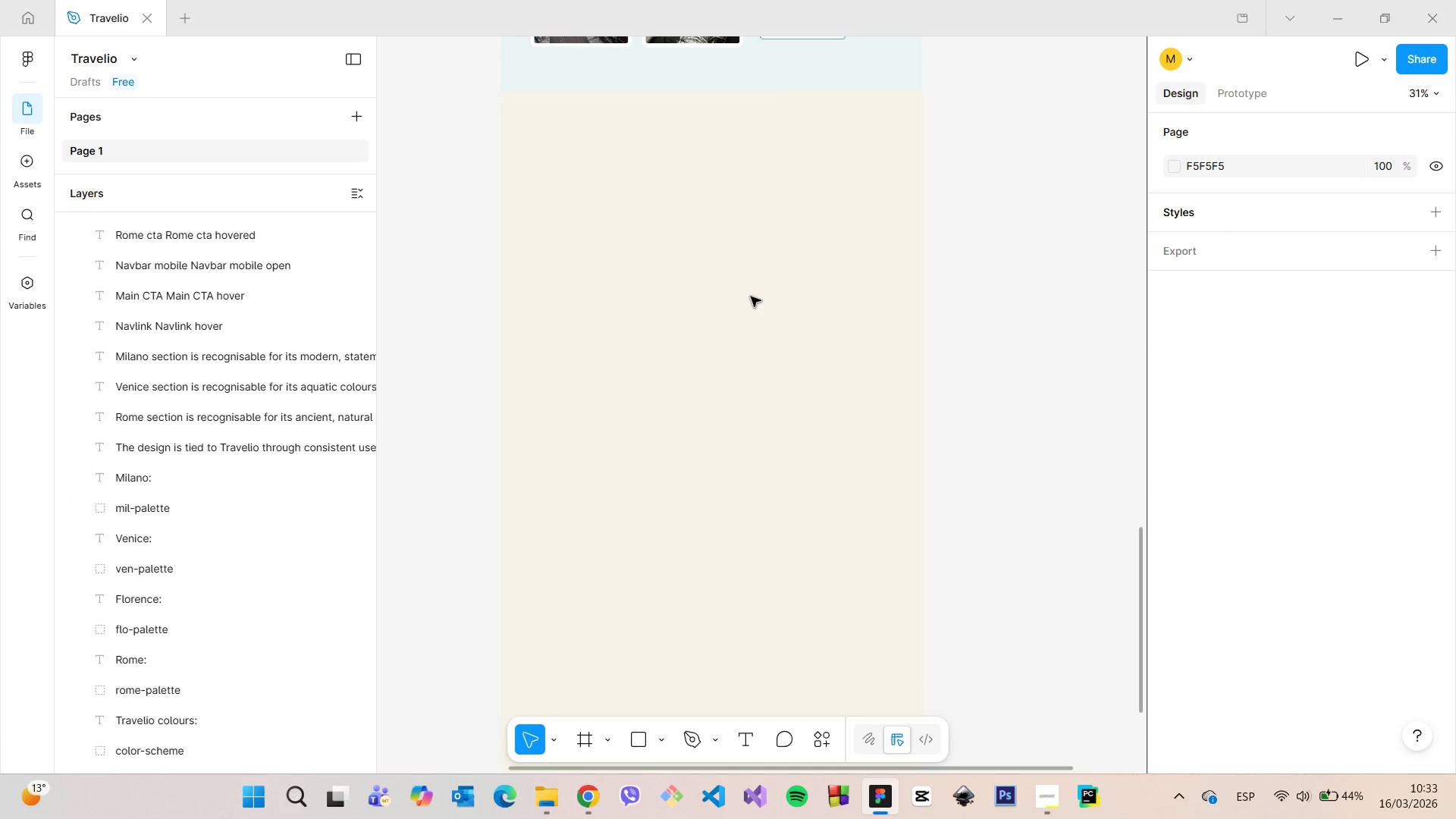 
left_click([751, 297])
 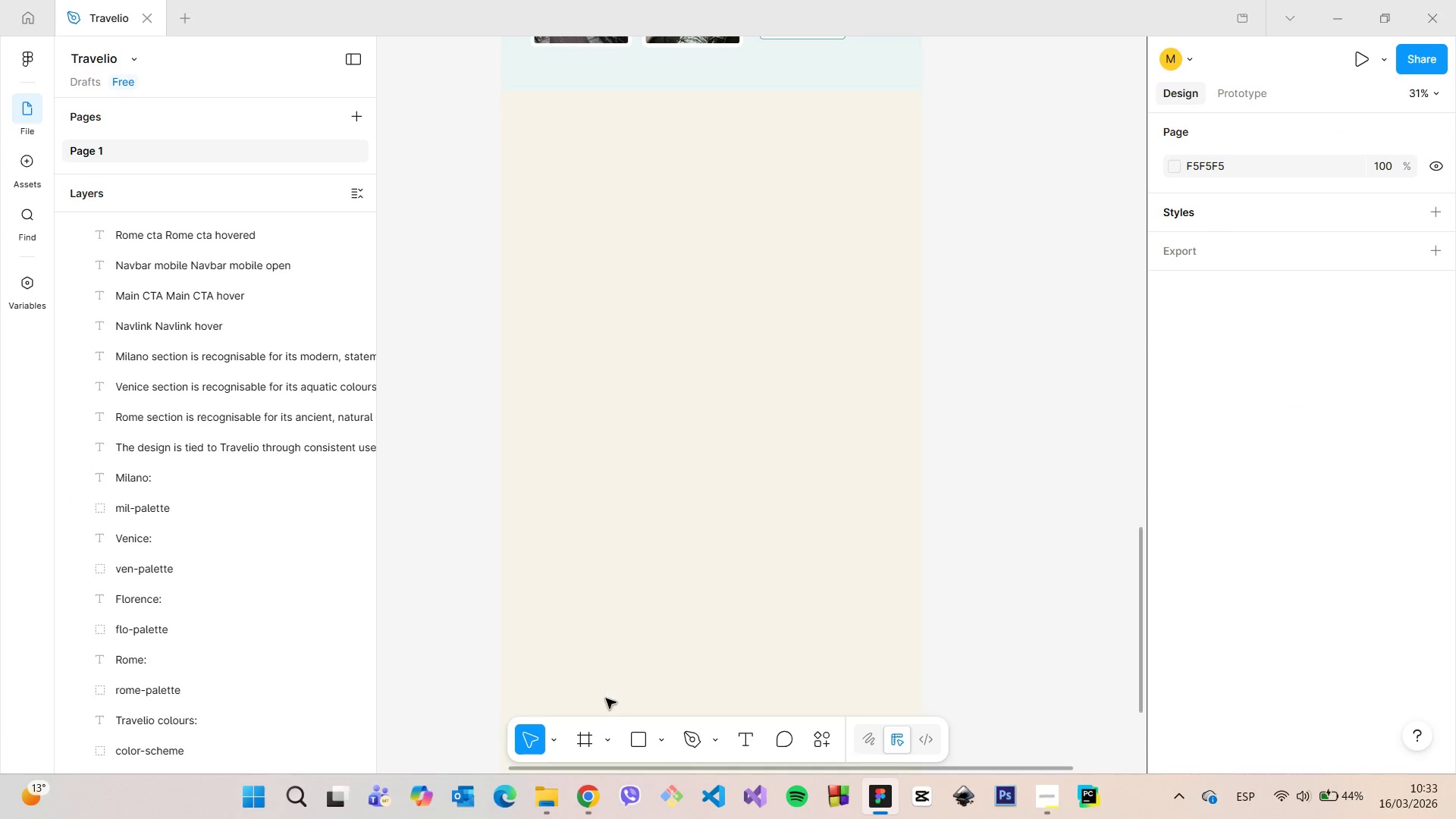 
left_click([660, 734])
 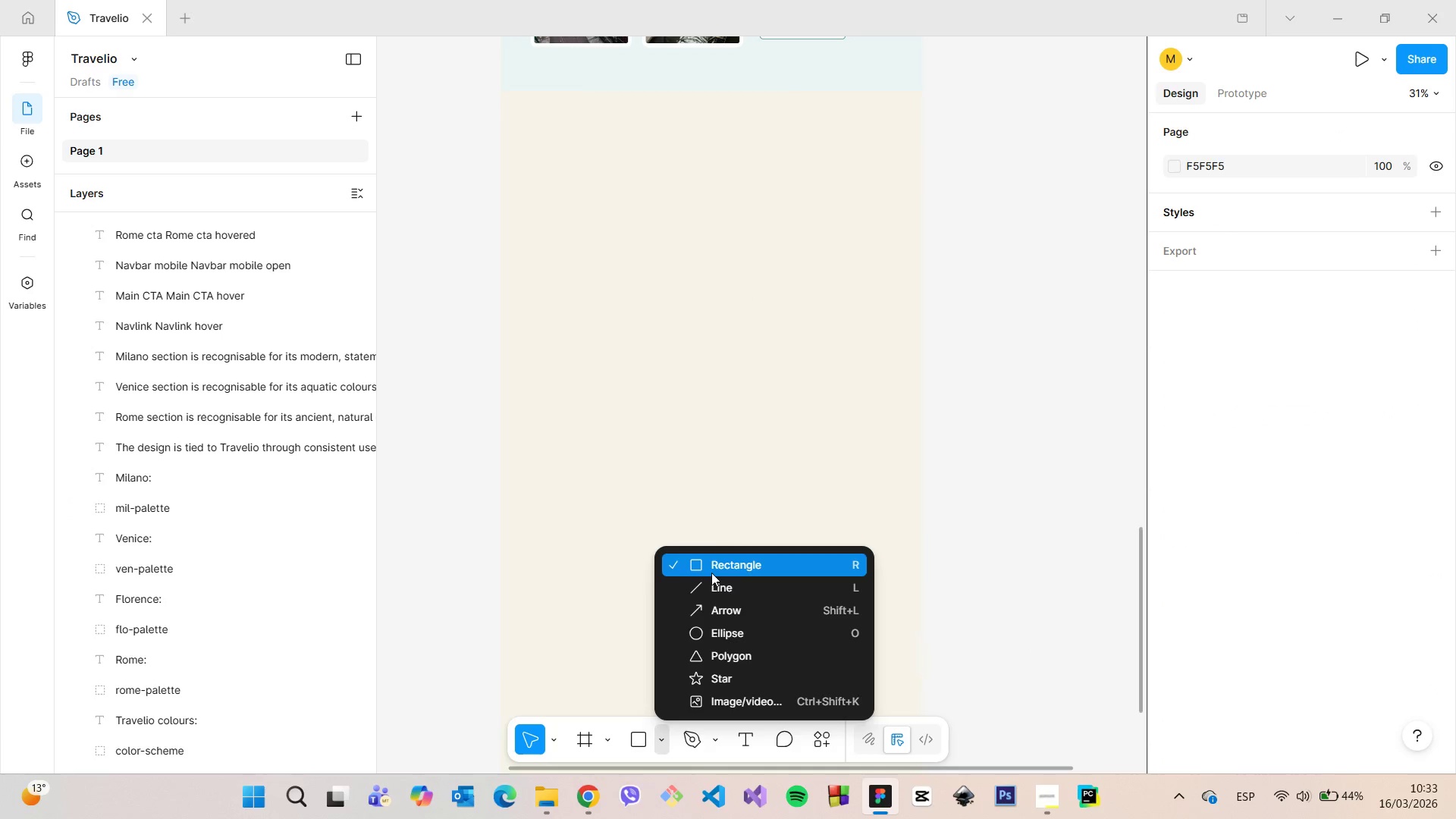 
left_click([711, 573])
 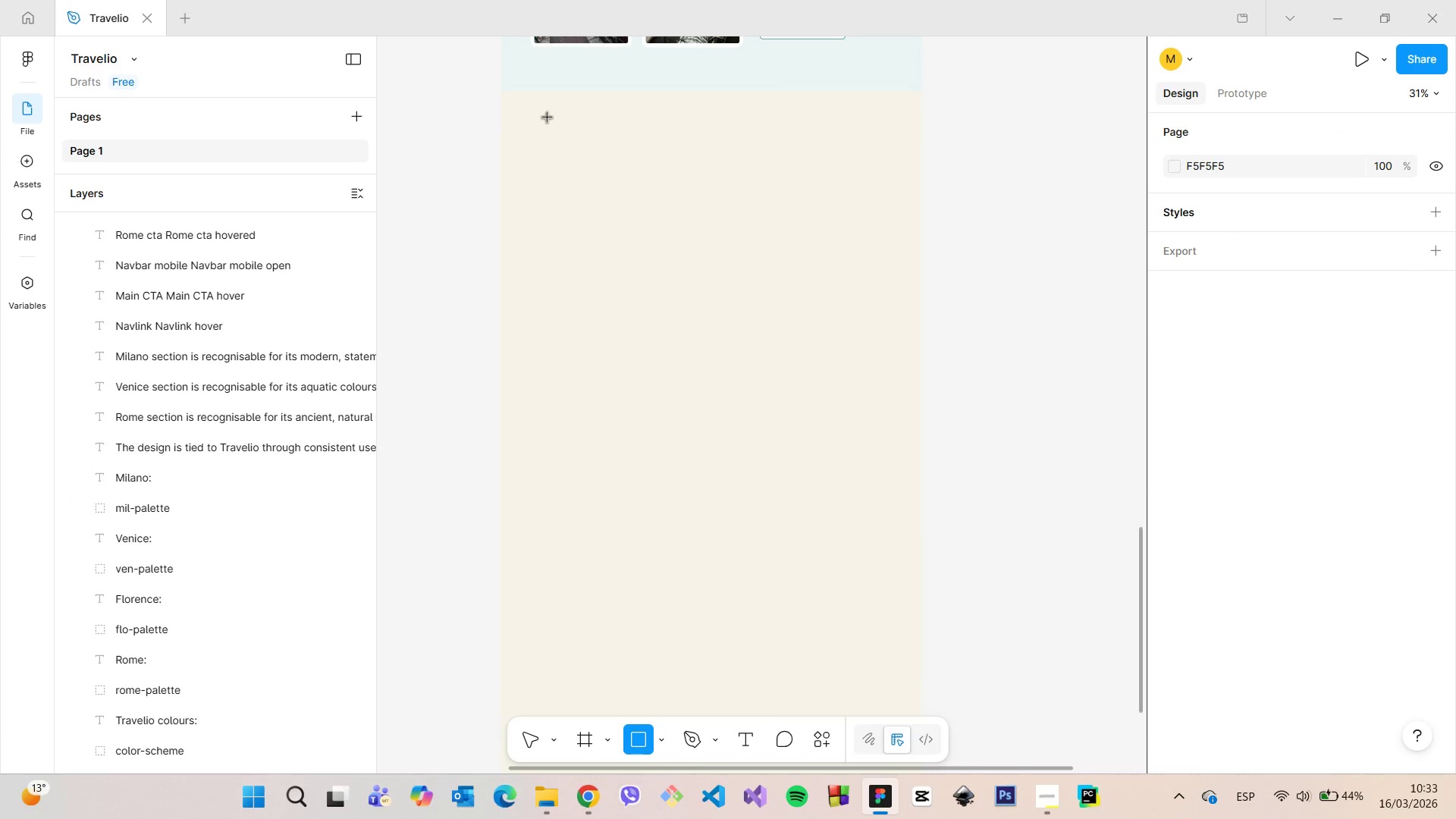 
left_click_drag(start_coordinate=[545, 118], to_coordinate=[921, 192])
 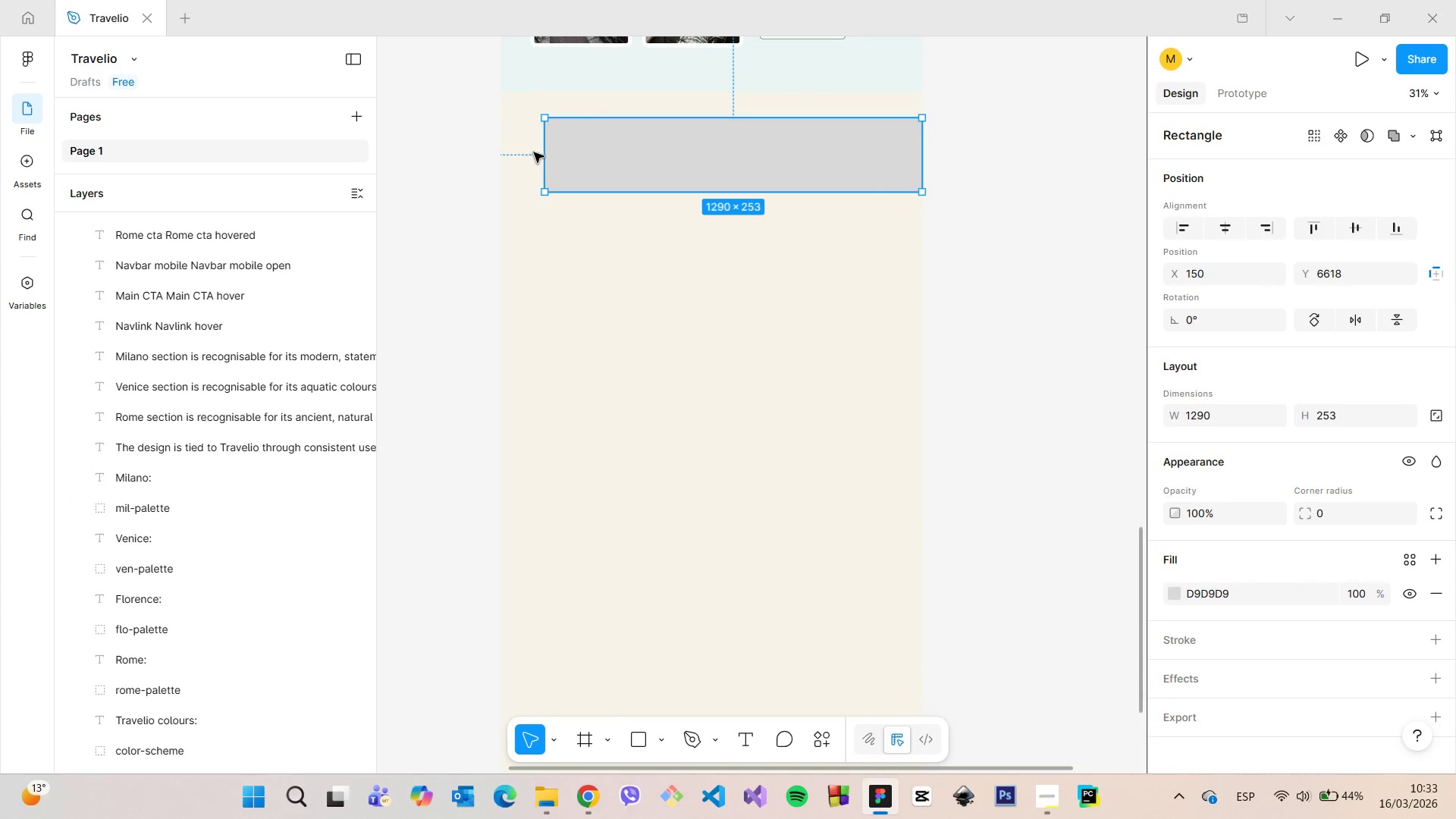 
left_click_drag(start_coordinate=[541, 155], to_coordinate=[505, 152])
 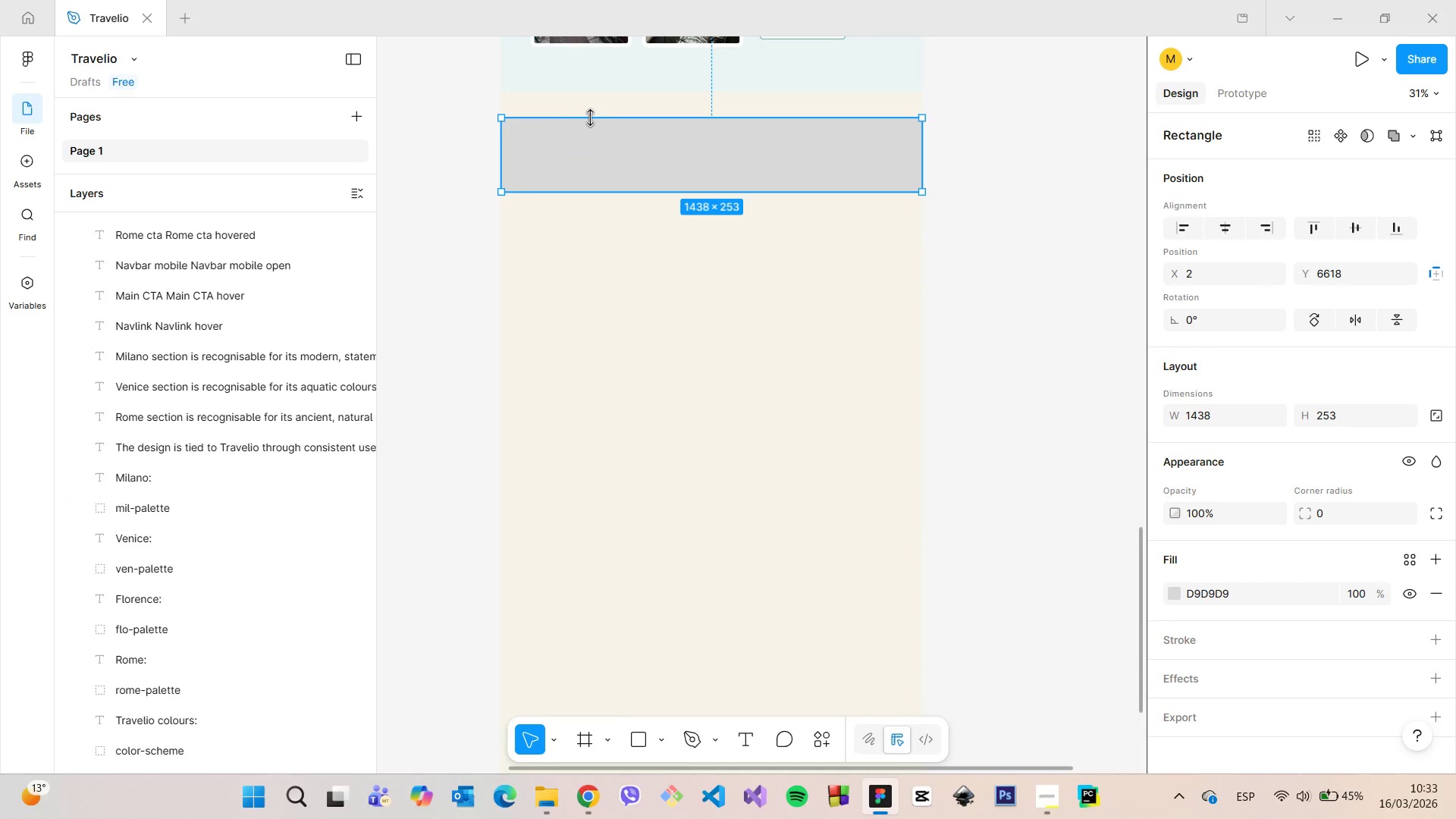 
left_click_drag(start_coordinate=[591, 118], to_coordinate=[595, 96])
 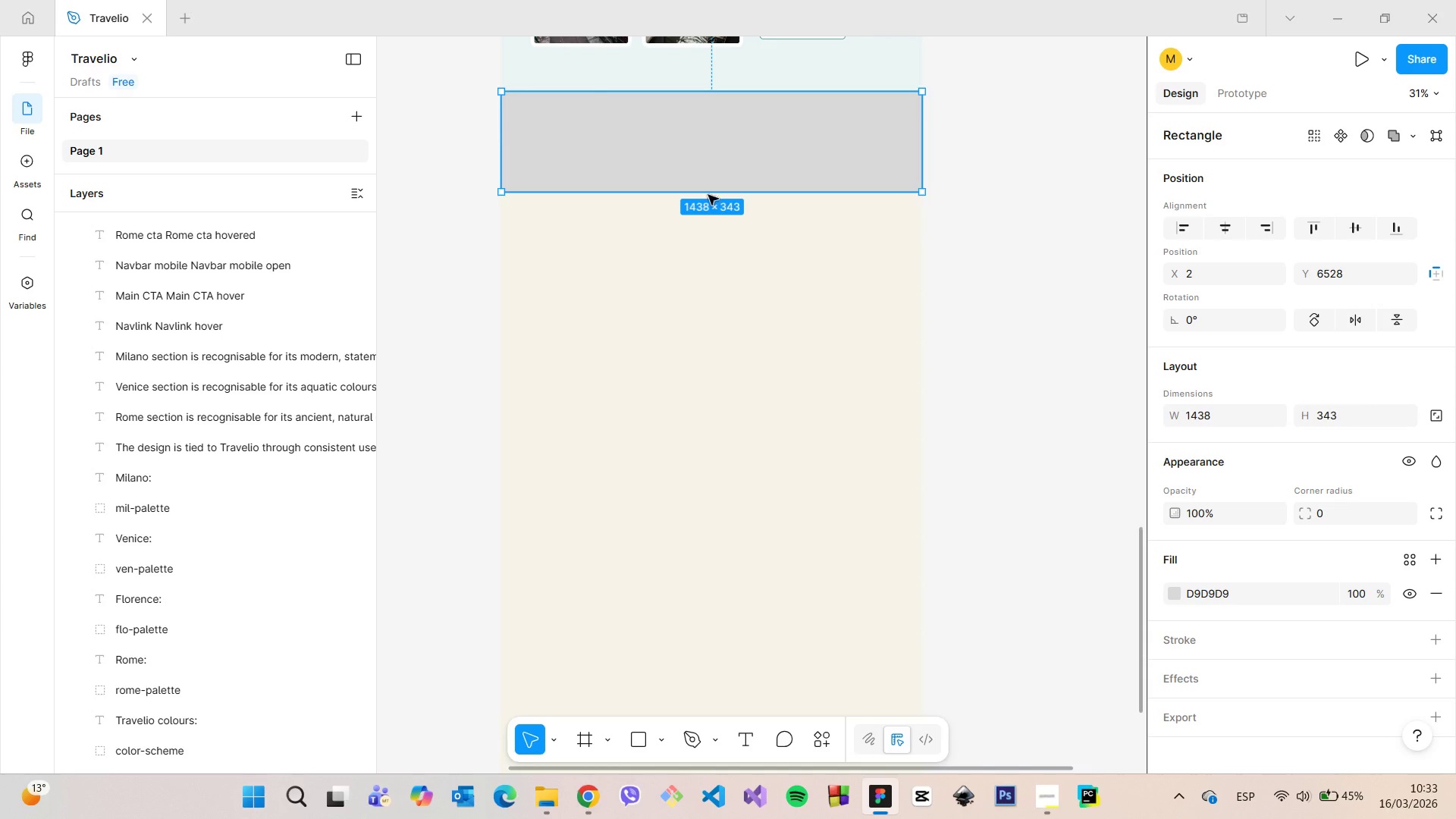 
left_click_drag(start_coordinate=[706, 189], to_coordinate=[762, 698])
 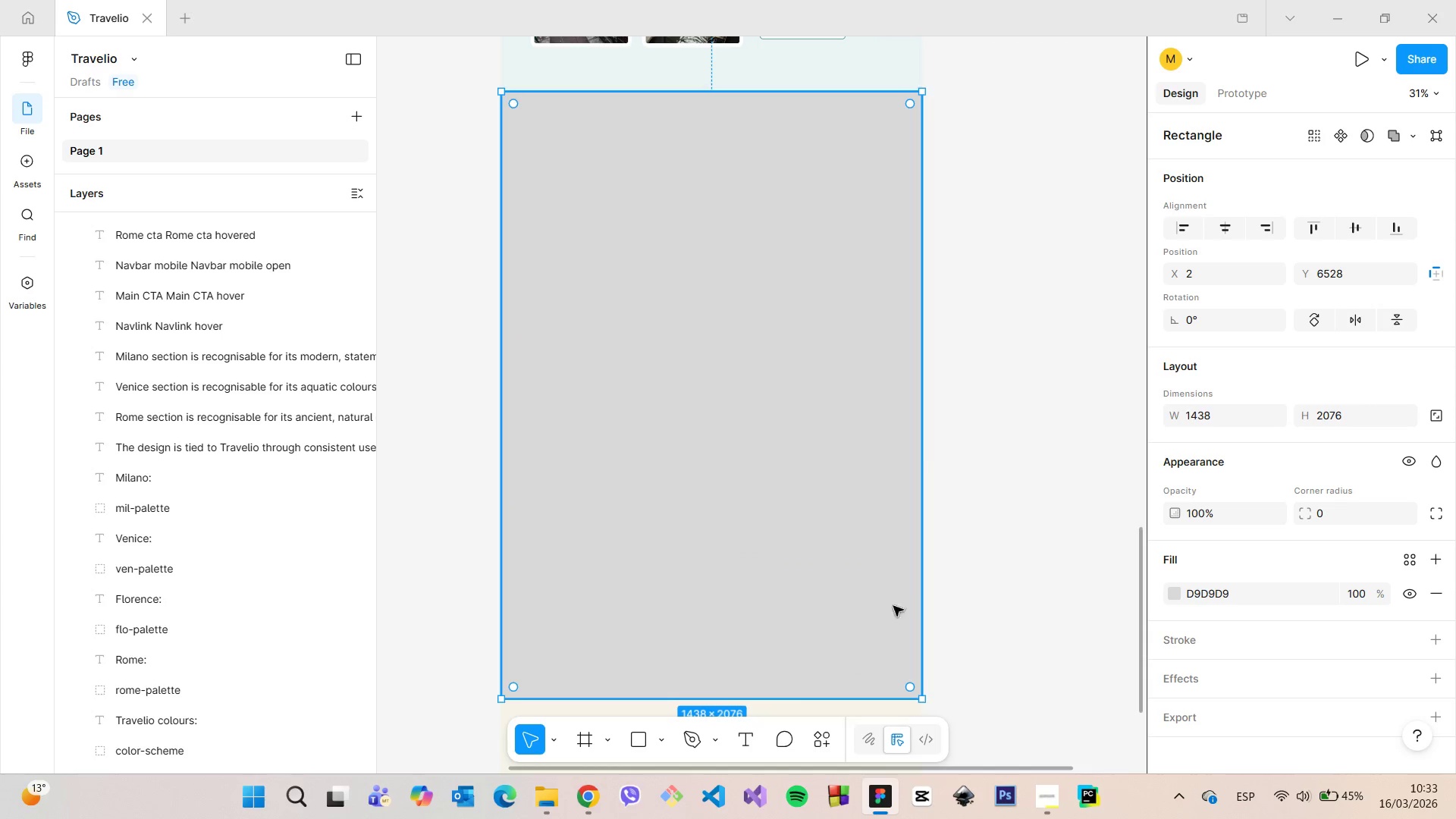 
left_click([1047, 507])
 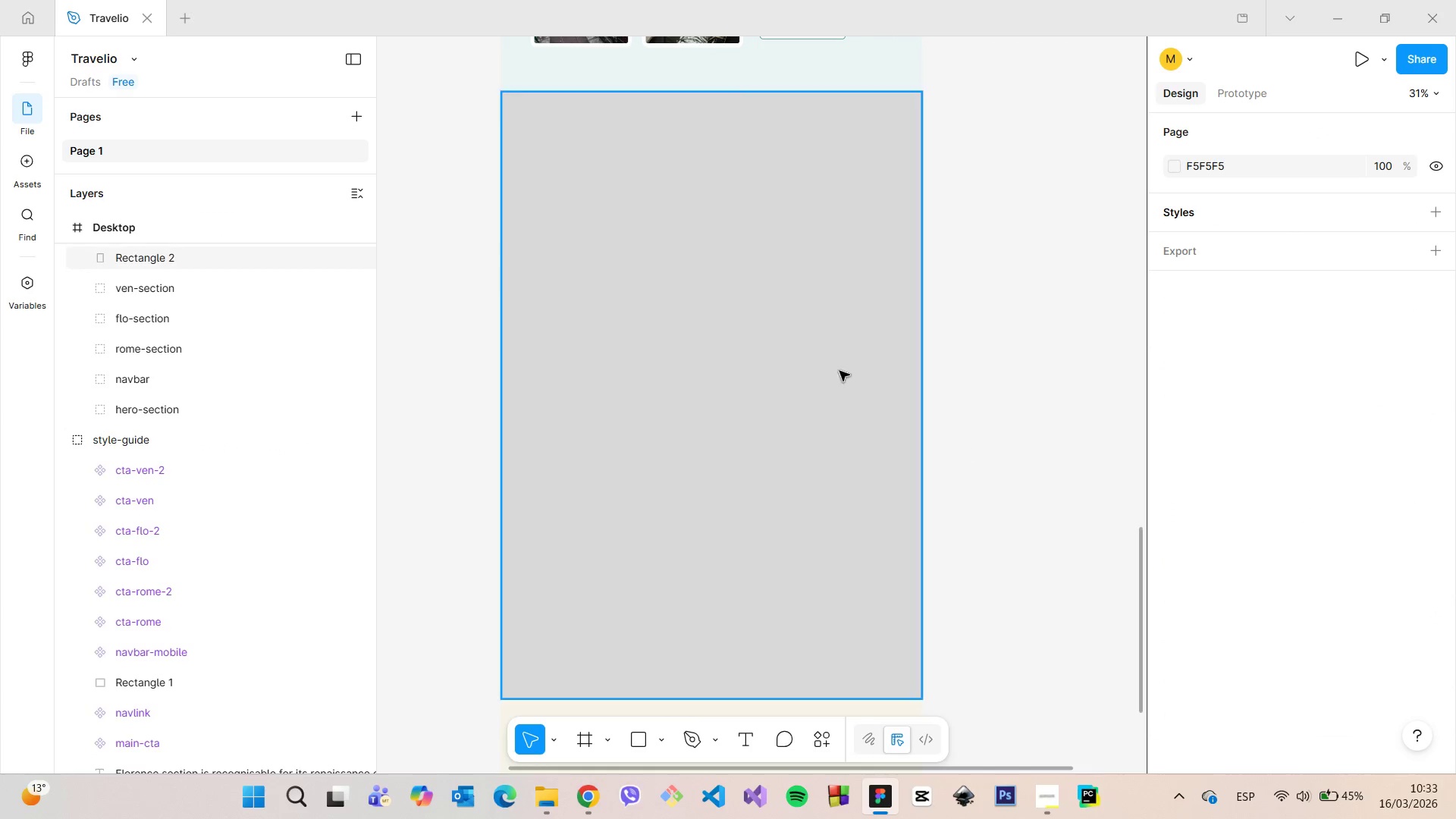 
left_click([839, 371])
 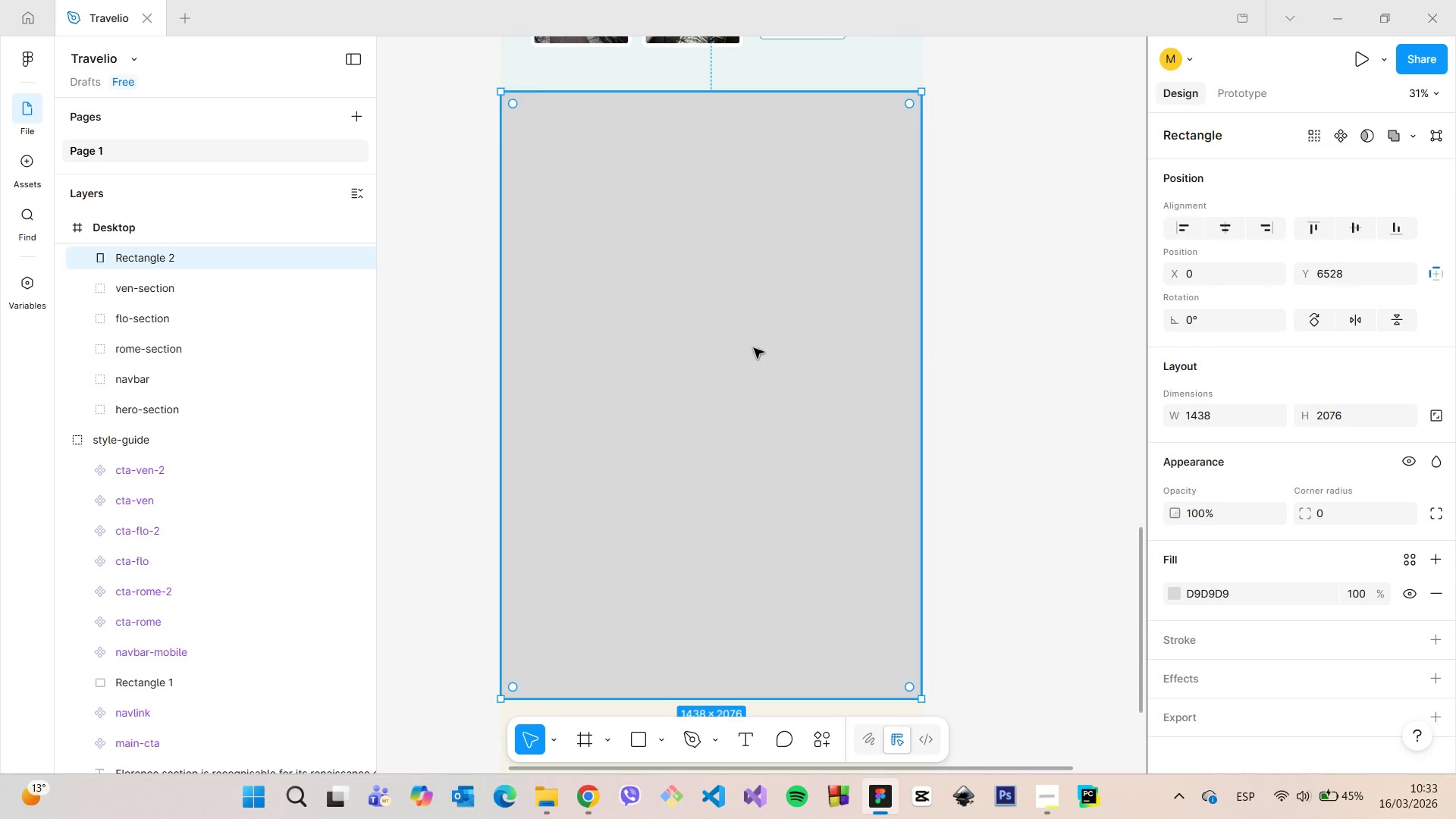 
double_click([182, 263])
 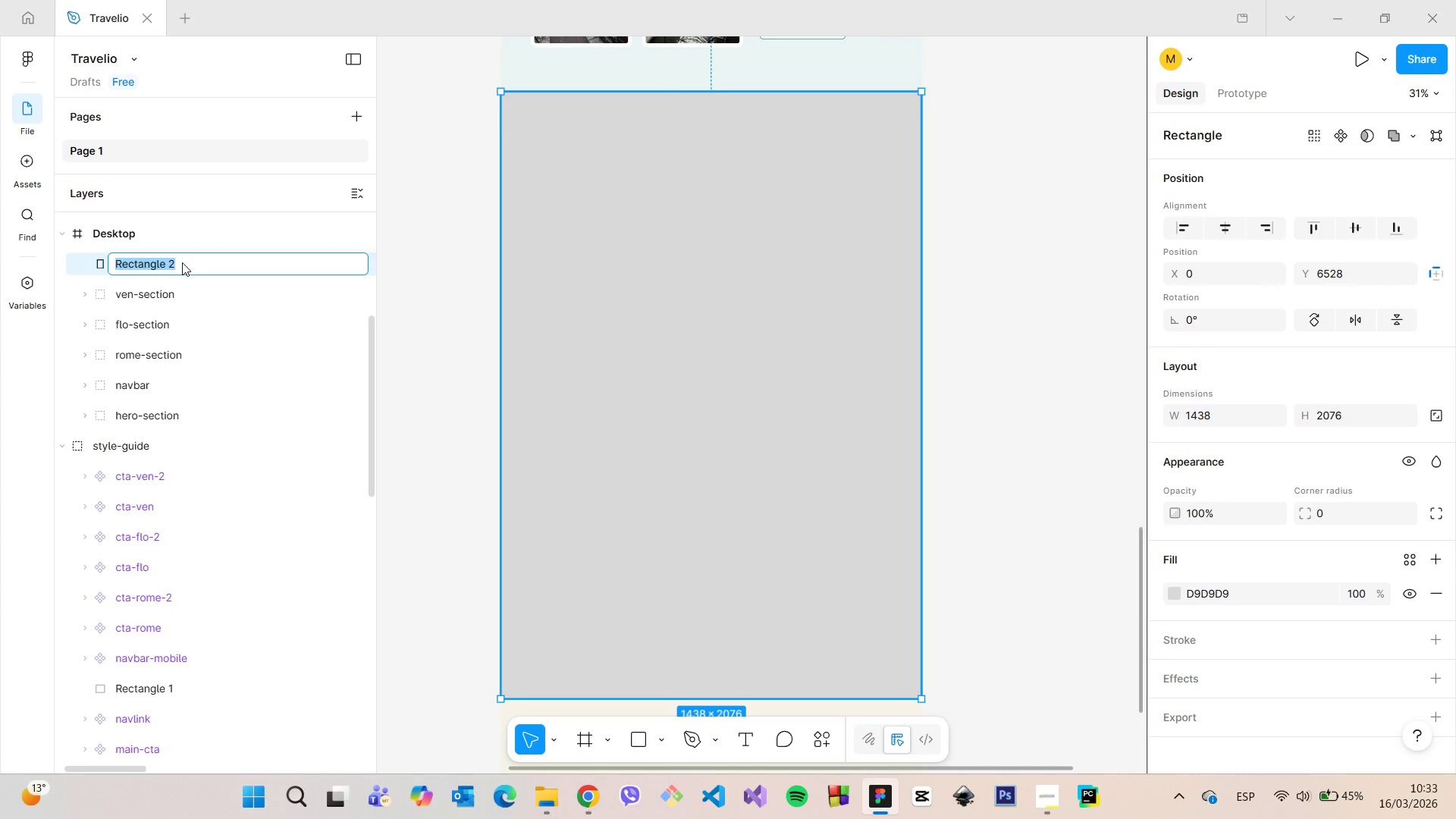 
scroll: coordinate [182, 262], scroll_direction: up, amount: 2.0
 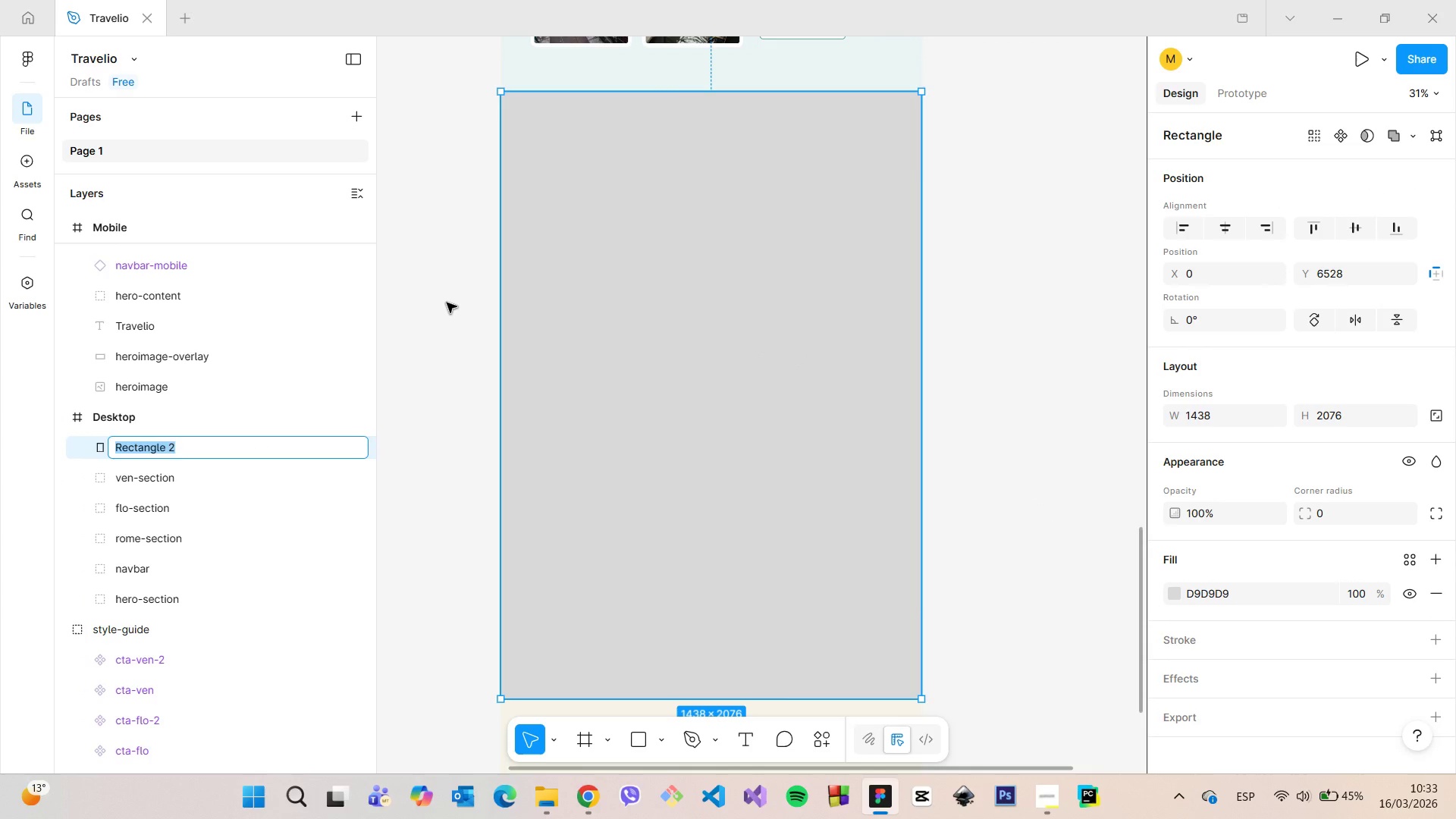 
type(mil[)
key(Backspace)
type(])
key(Backspace)
type([)
key(Backspace)
 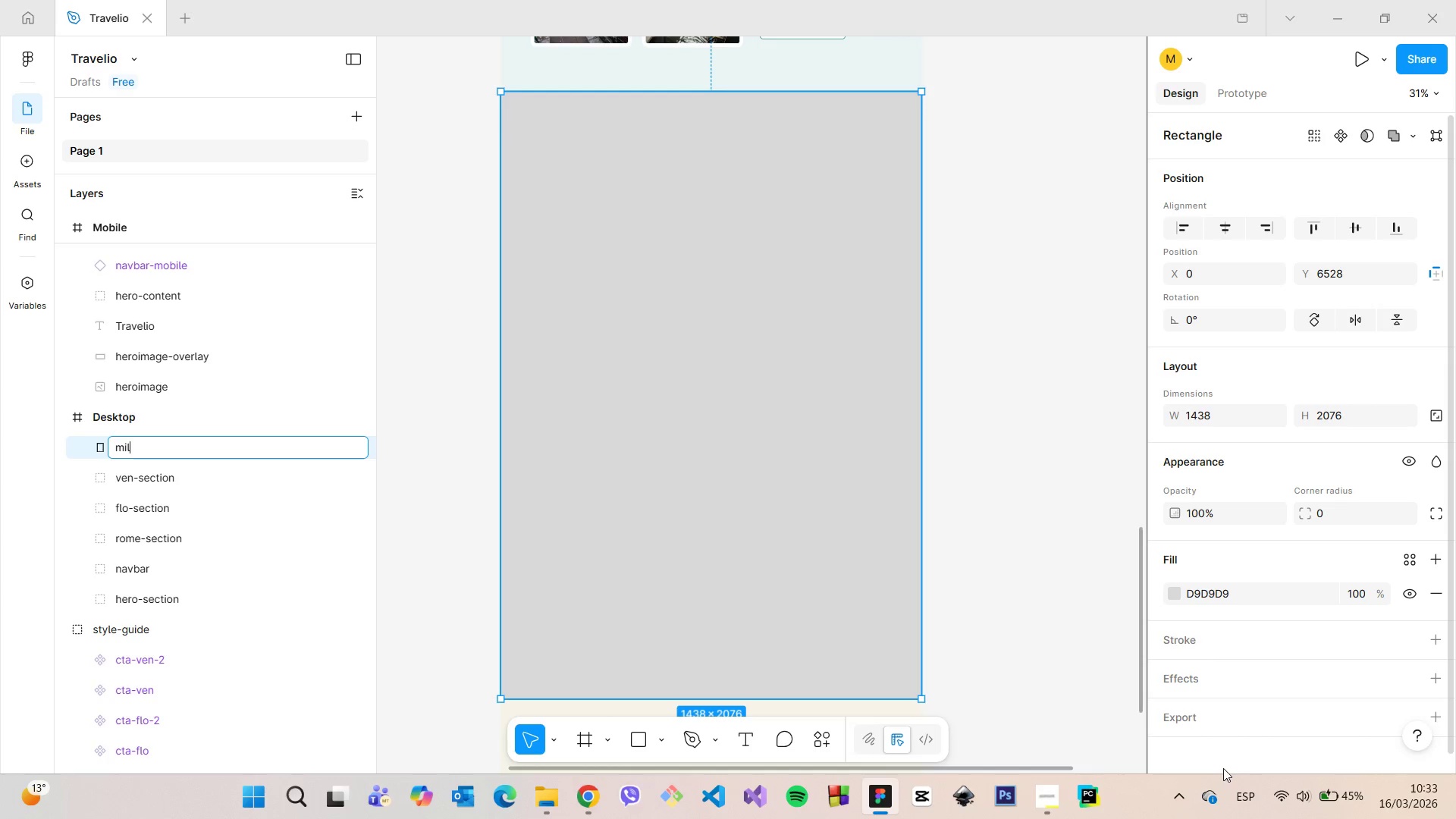 
left_click([1244, 795])
 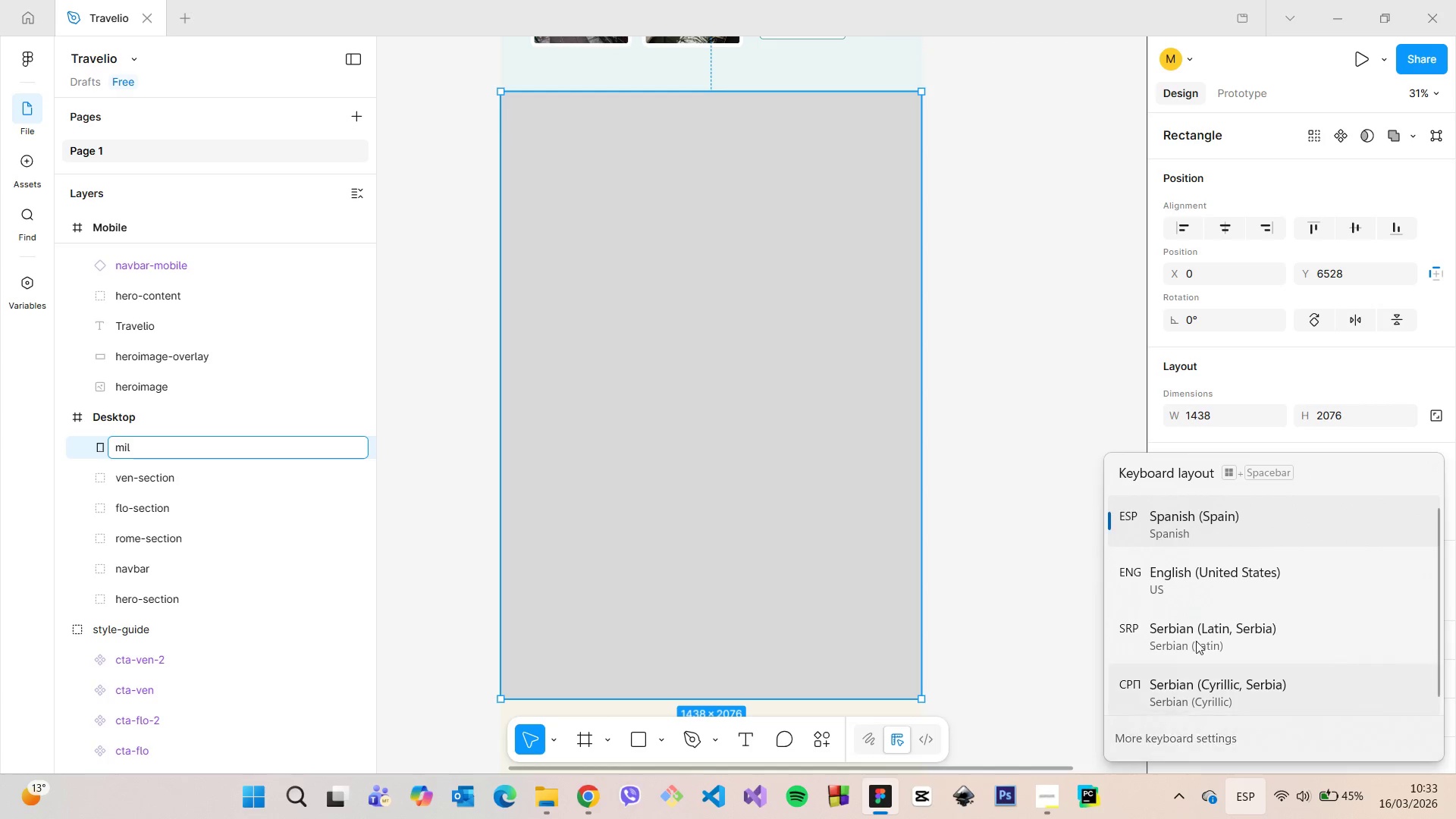 
left_click([1191, 601])
 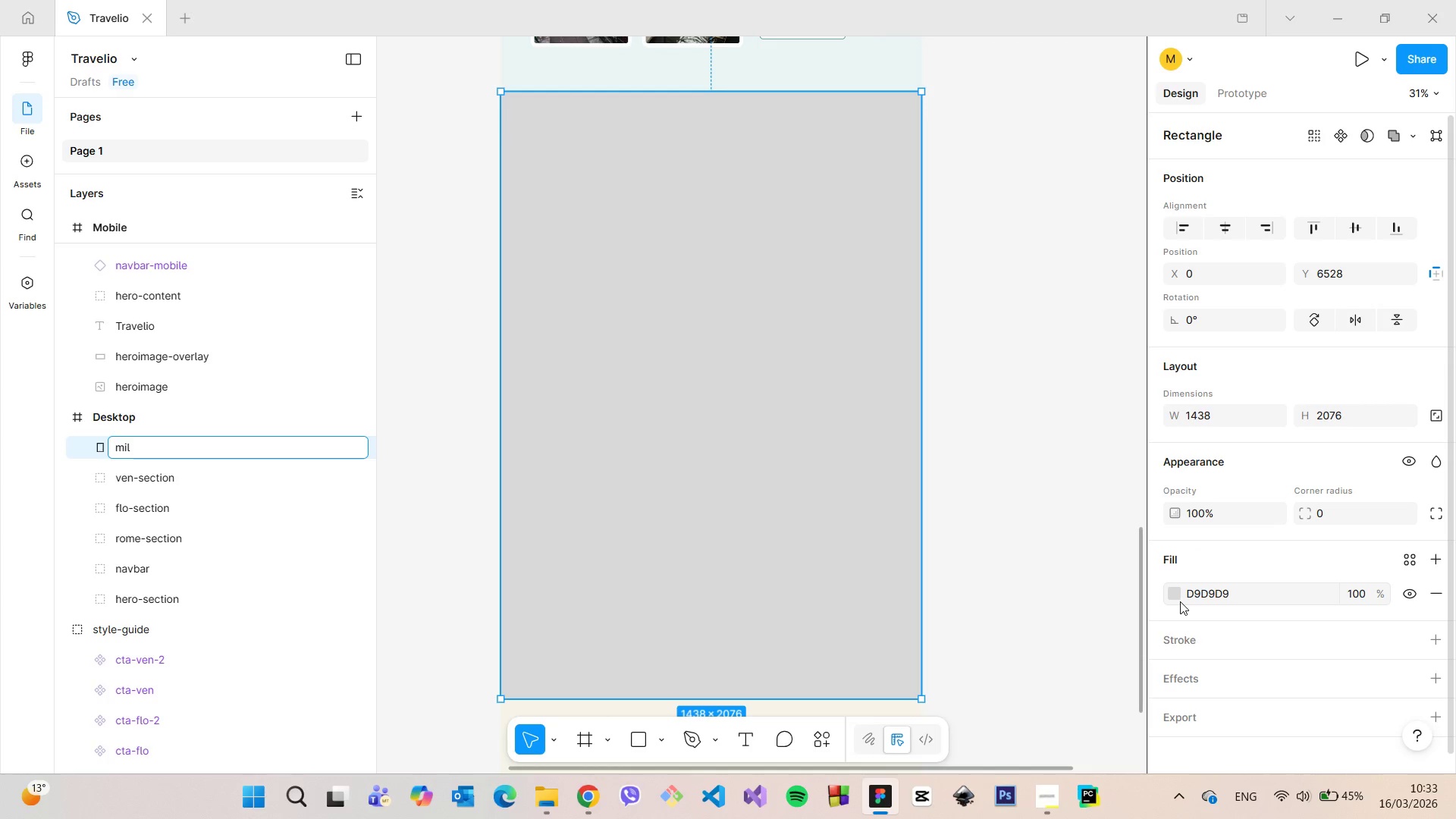 
type(-base)
 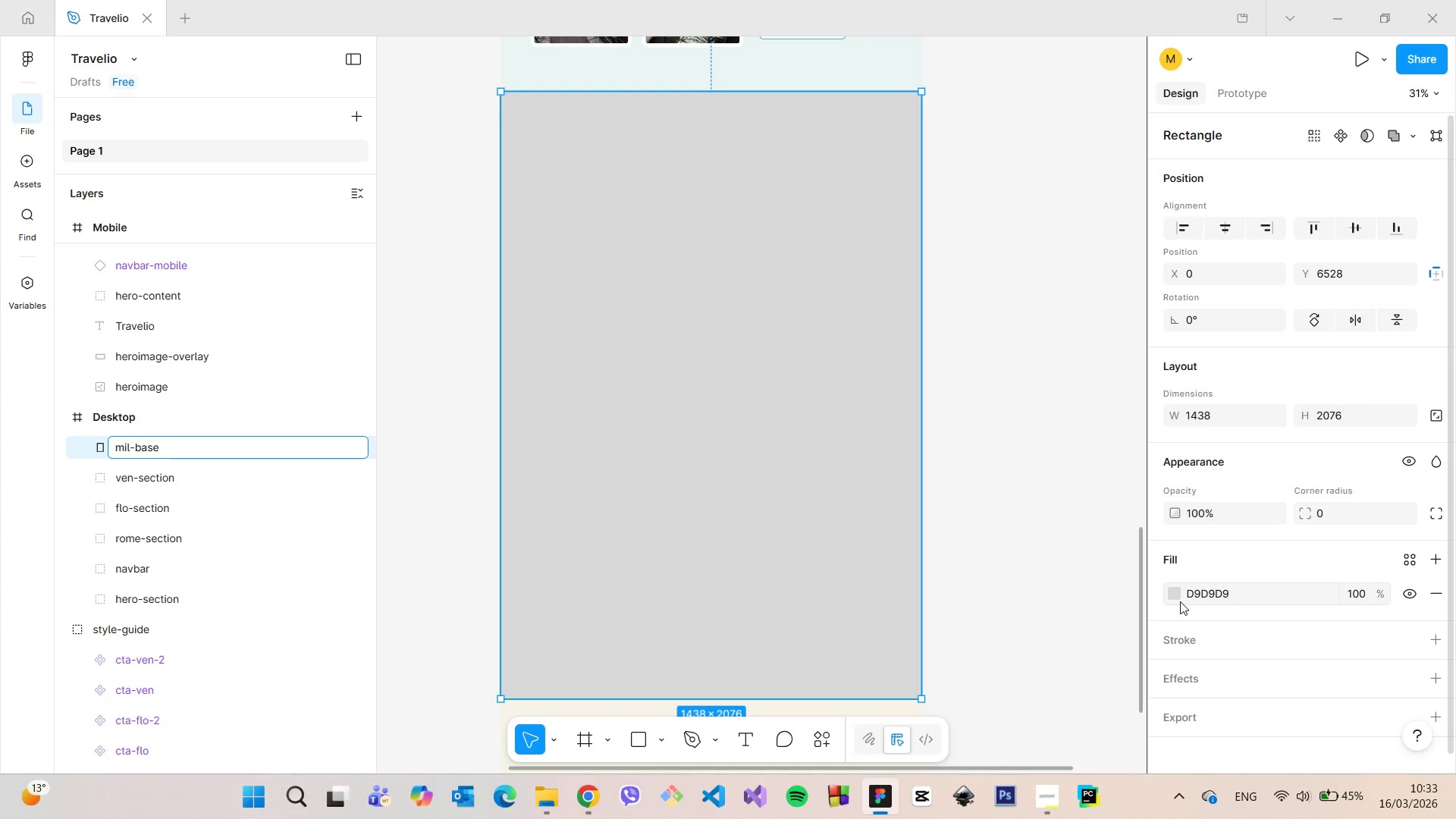 
key(Enter)
 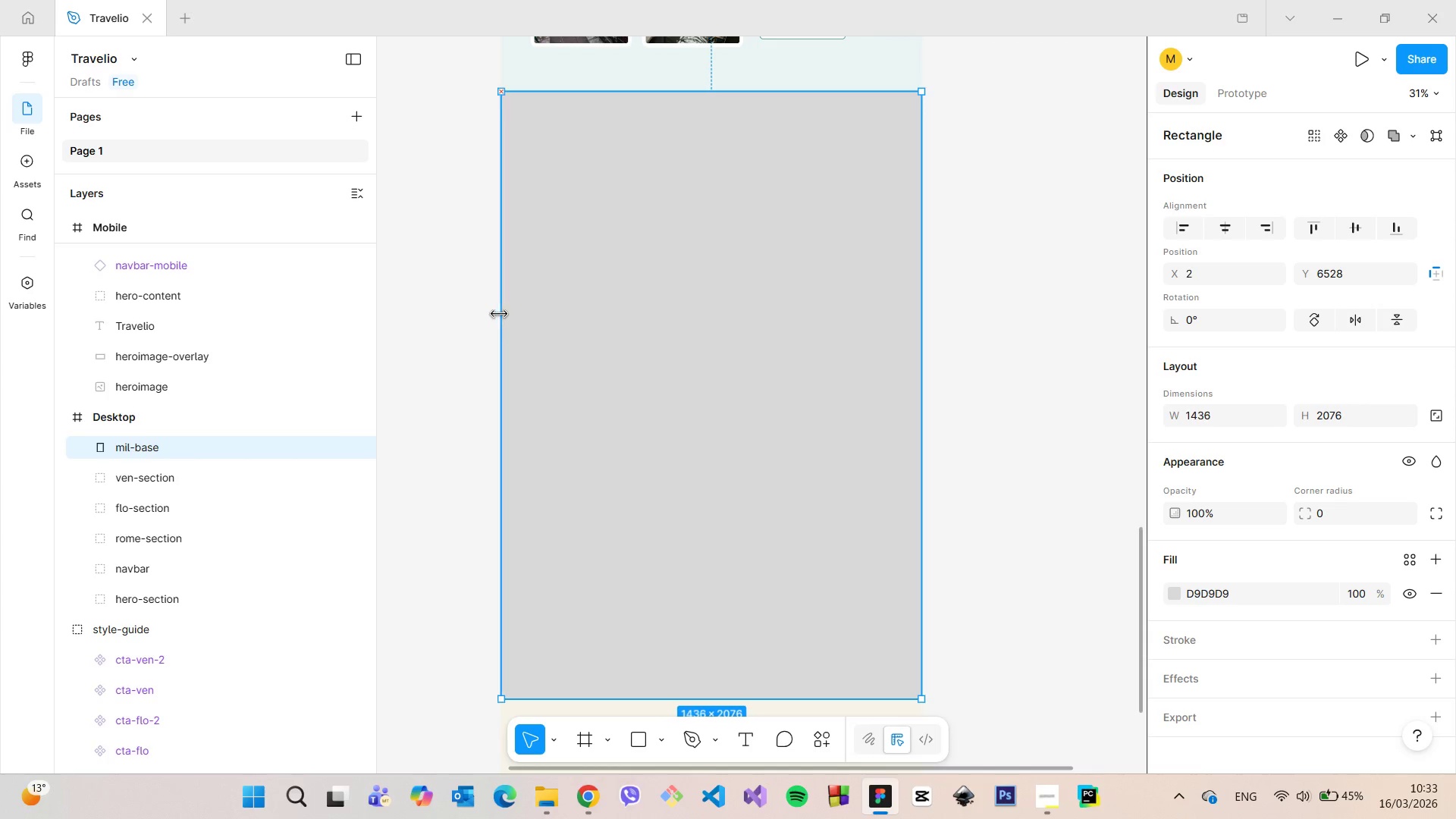 
wait(6.41)
 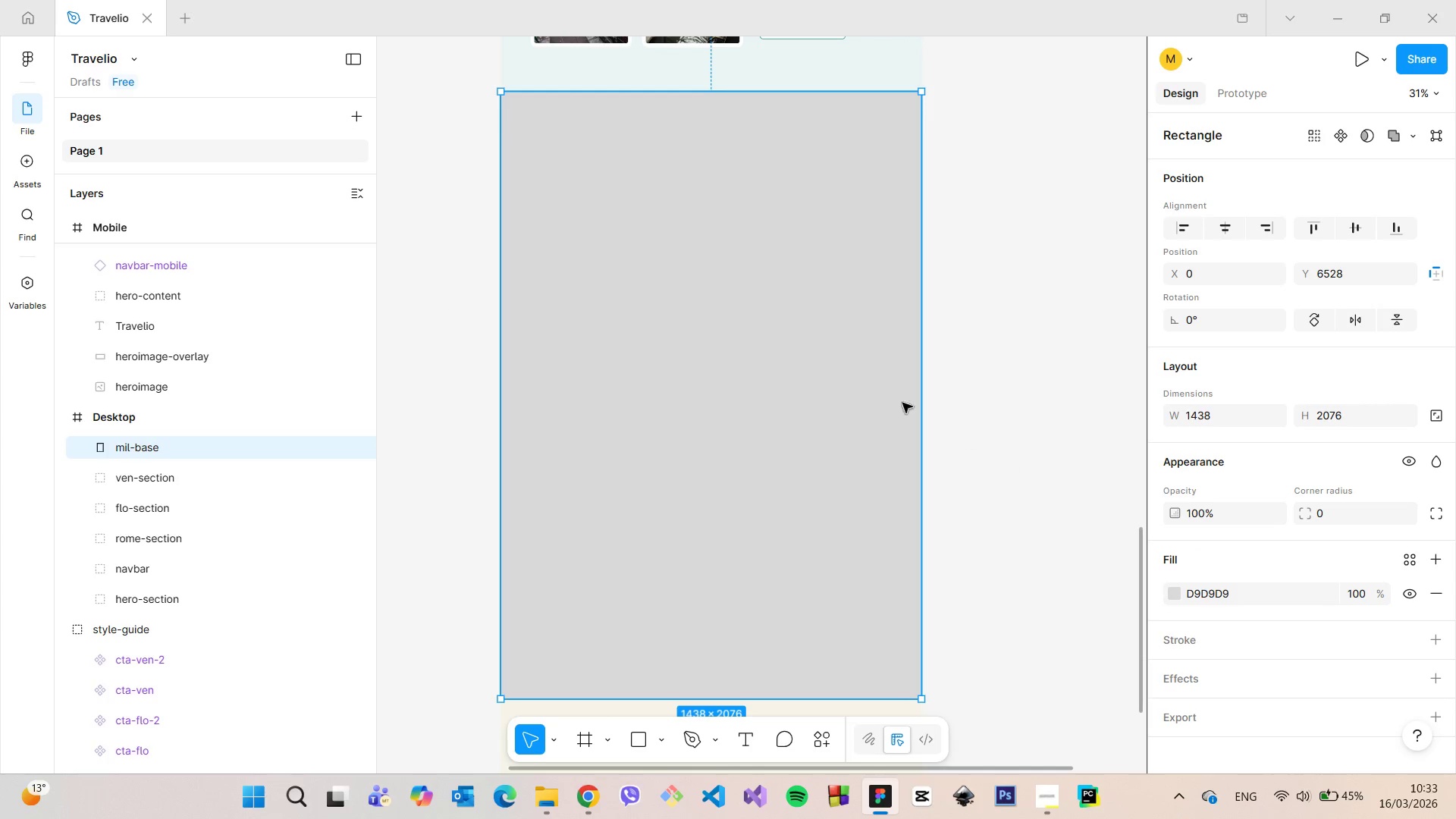 
left_click_drag(start_coordinate=[919, 335], to_coordinate=[927, 335])
 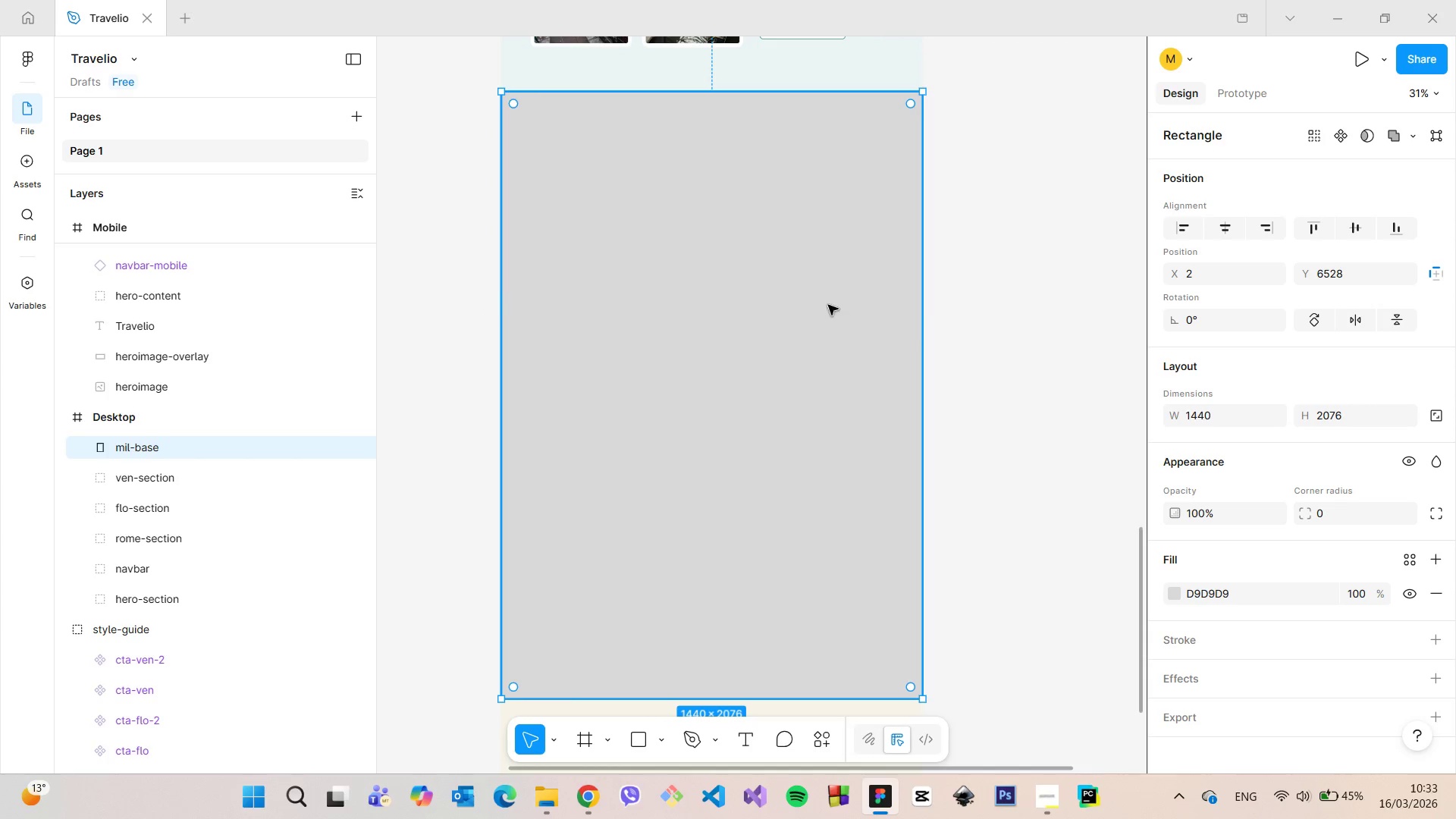 
left_click_drag(start_coordinate=[827, 305], to_coordinate=[824, 309])
 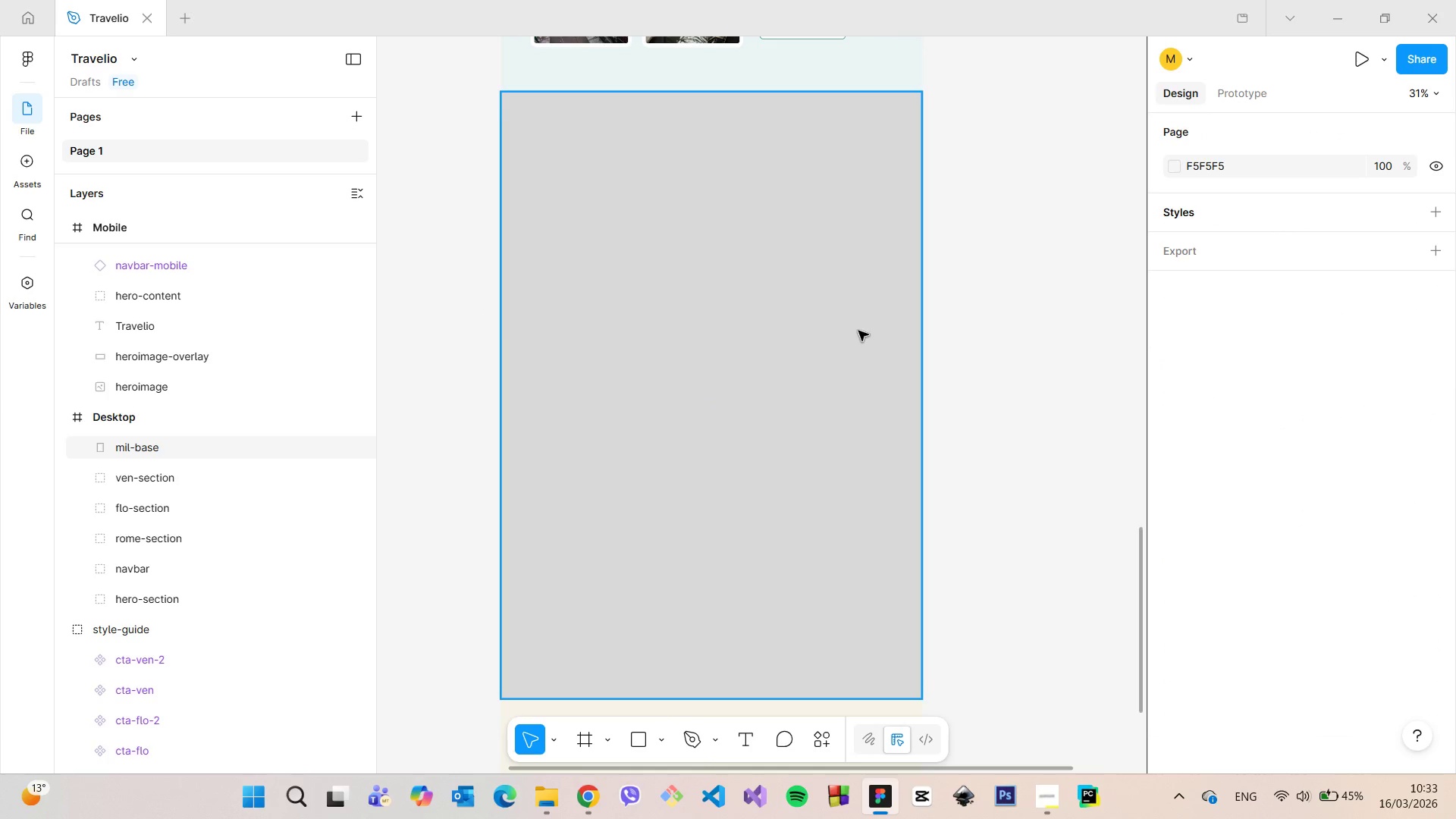 
scroll: coordinate [833, 329], scroll_direction: down, amount: 6.0
 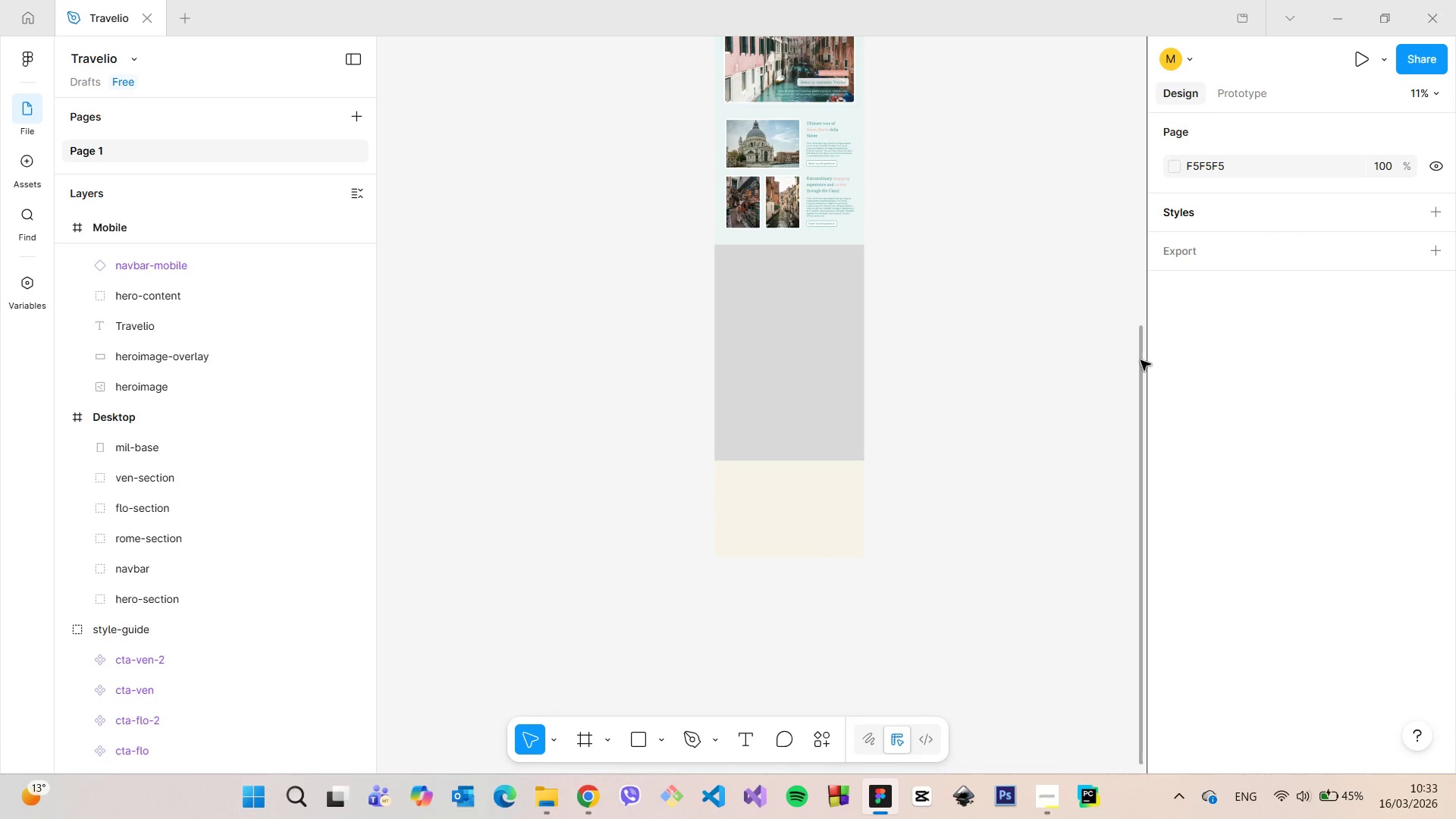 
left_click_drag(start_coordinate=[1141, 360], to_coordinate=[1144, 229])
 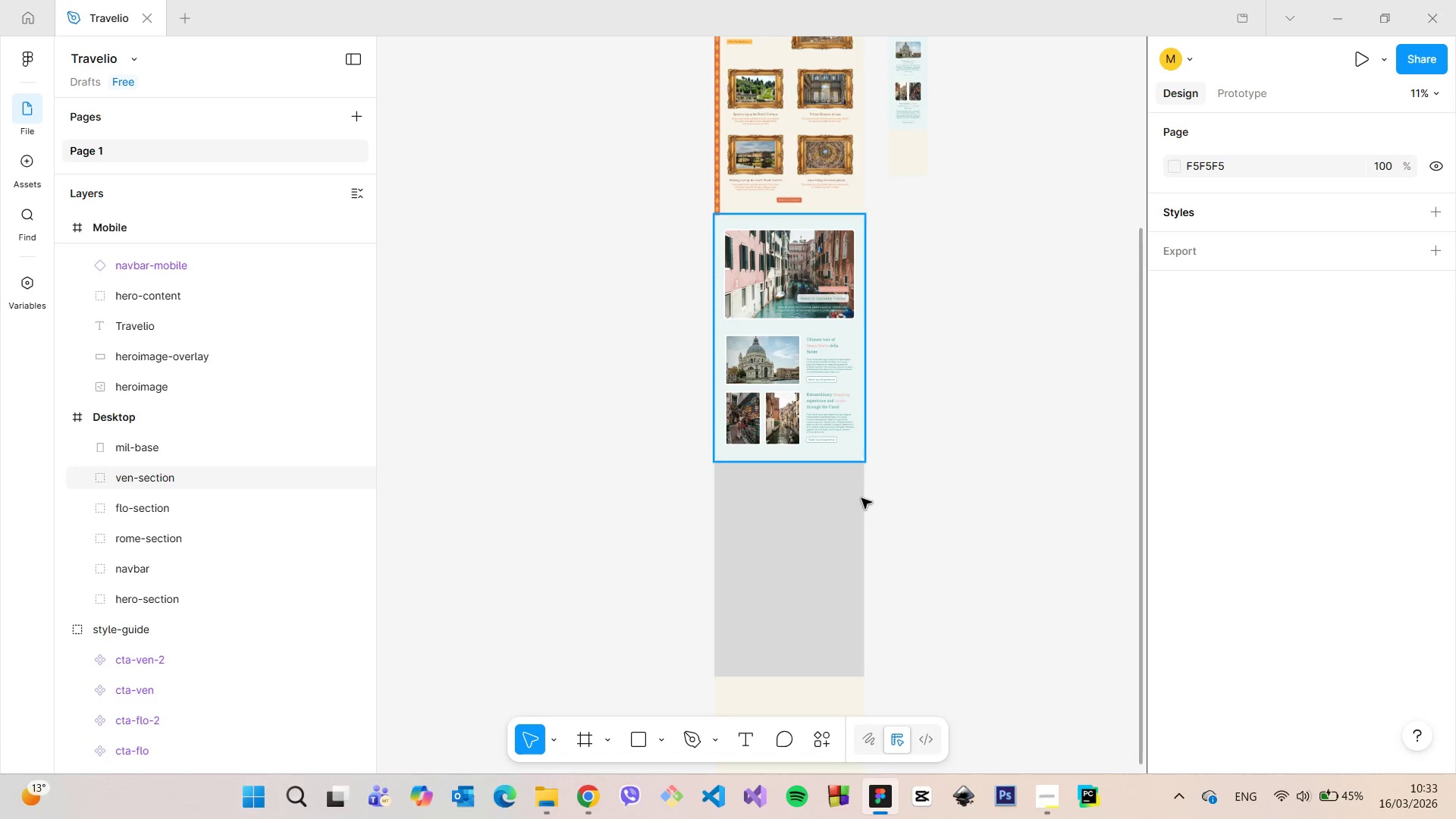 
left_click([859, 507])
 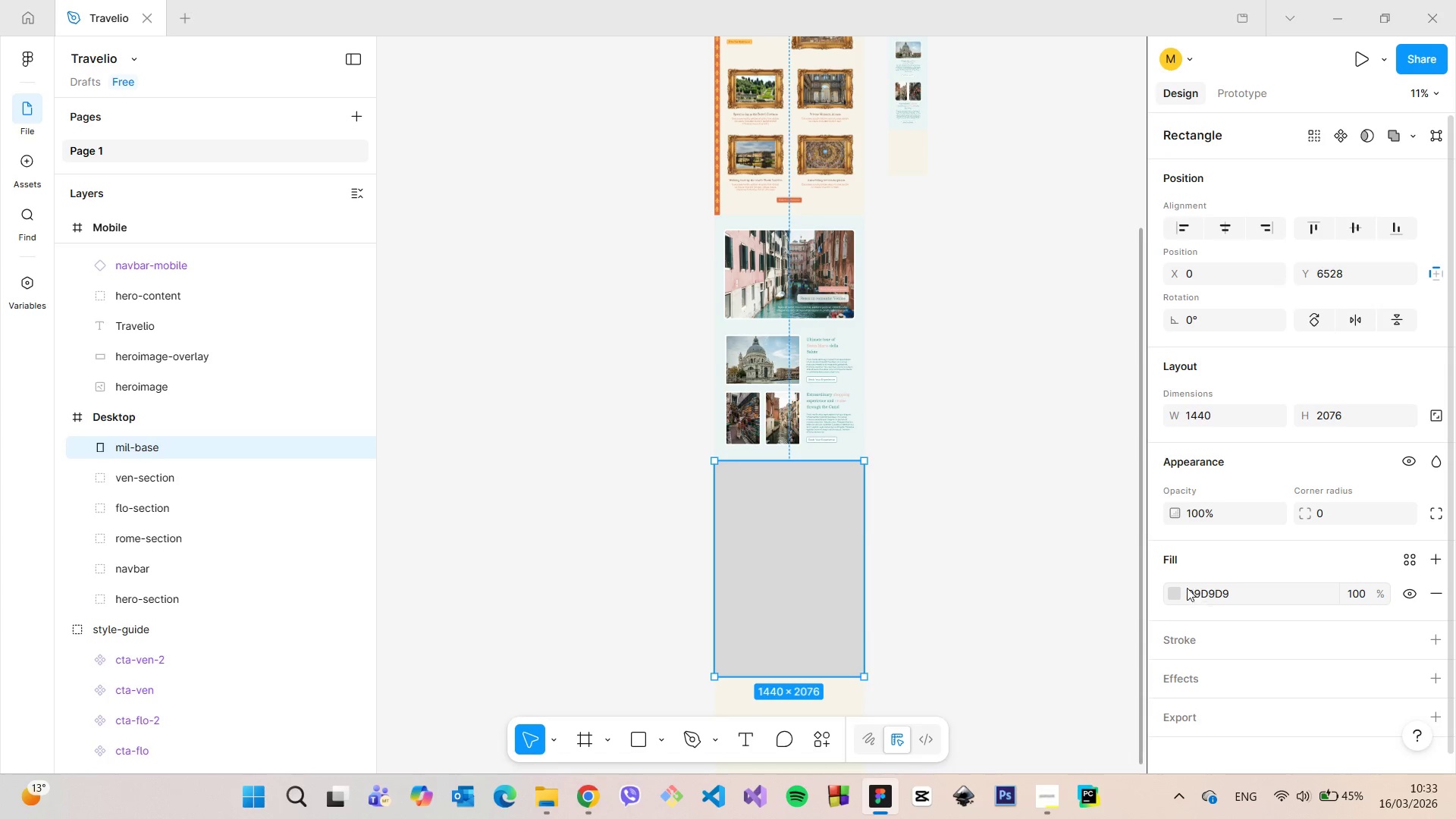 
left_click([1172, 588])
 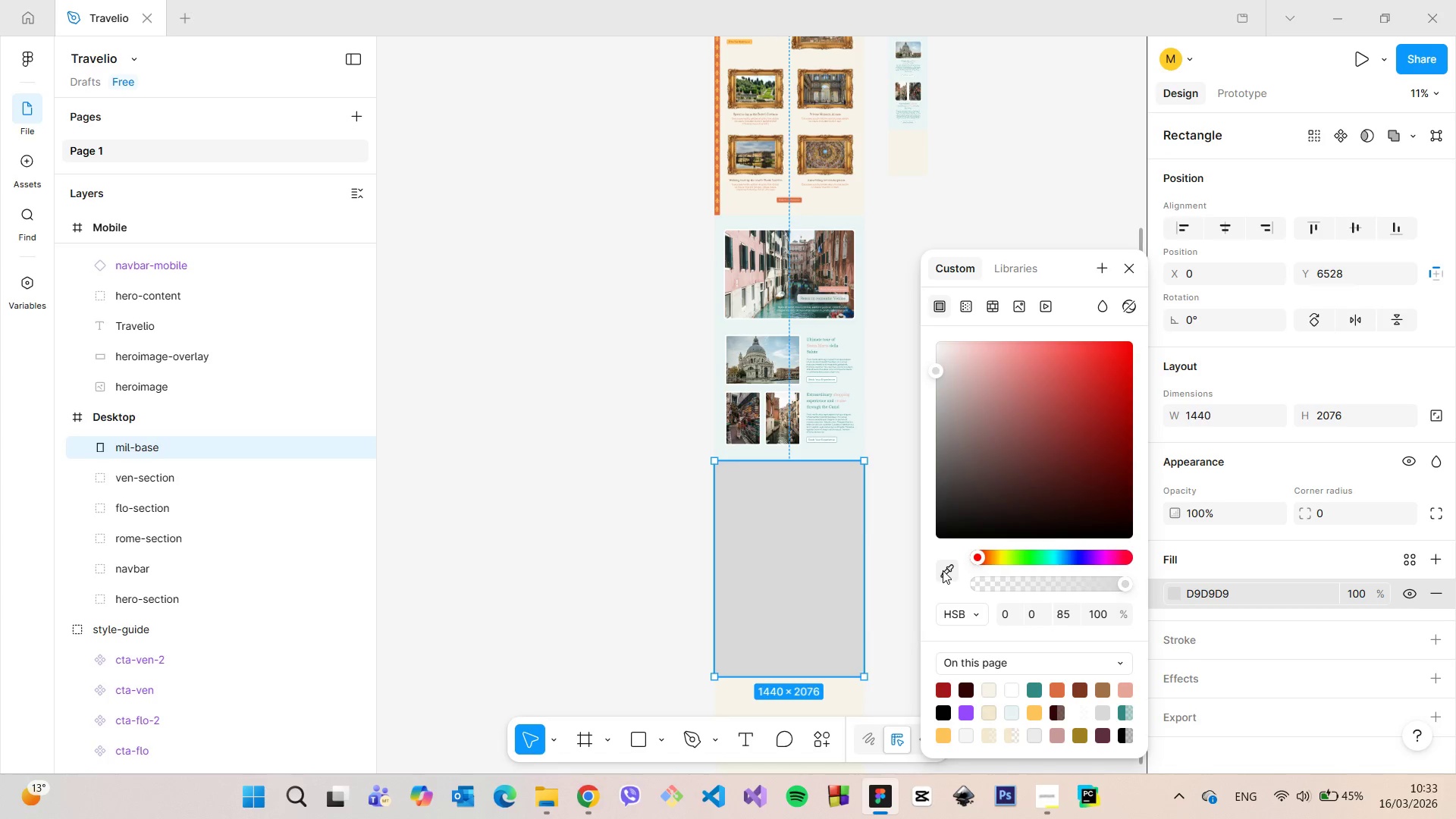 
left_click([943, 570])
 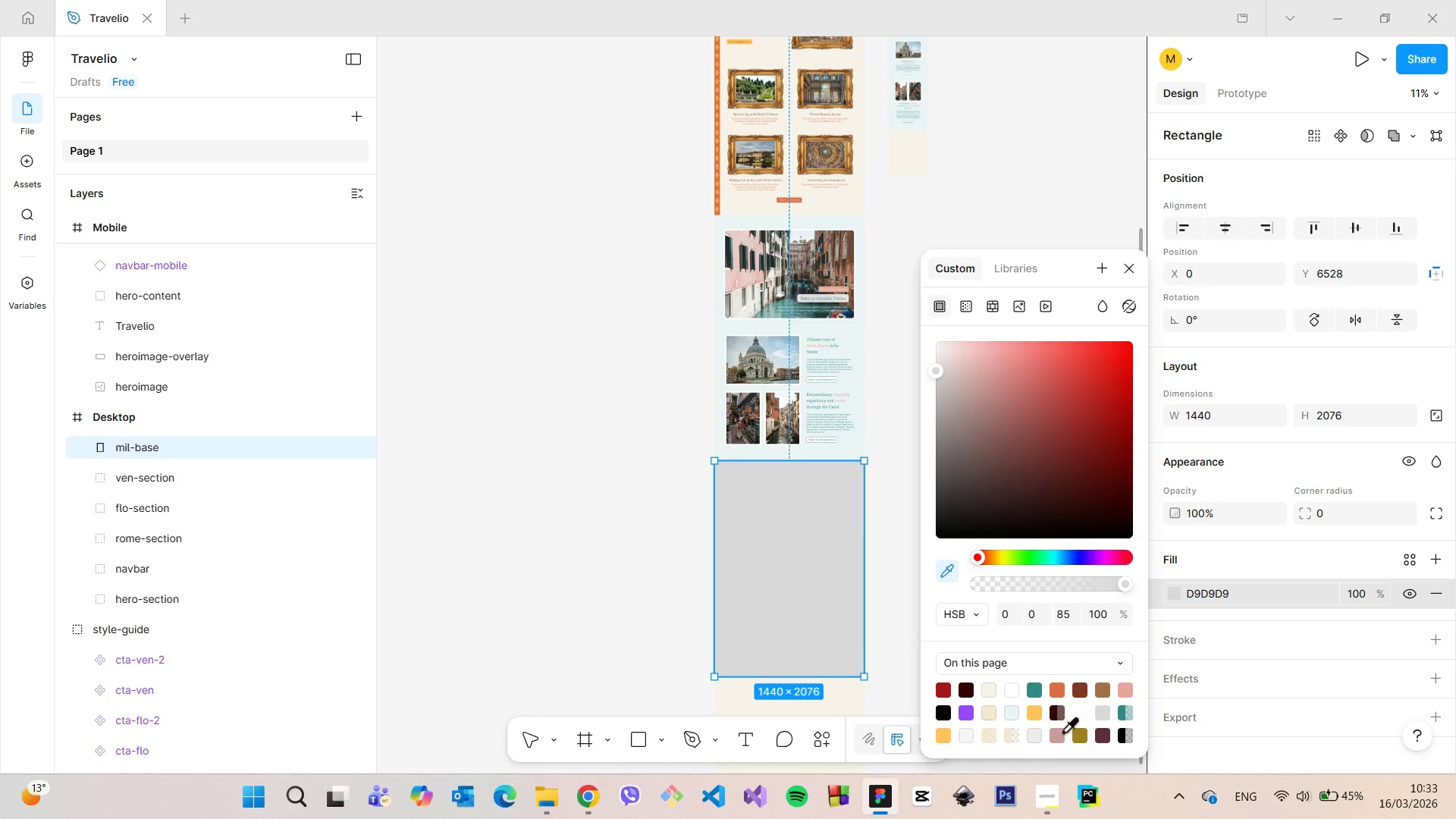 
left_click([1061, 731])
 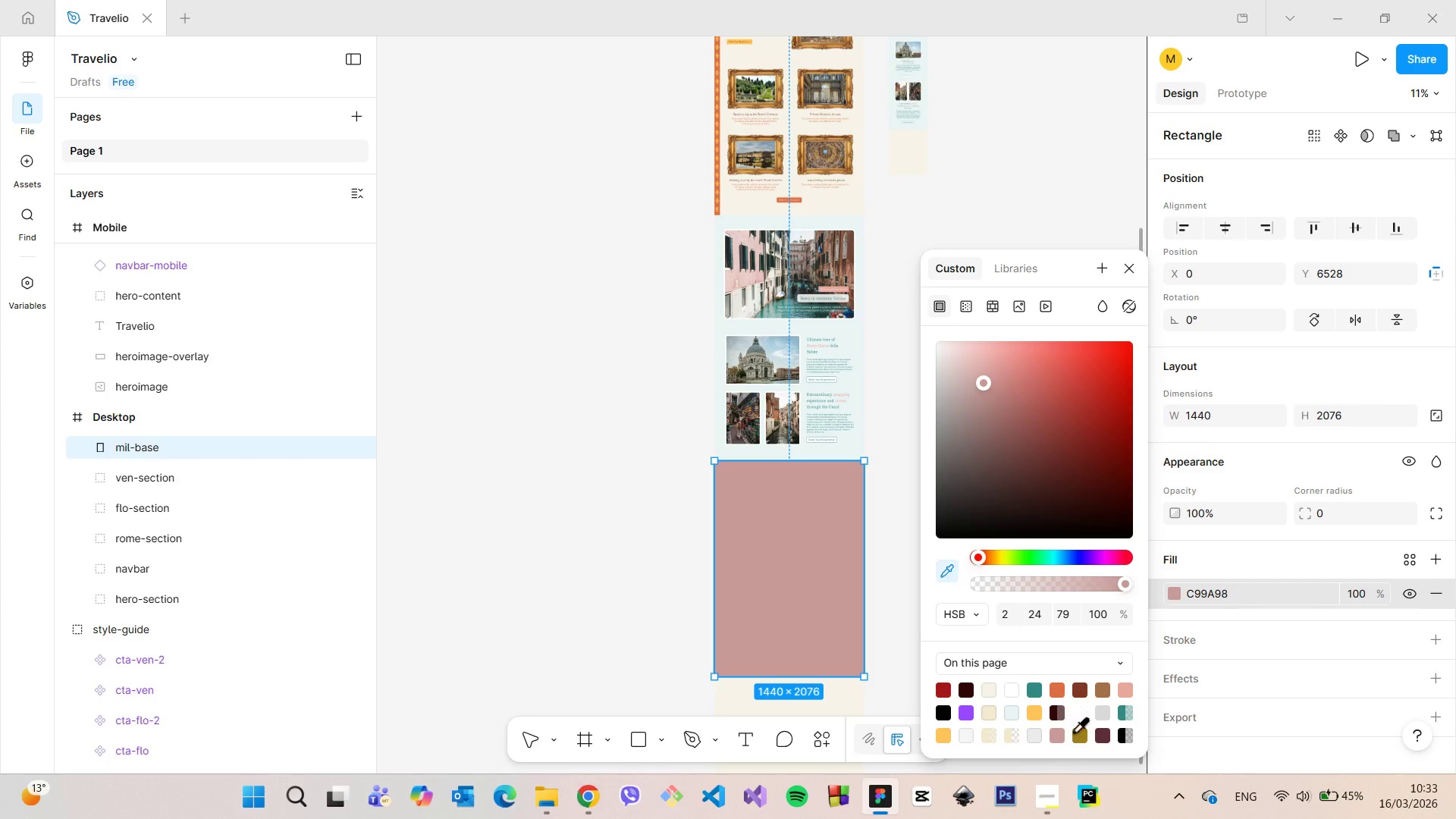 
left_click([1075, 733])
 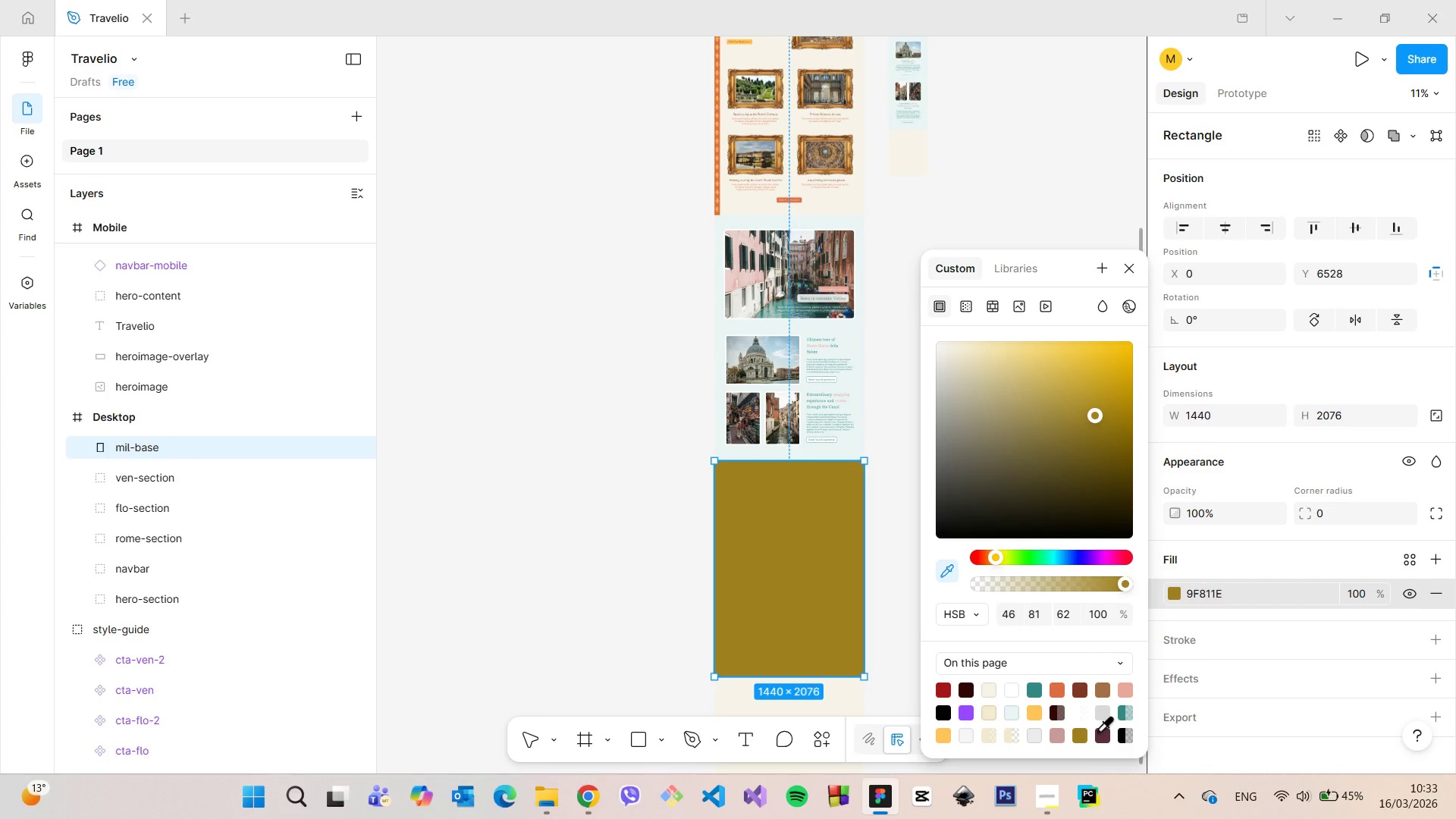 
left_click([1103, 731])
 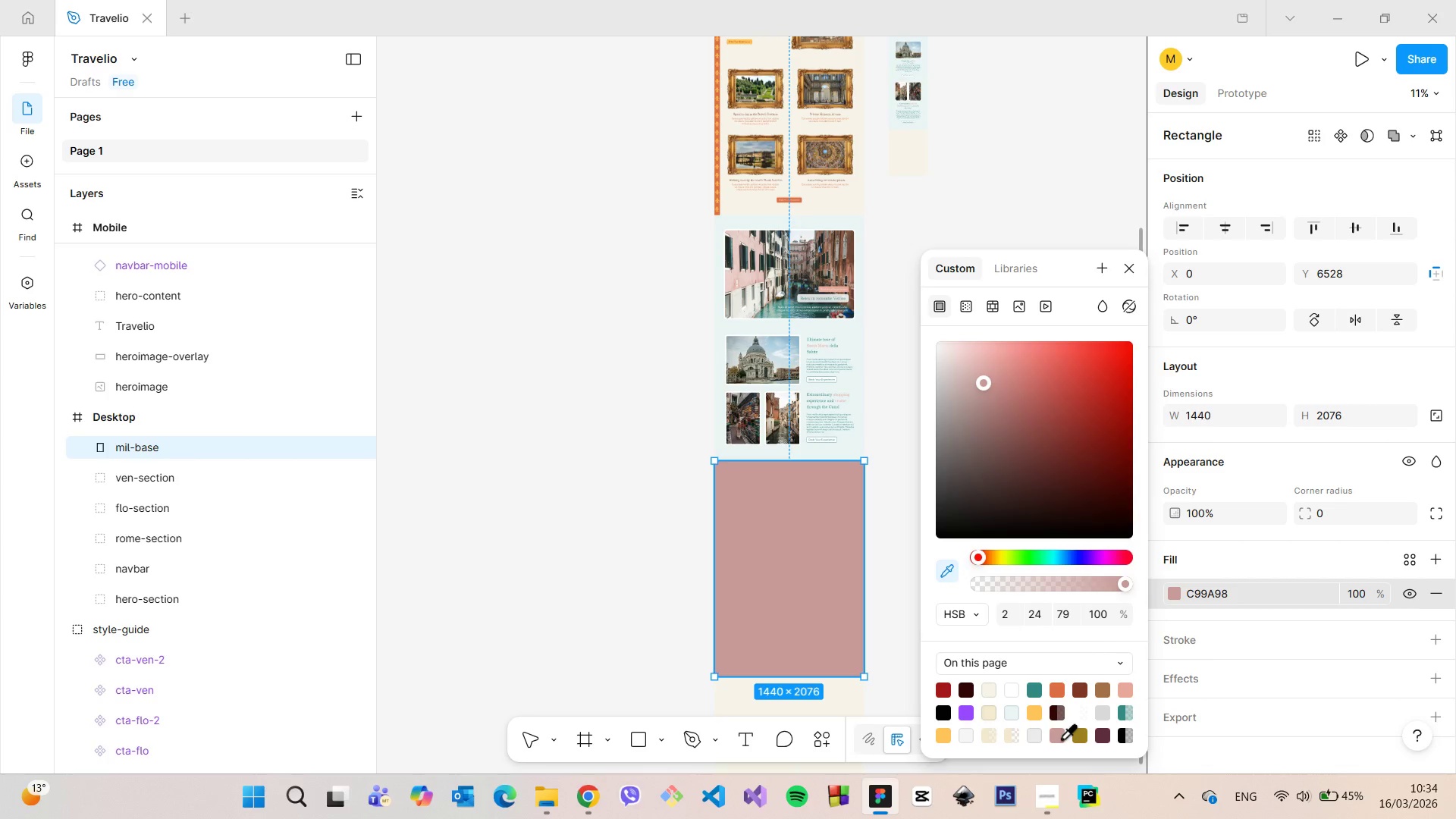 
left_click([678, 523])
 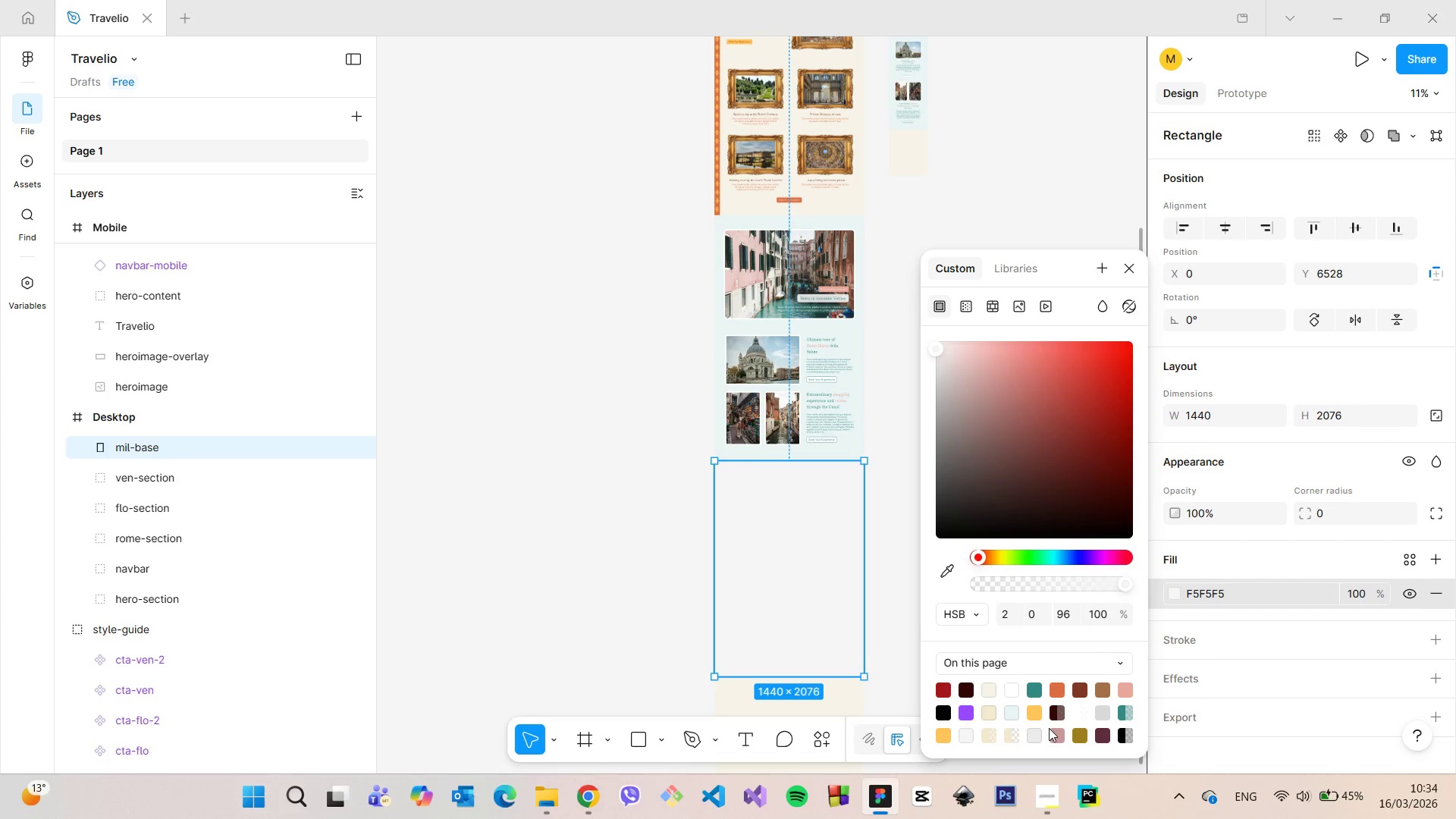 
left_click([1058, 738])
 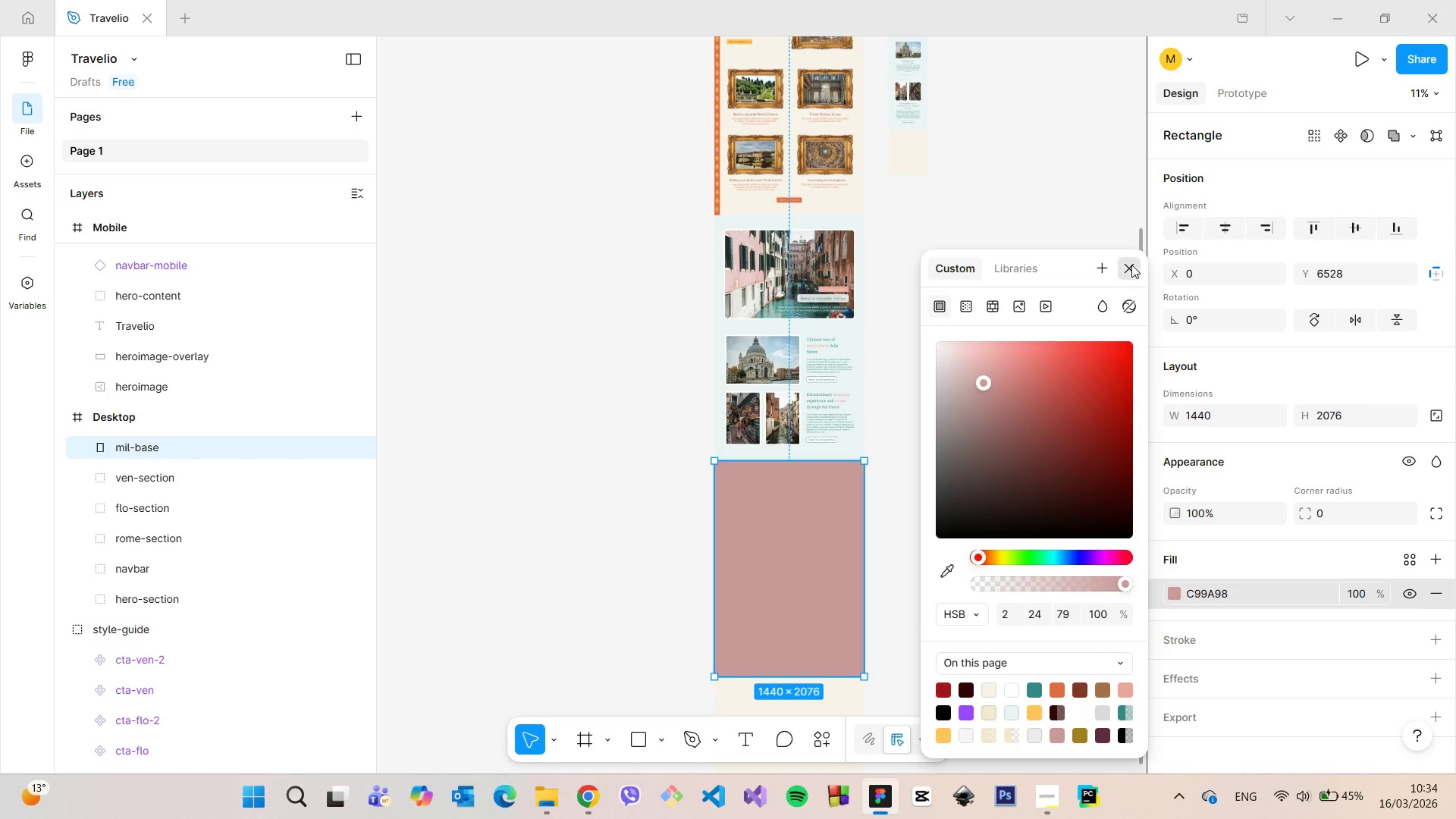 
double_click([1090, 304])
 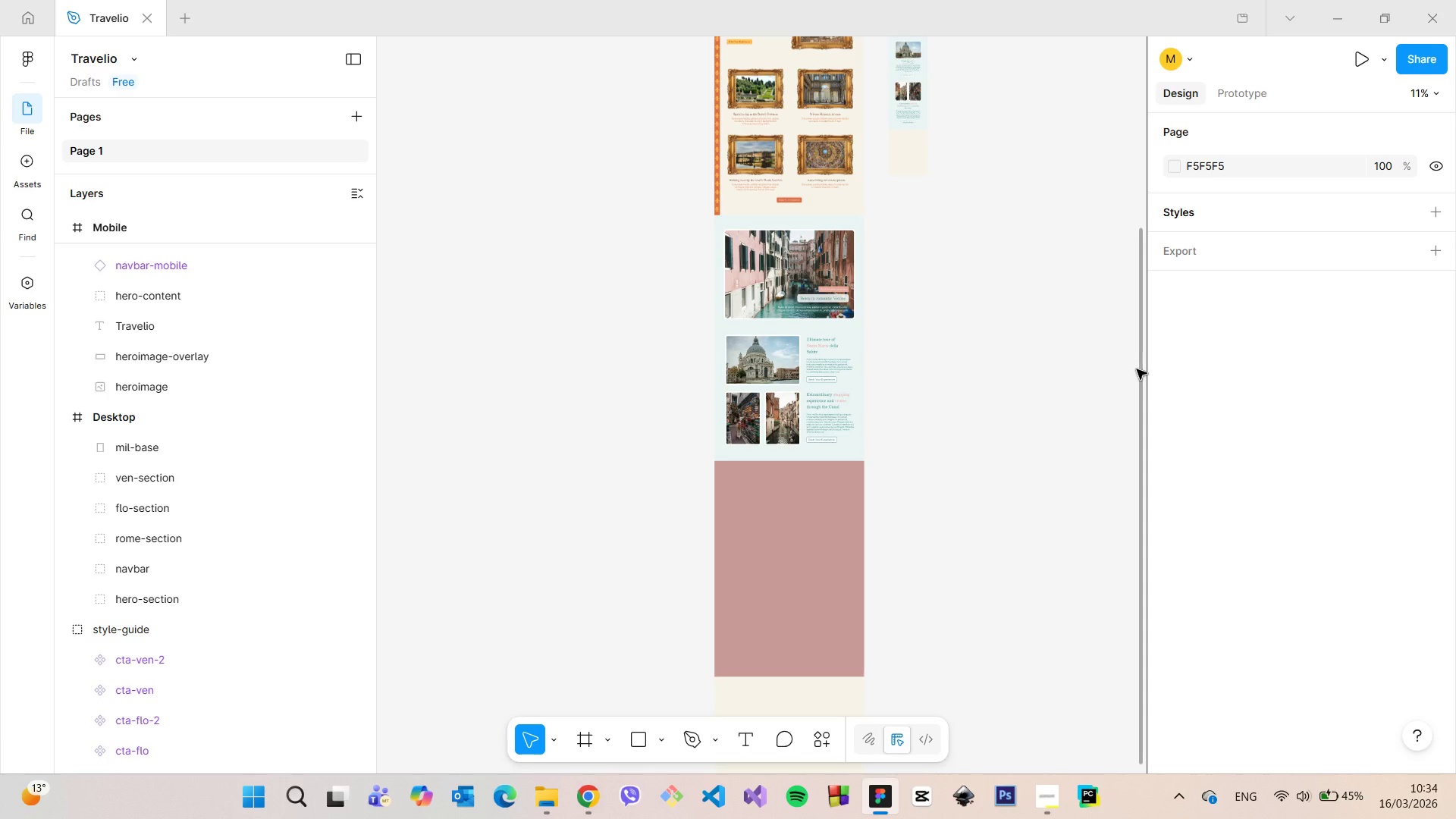 
left_click_drag(start_coordinate=[1138, 372], to_coordinate=[1103, 152])
 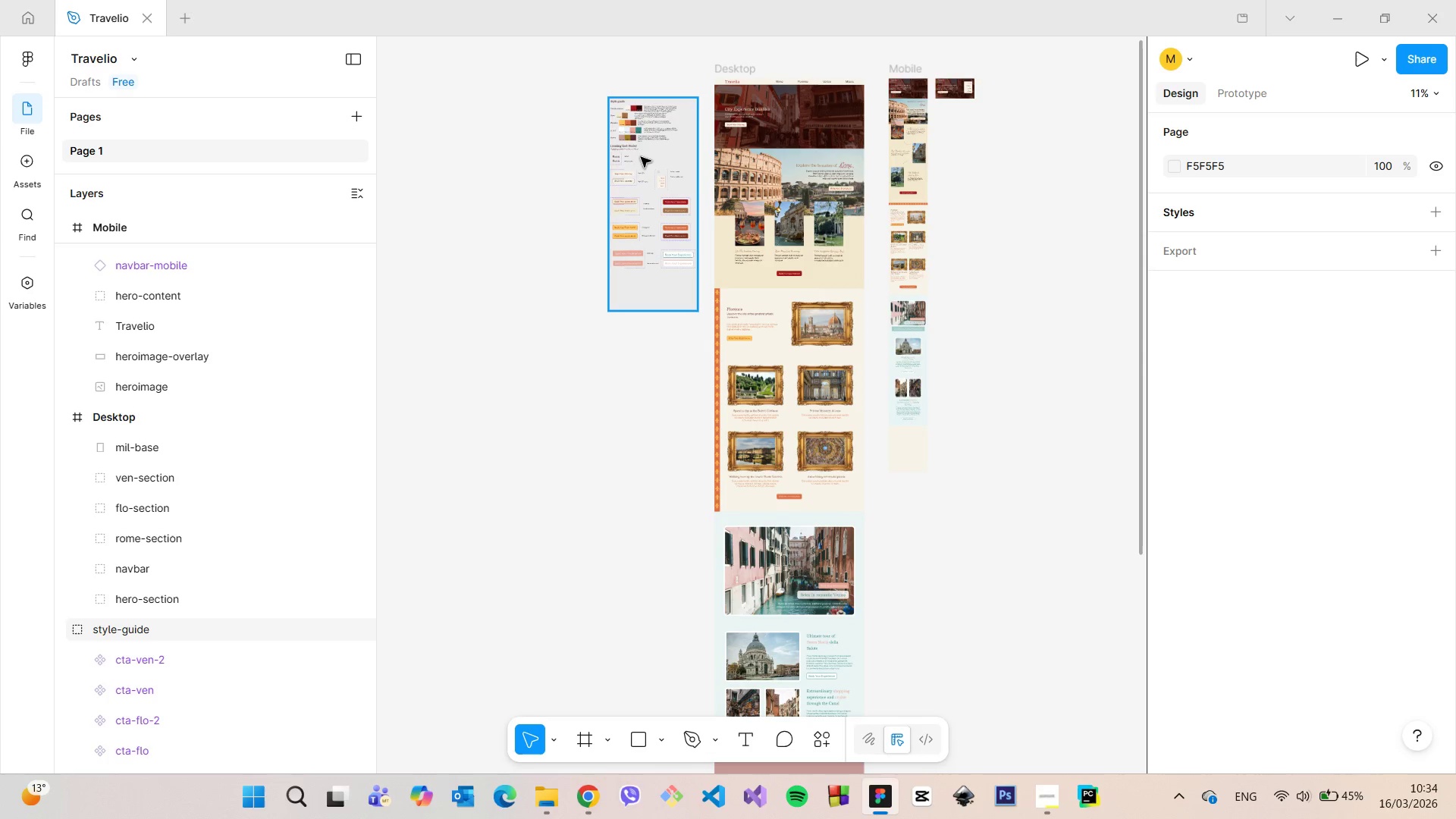 
scroll: coordinate [637, 124], scroll_direction: up, amount: 21.0
 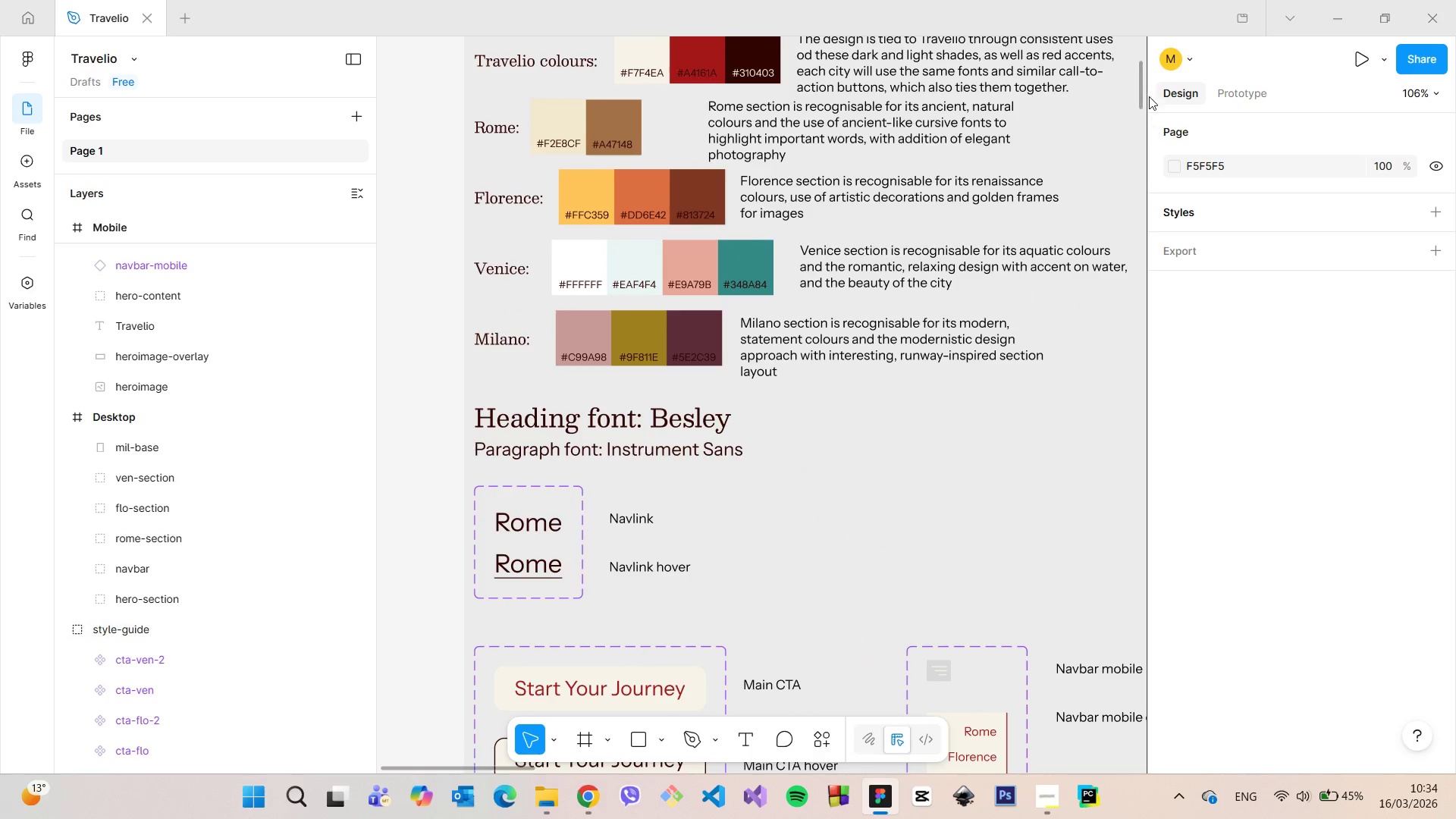 
left_click_drag(start_coordinate=[1138, 89], to_coordinate=[1144, 297])
 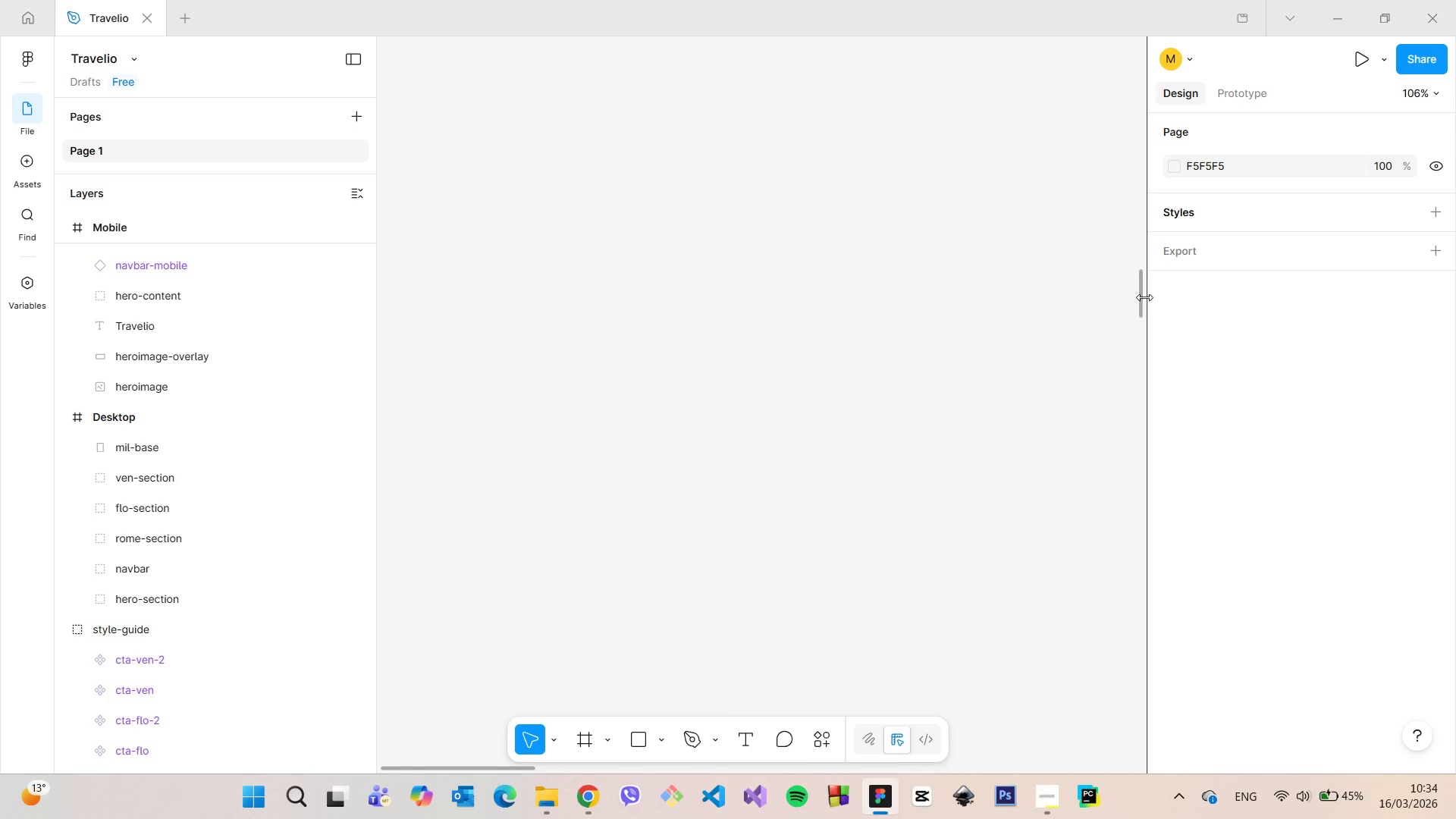 
scroll: coordinate [1087, 309], scroll_direction: down, amount: 25.0
 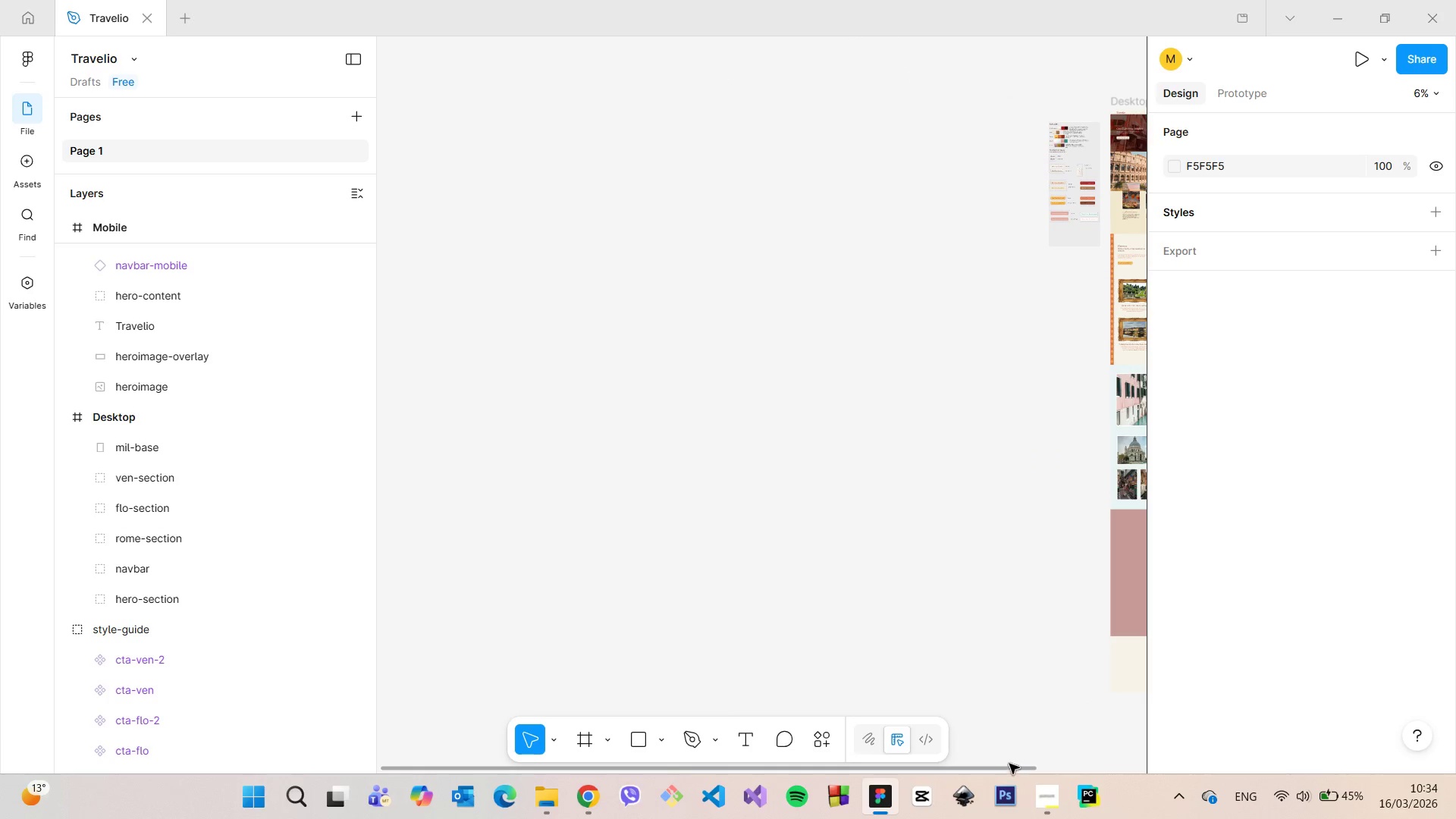 
left_click_drag(start_coordinate=[1009, 766], to_coordinate=[1183, 732])
 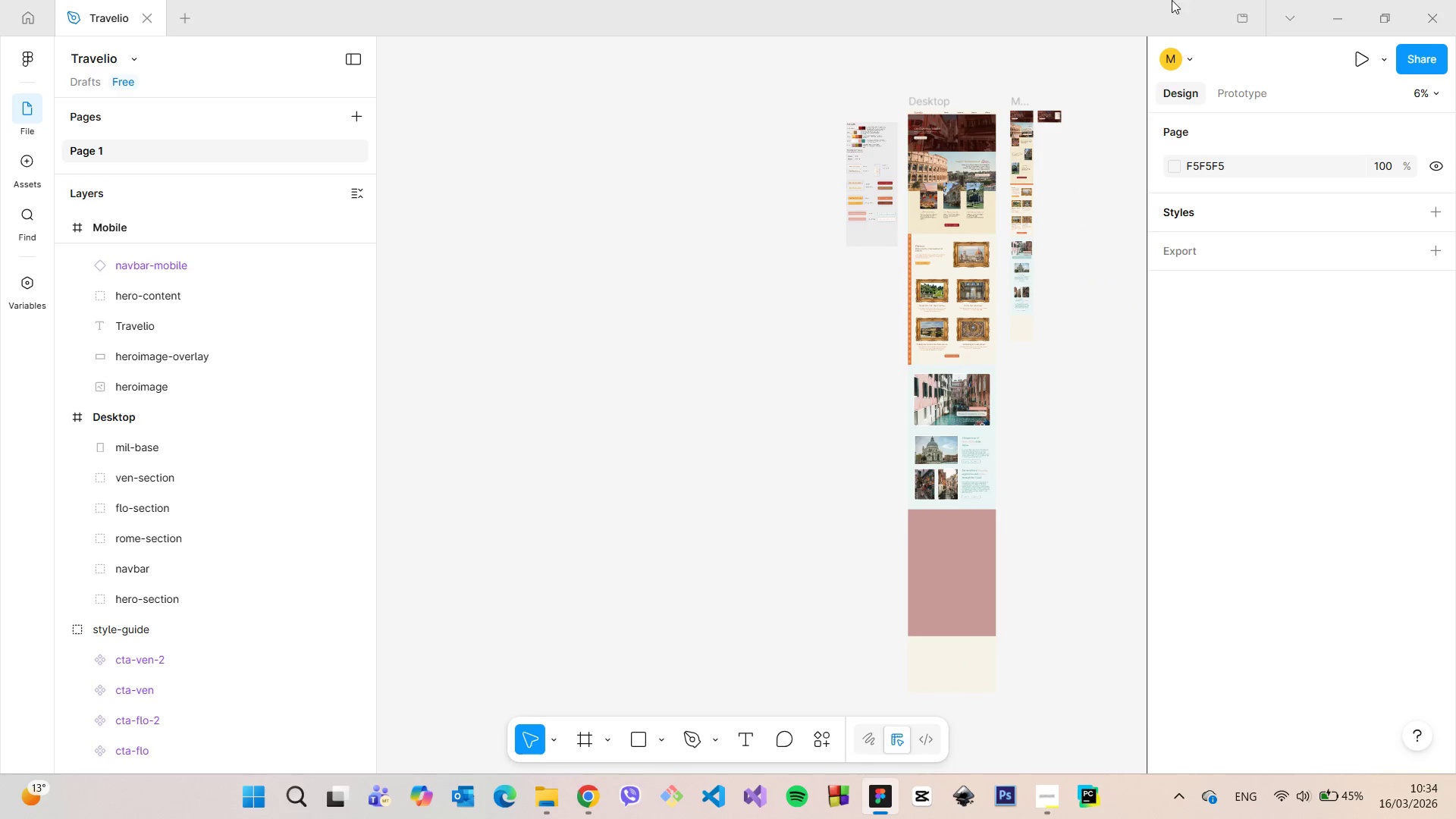 
scroll: coordinate [787, 145], scroll_direction: up, amount: 22.0
 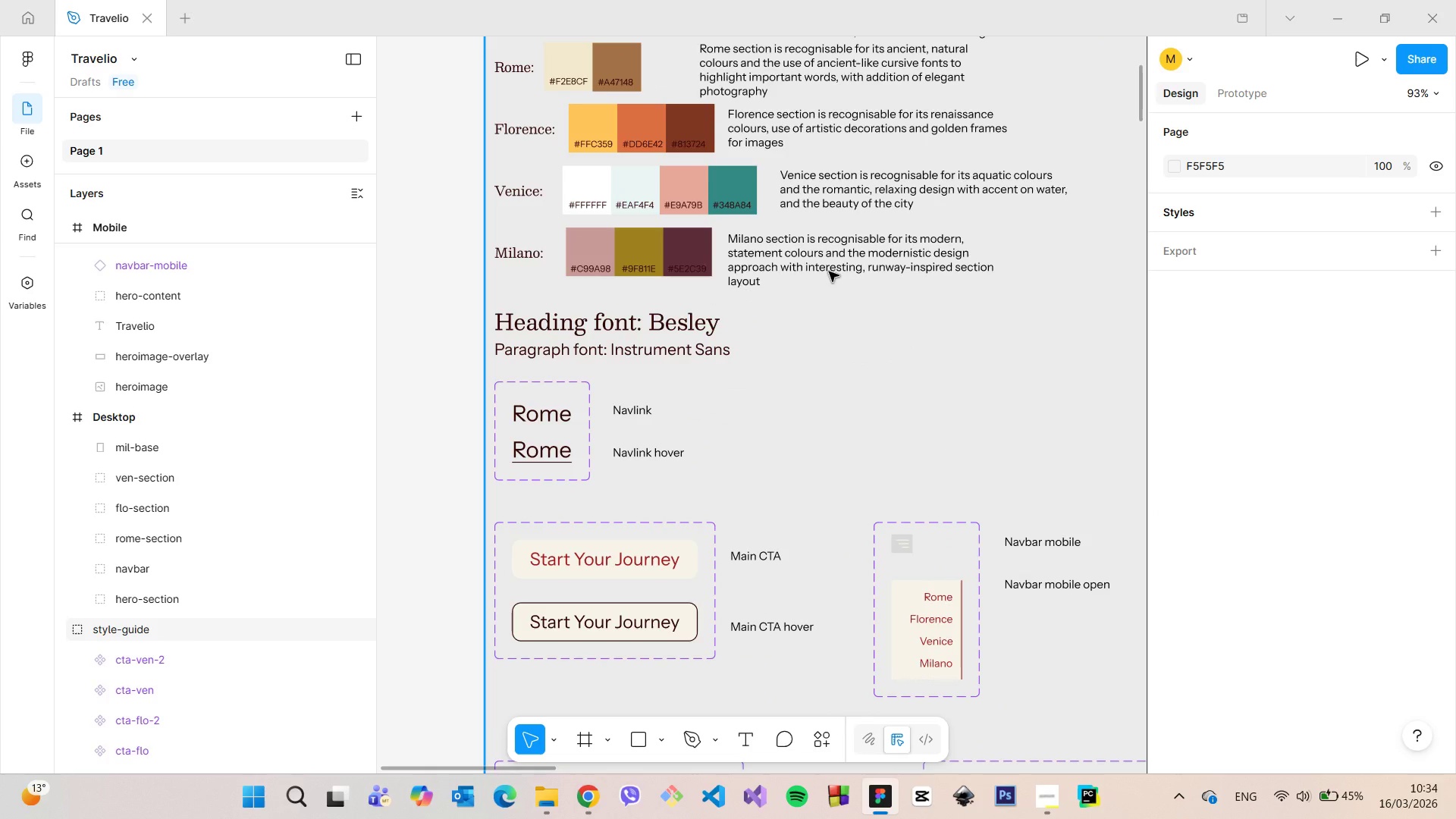 
wait(8.02)
 